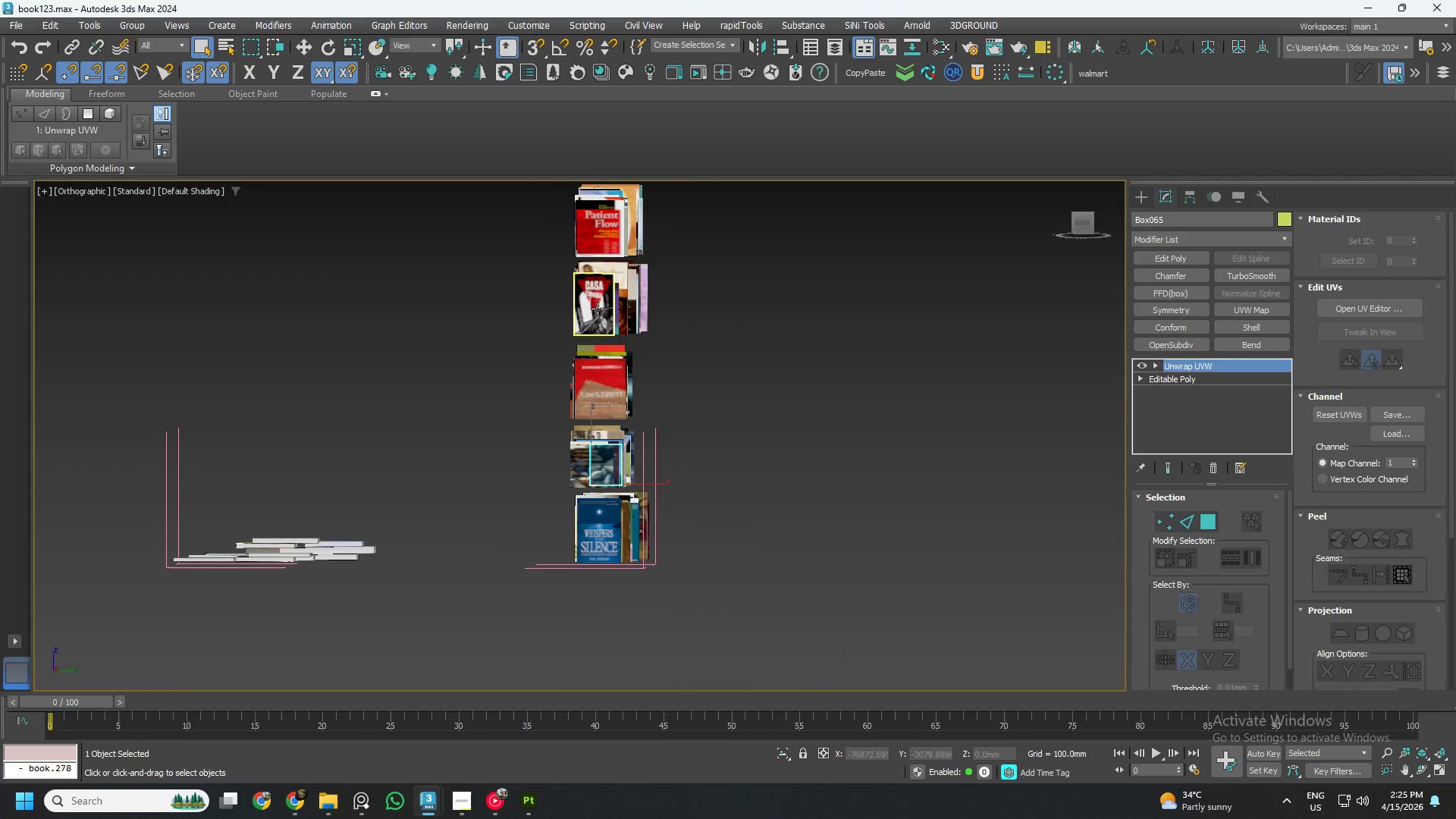 
hold_key(key=AltLeft, duration=0.72)
 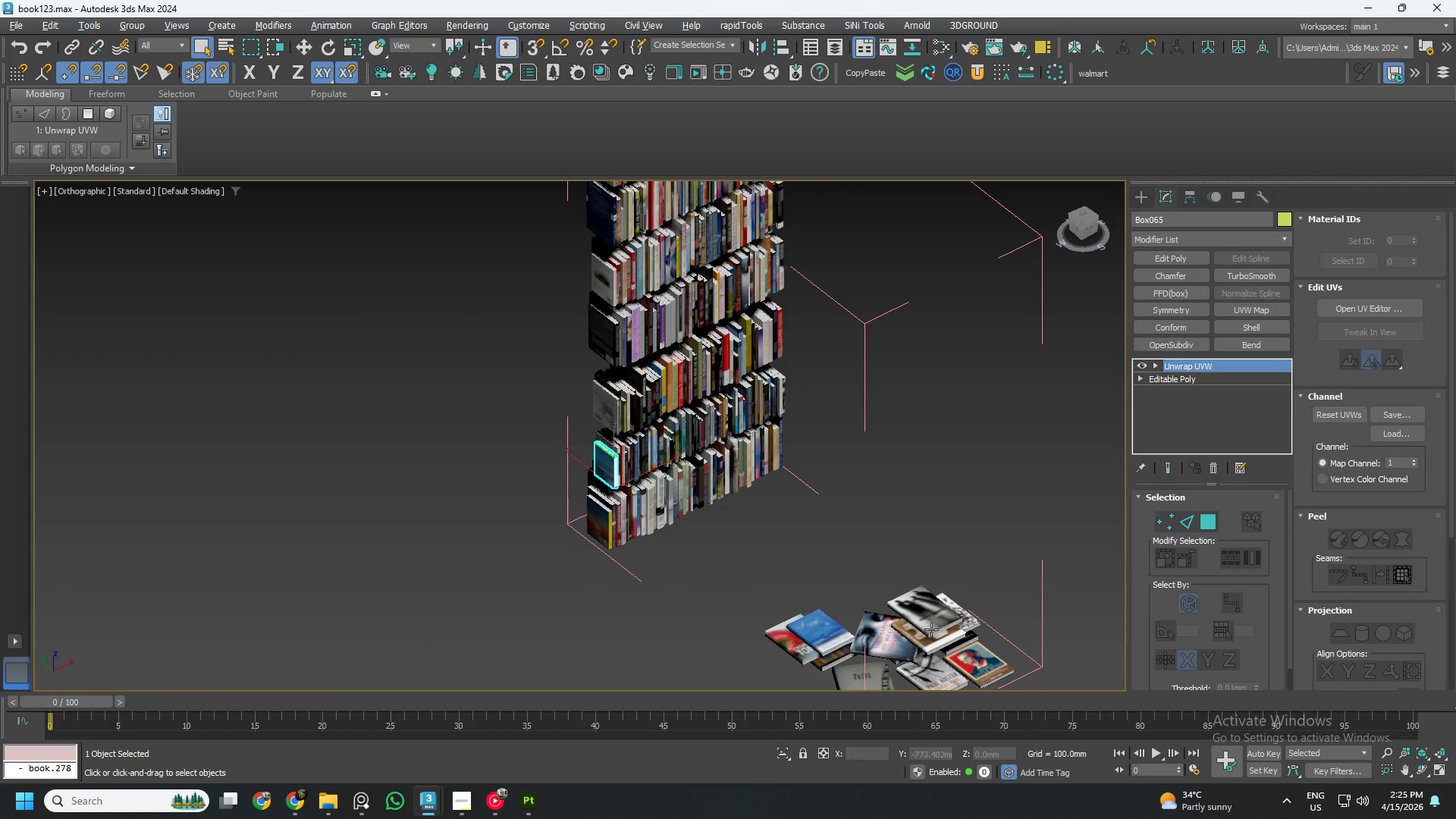 
scroll: coordinate [936, 617], scroll_direction: up, amount: 5.0
 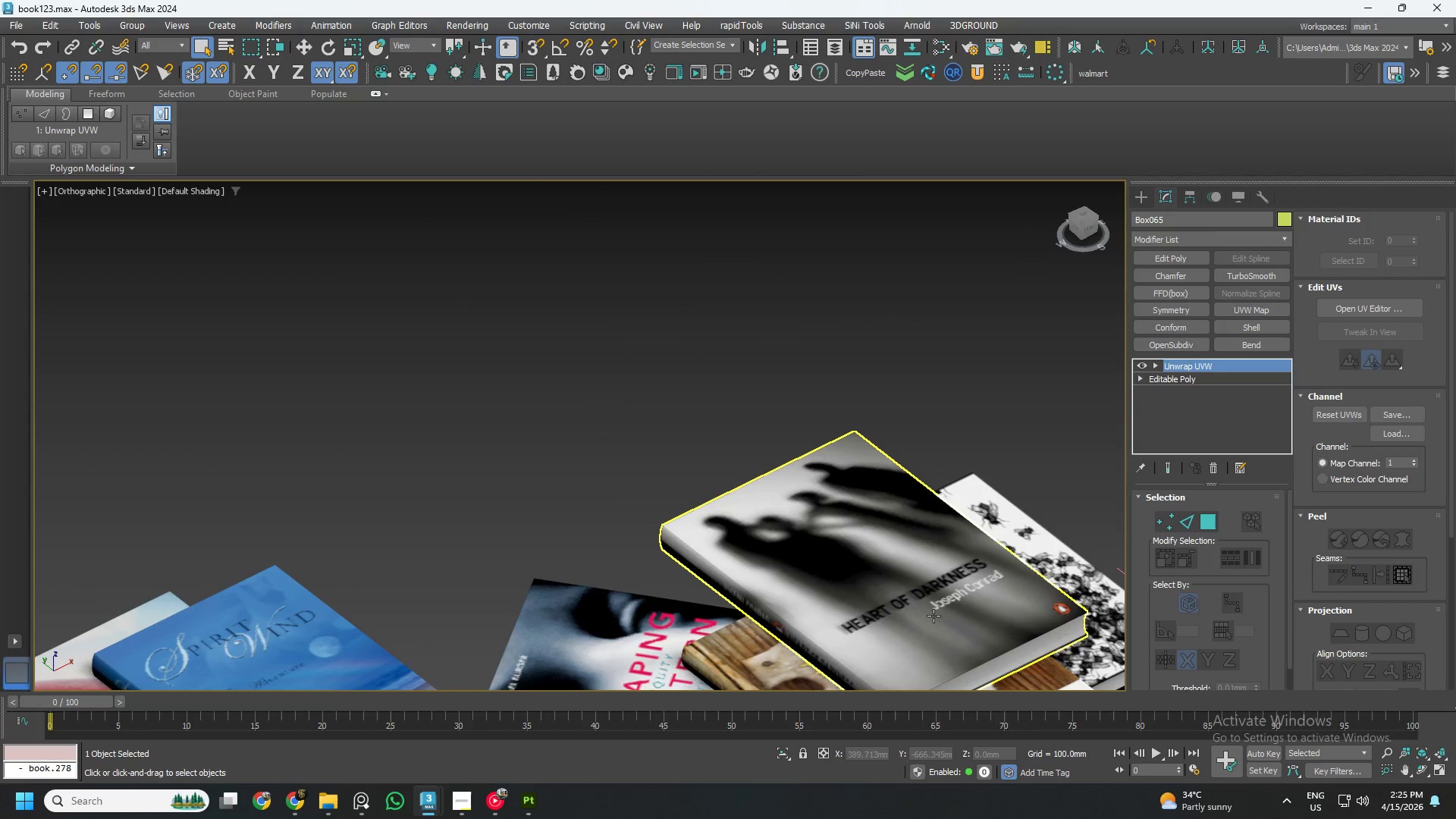 
scroll: coordinate [934, 616], scroll_direction: down, amount: 5.0
 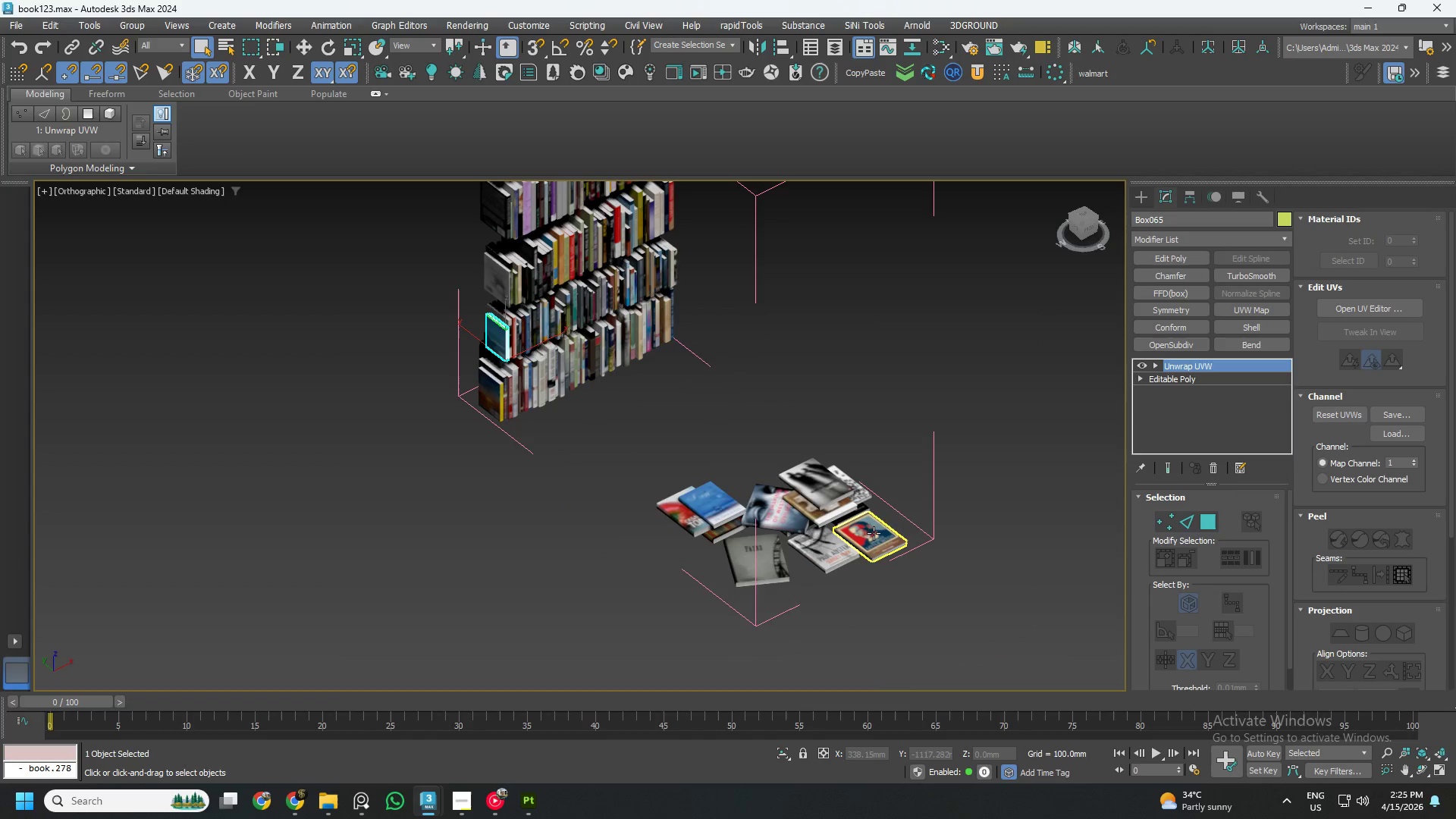 
left_click([367, 813])
 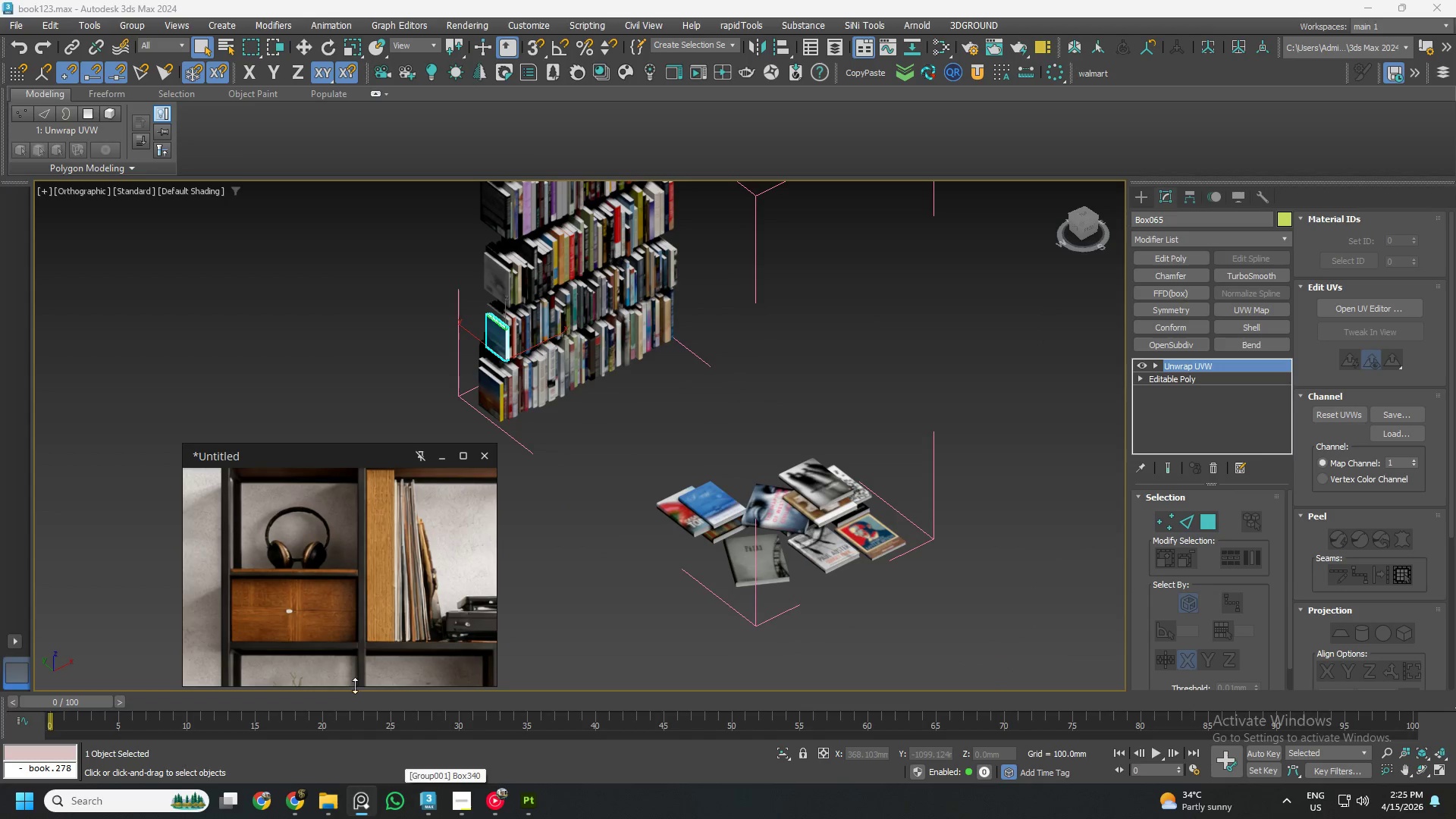 
scroll: coordinate [353, 589], scroll_direction: down, amount: 5.0
 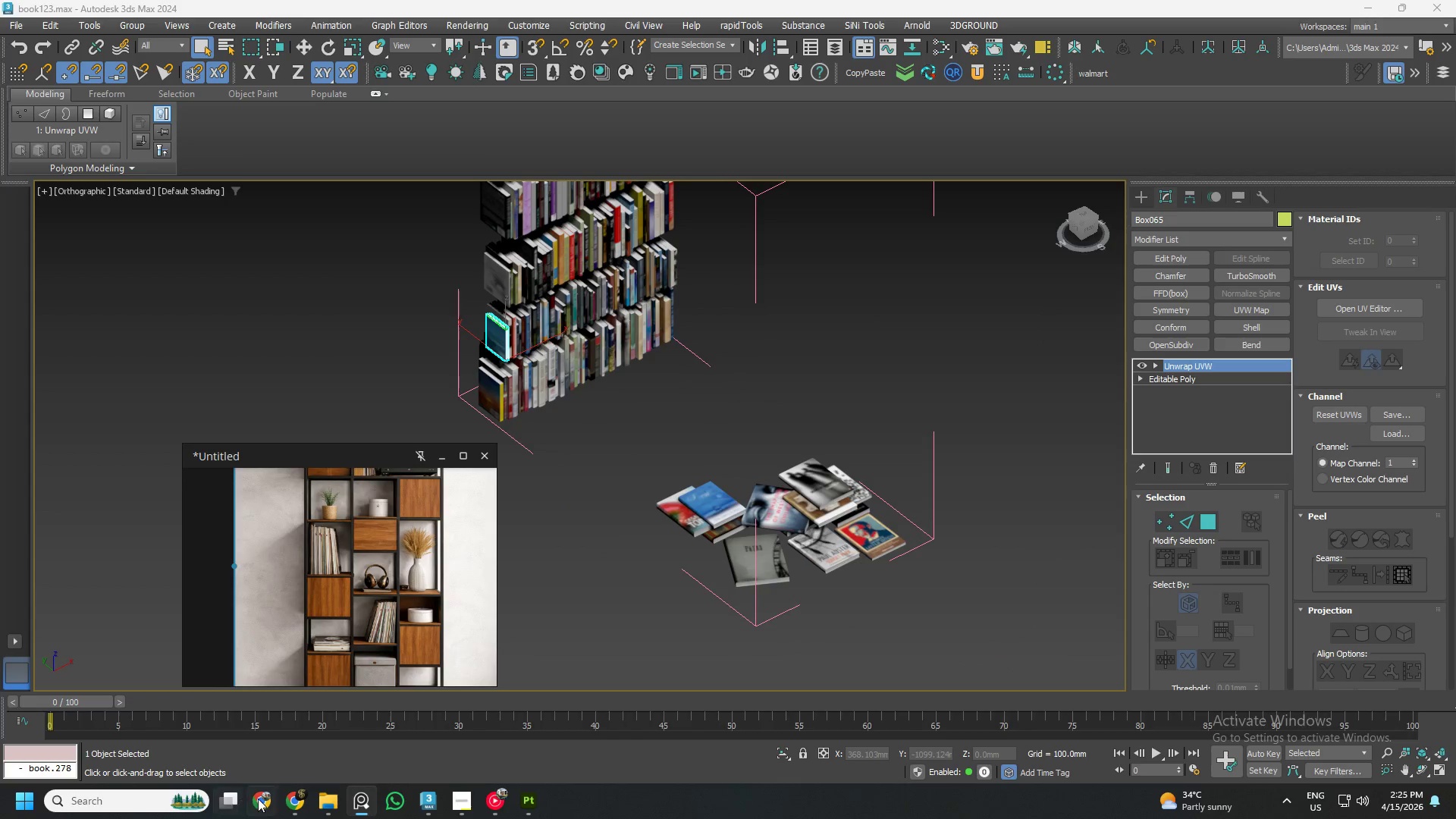 
left_click([294, 800])
 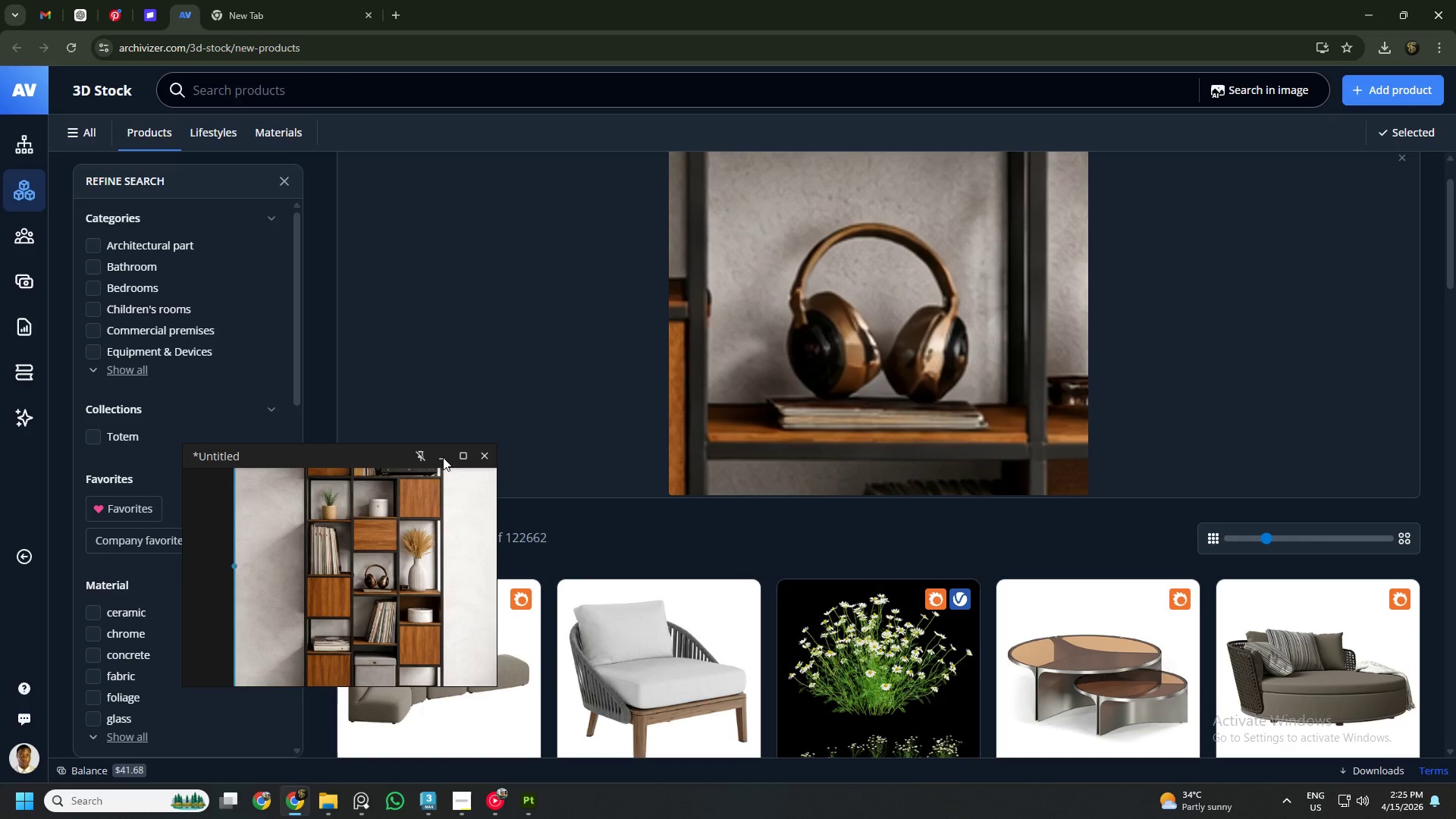 
left_click([437, 455])
 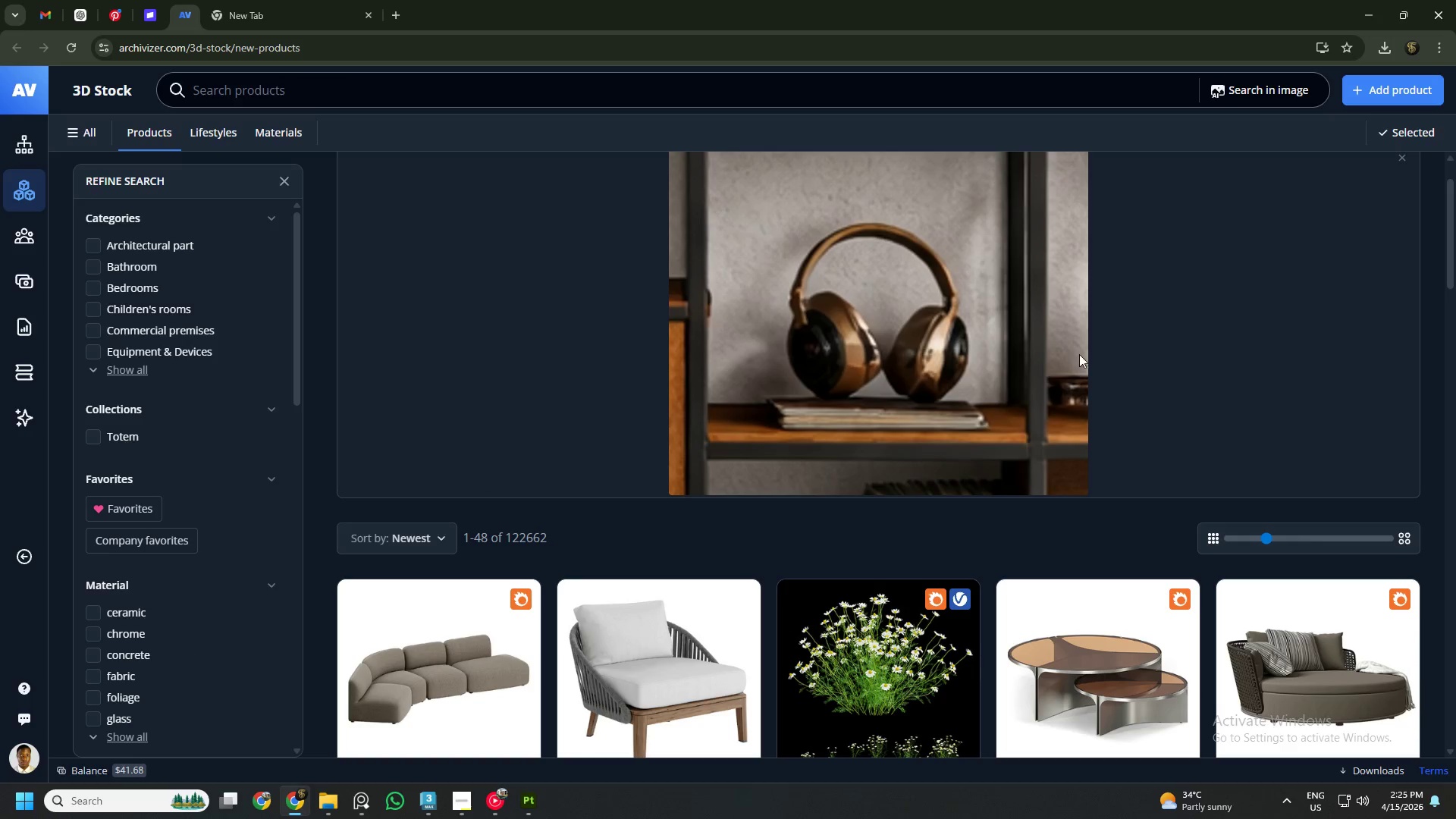 
scroll: coordinate [1098, 442], scroll_direction: down, amount: 20.0
 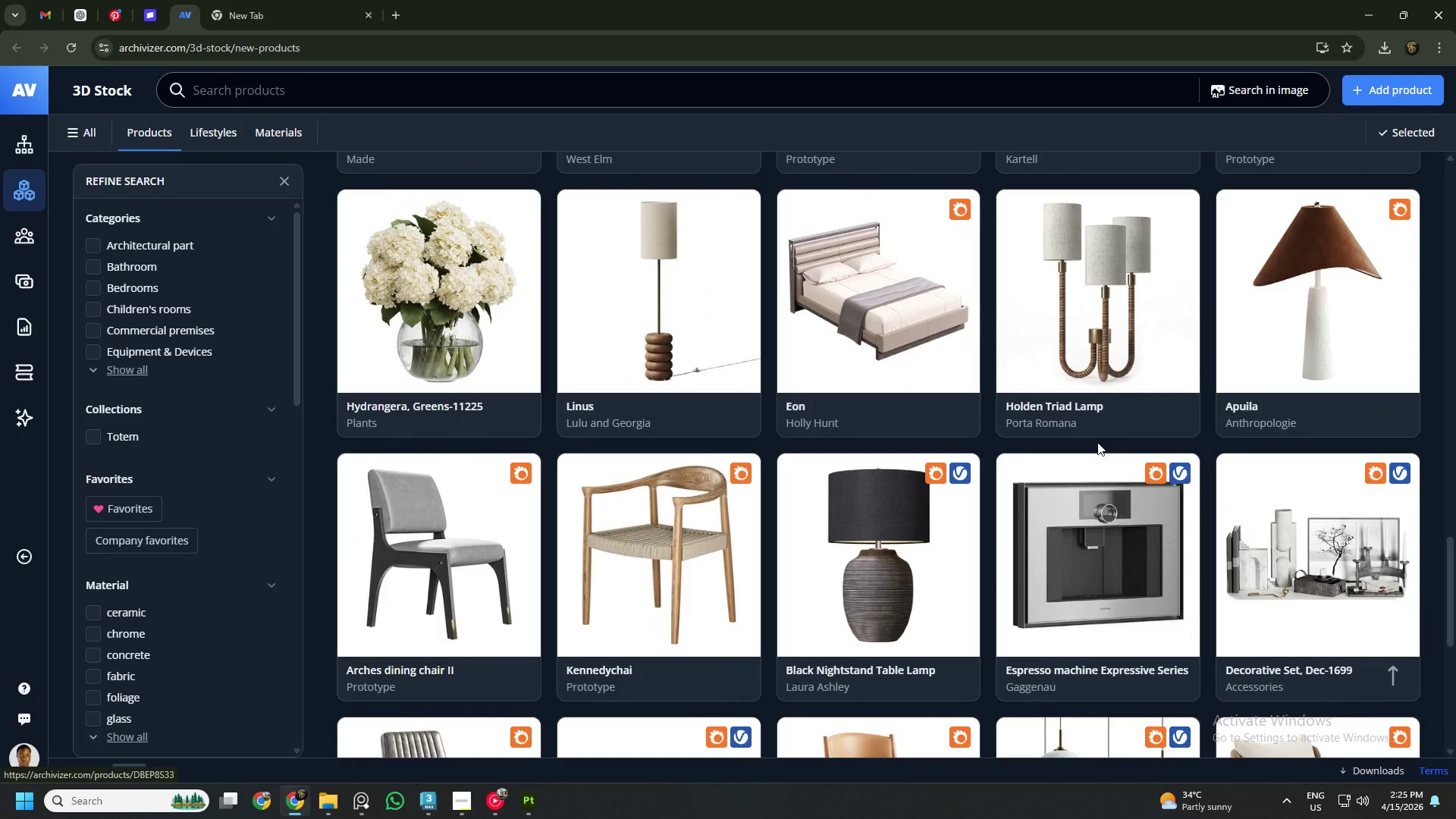 
scroll: coordinate [1095, 441], scroll_direction: up, amount: 27.0
 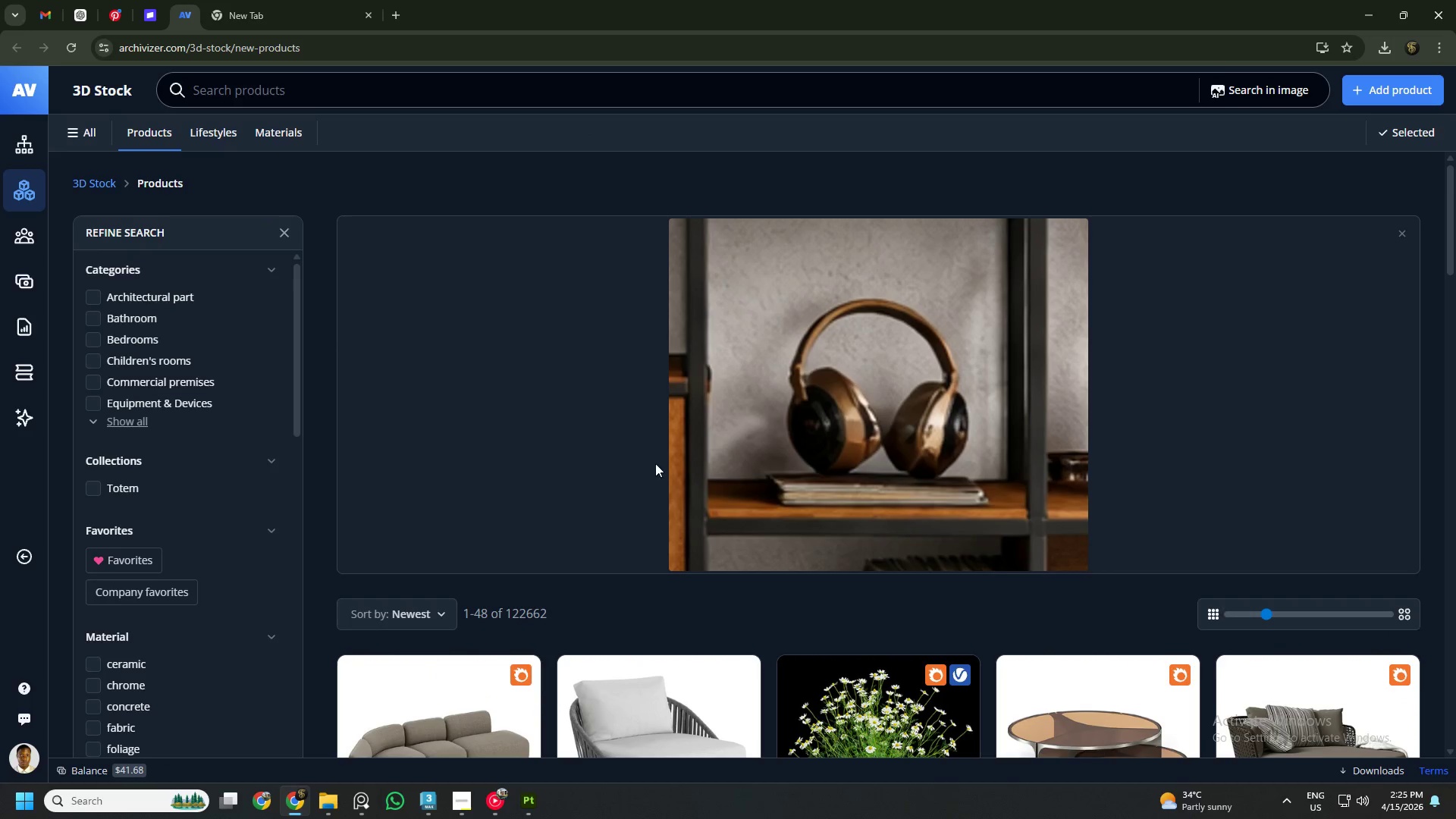 
left_click([1252, 347])
 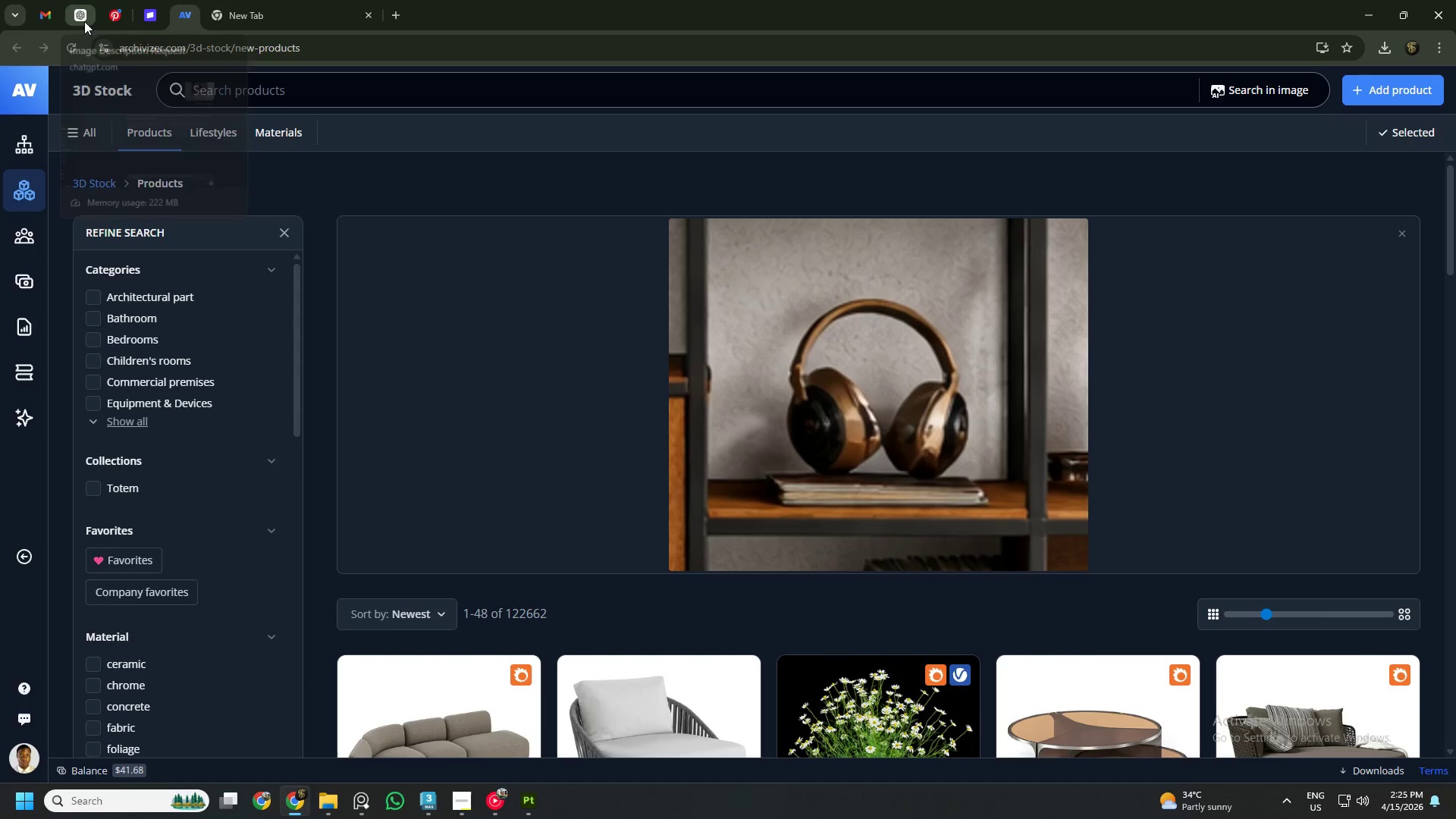 
wait(10.12)
 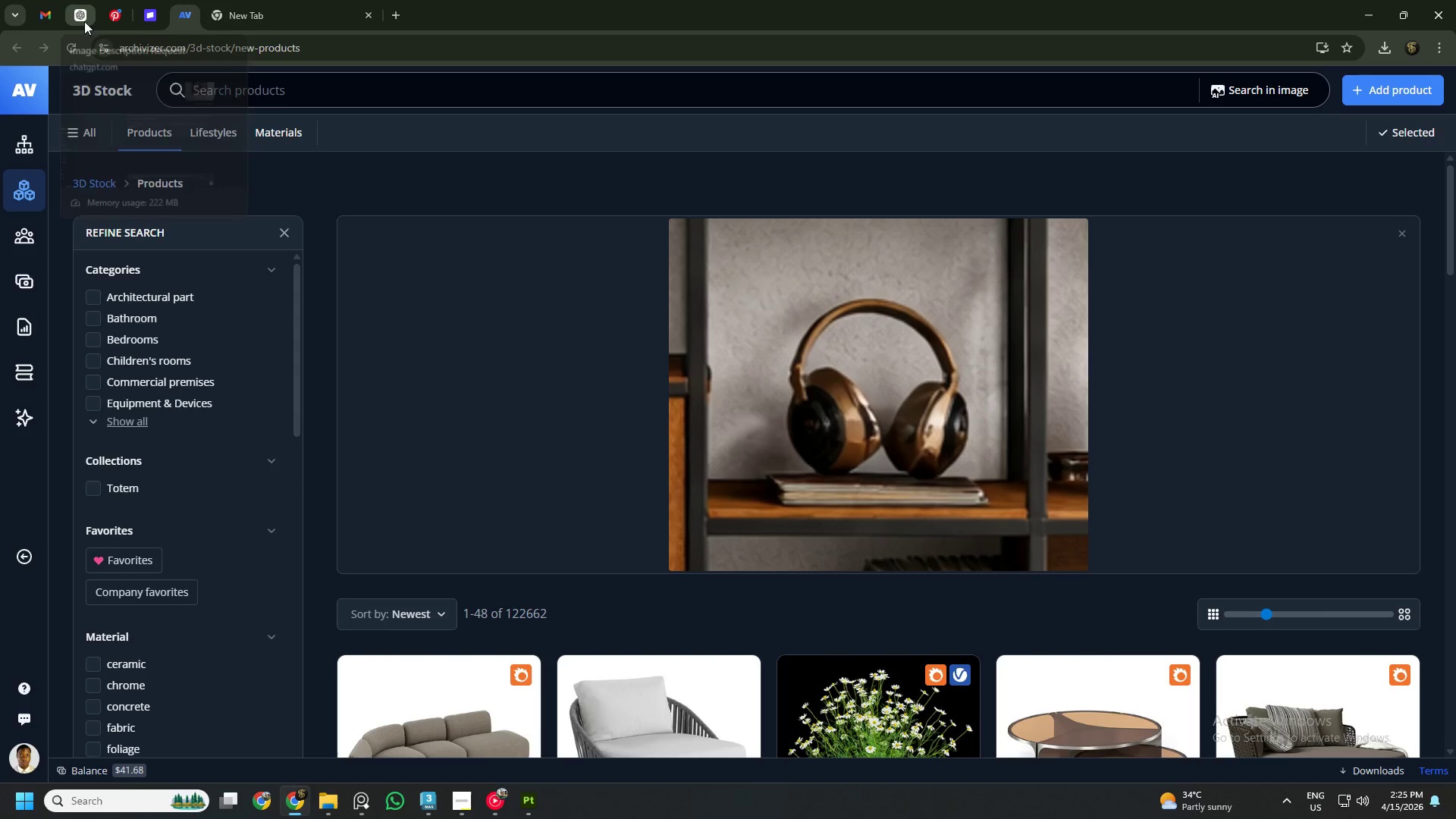 
double_click([449, 723])
 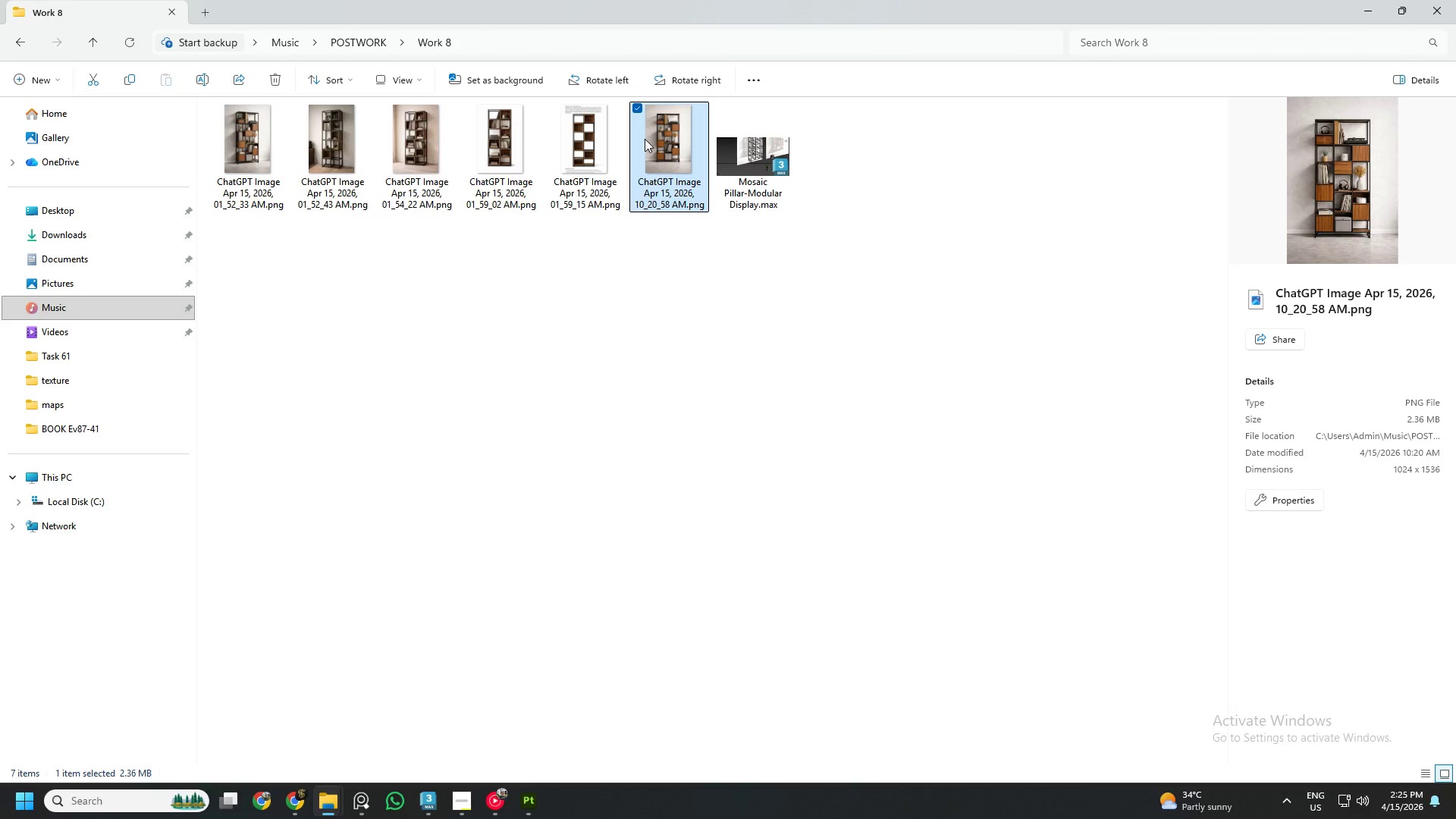 
double_click([645, 139])
 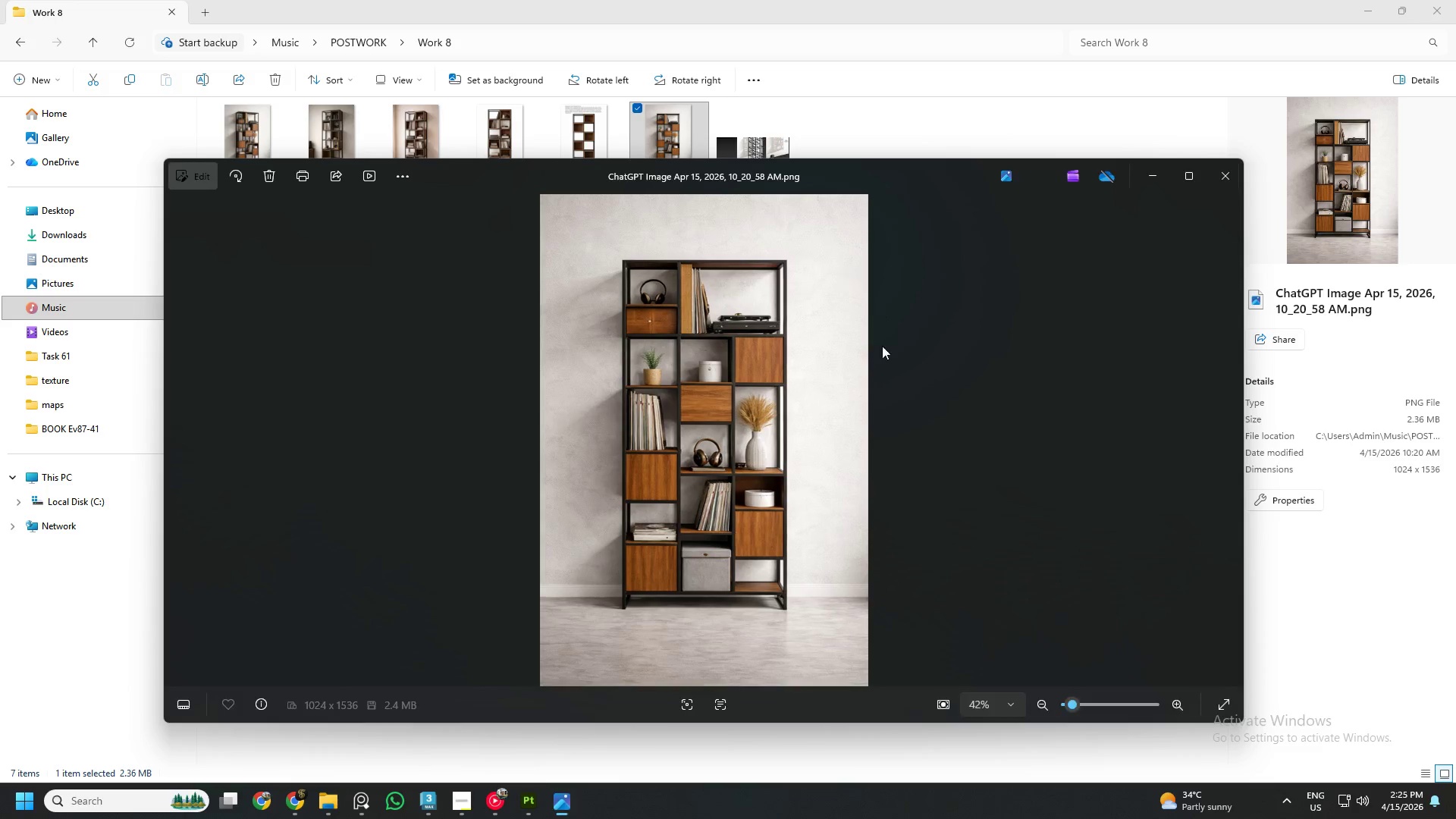 
scroll: coordinate [822, 473], scroll_direction: up, amount: 18.0
 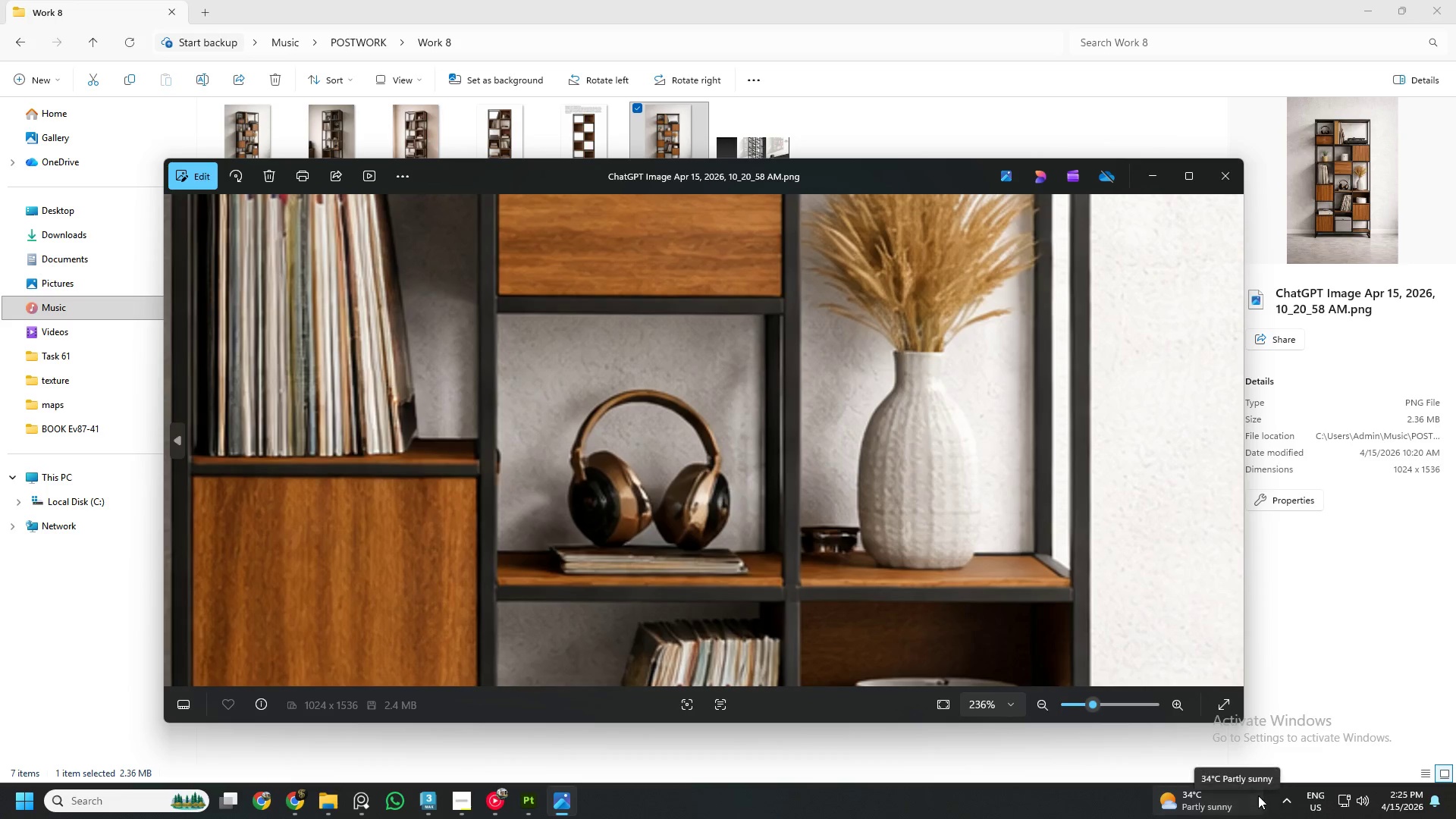 
left_click([1291, 797])
 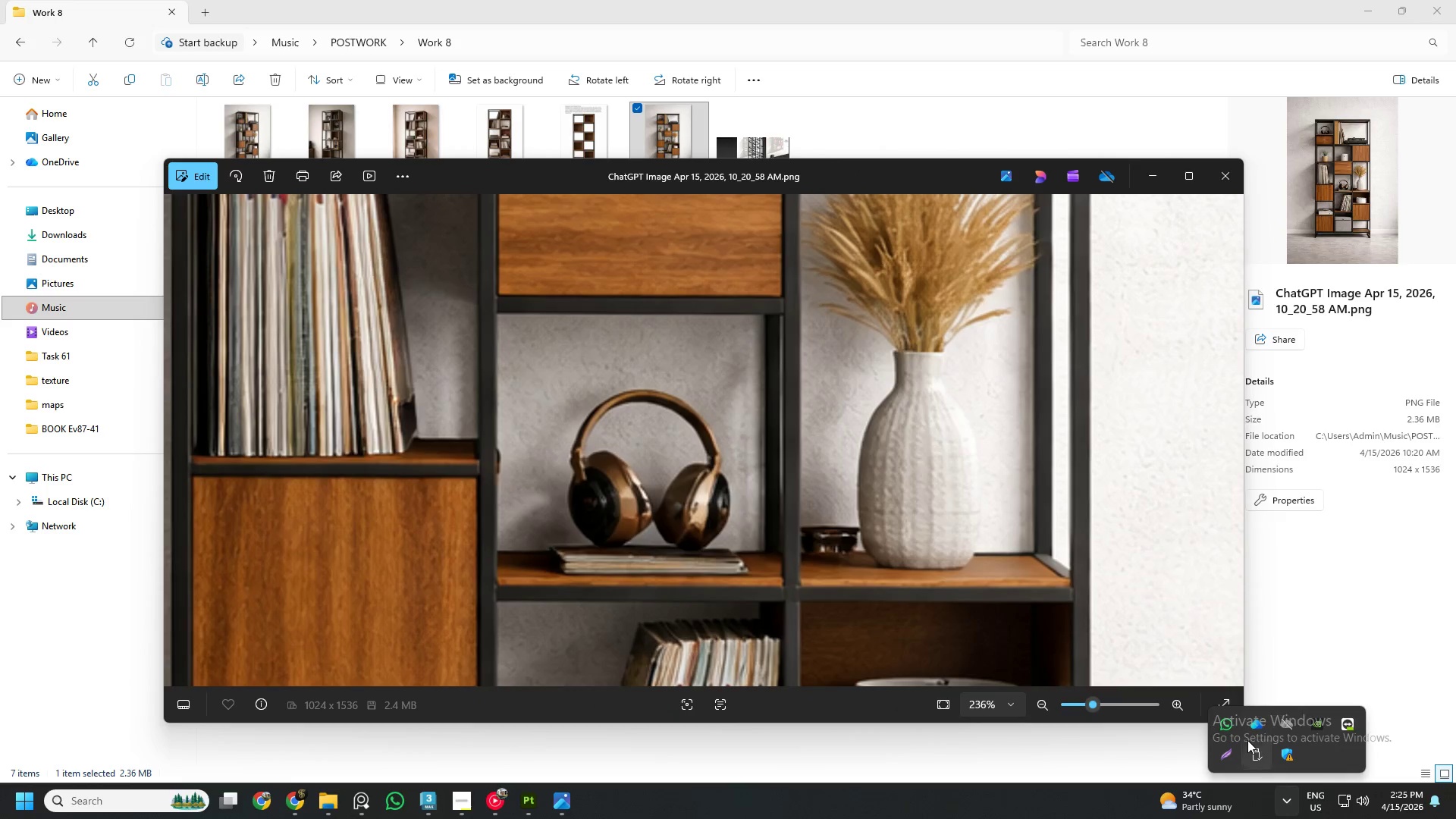 
left_click([1222, 750])
 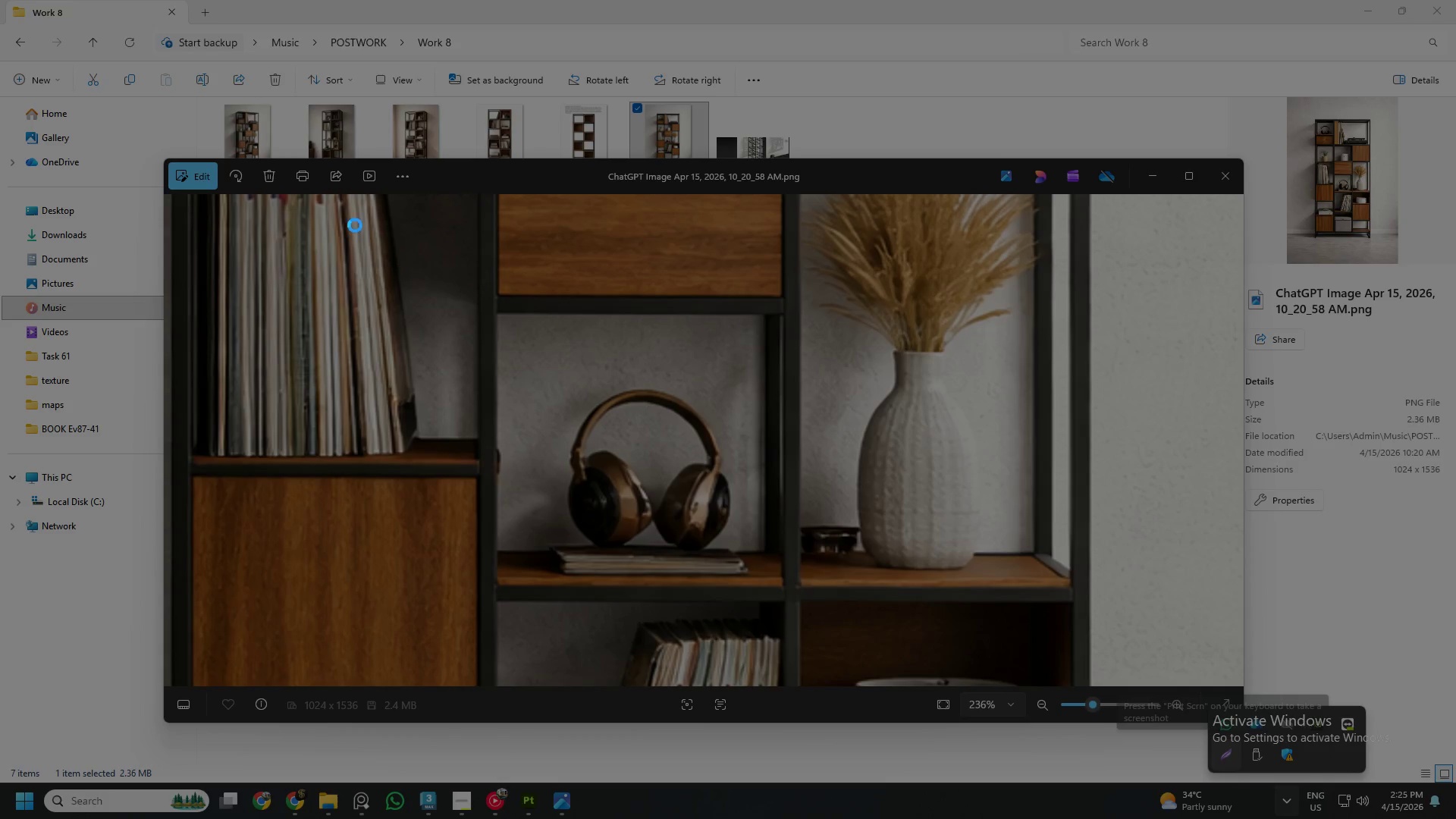 
left_click_drag(start_coordinate=[293, 188], to_coordinate=[798, 621])
 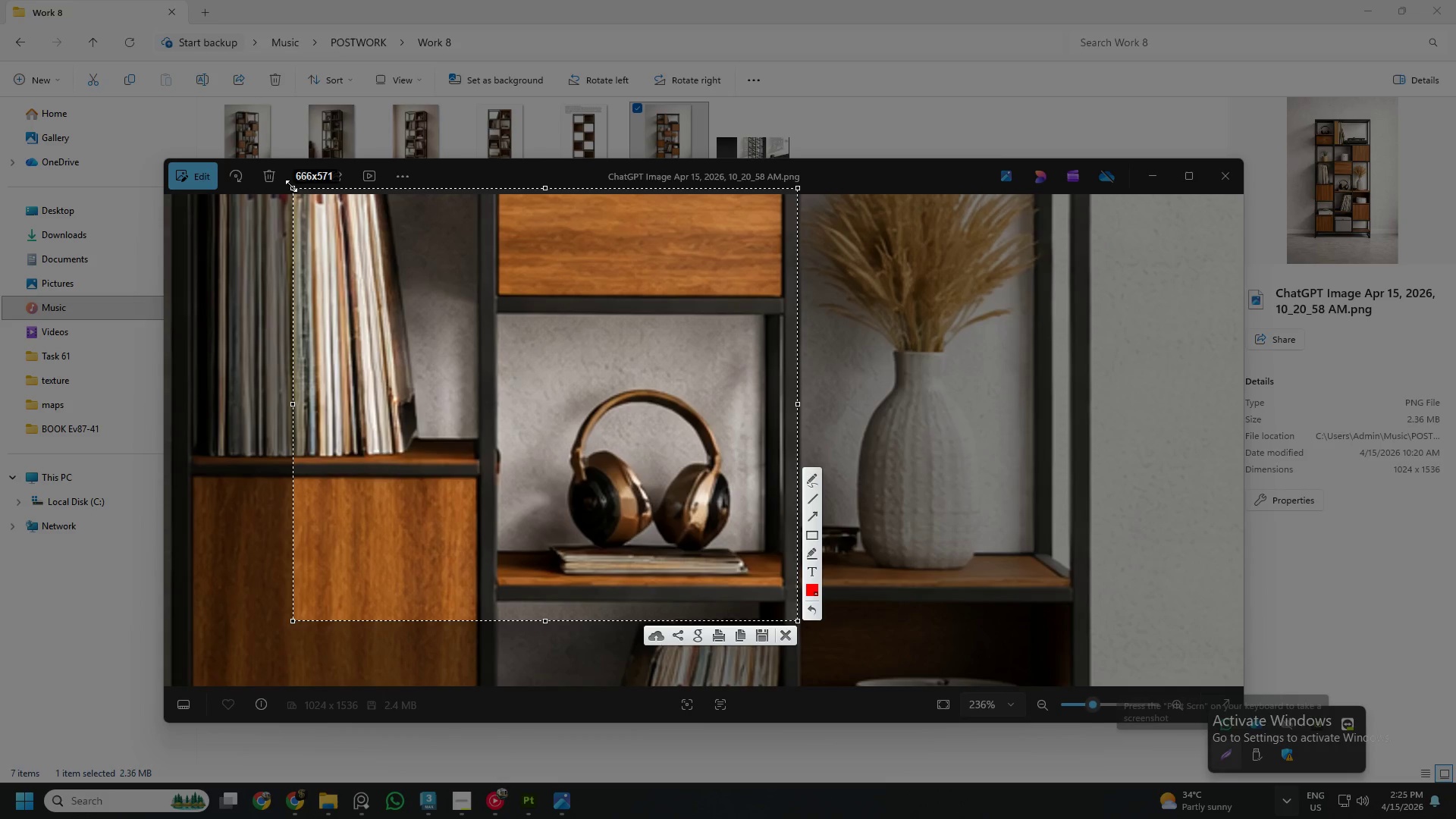 
left_click_drag(start_coordinate=[291, 187], to_coordinate=[472, 315])
 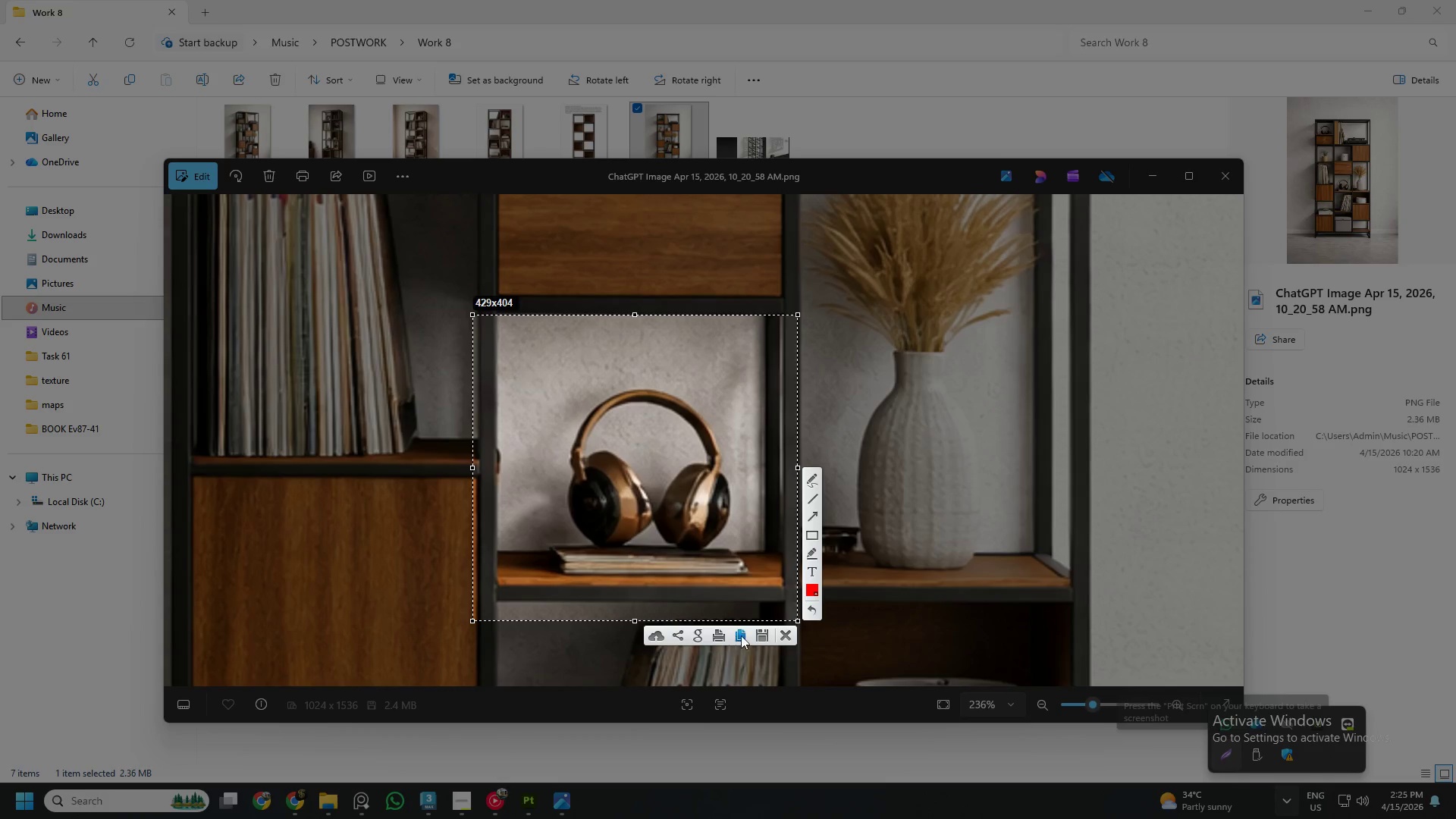 
left_click([761, 635])
 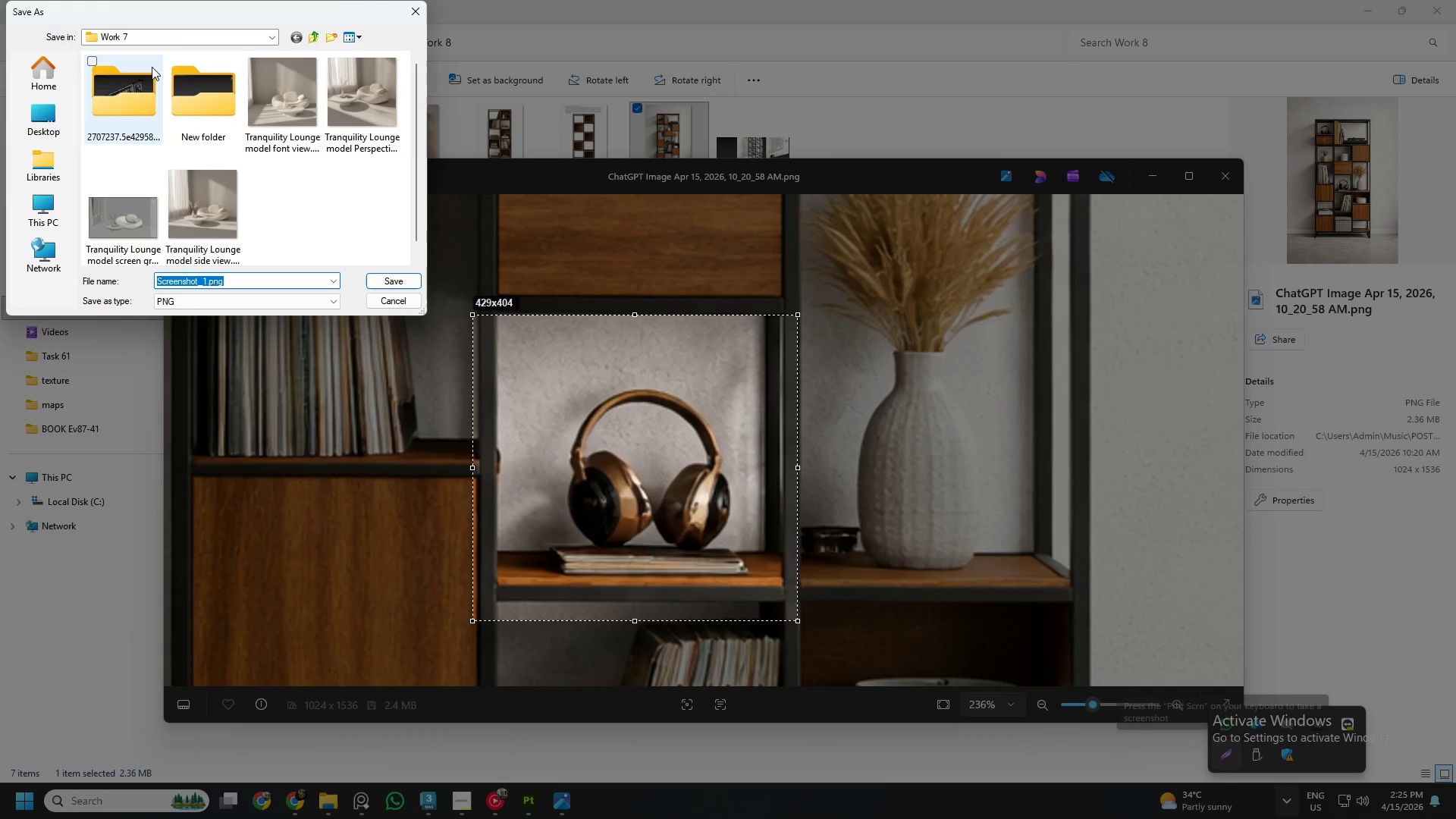 
left_click([312, 36])
 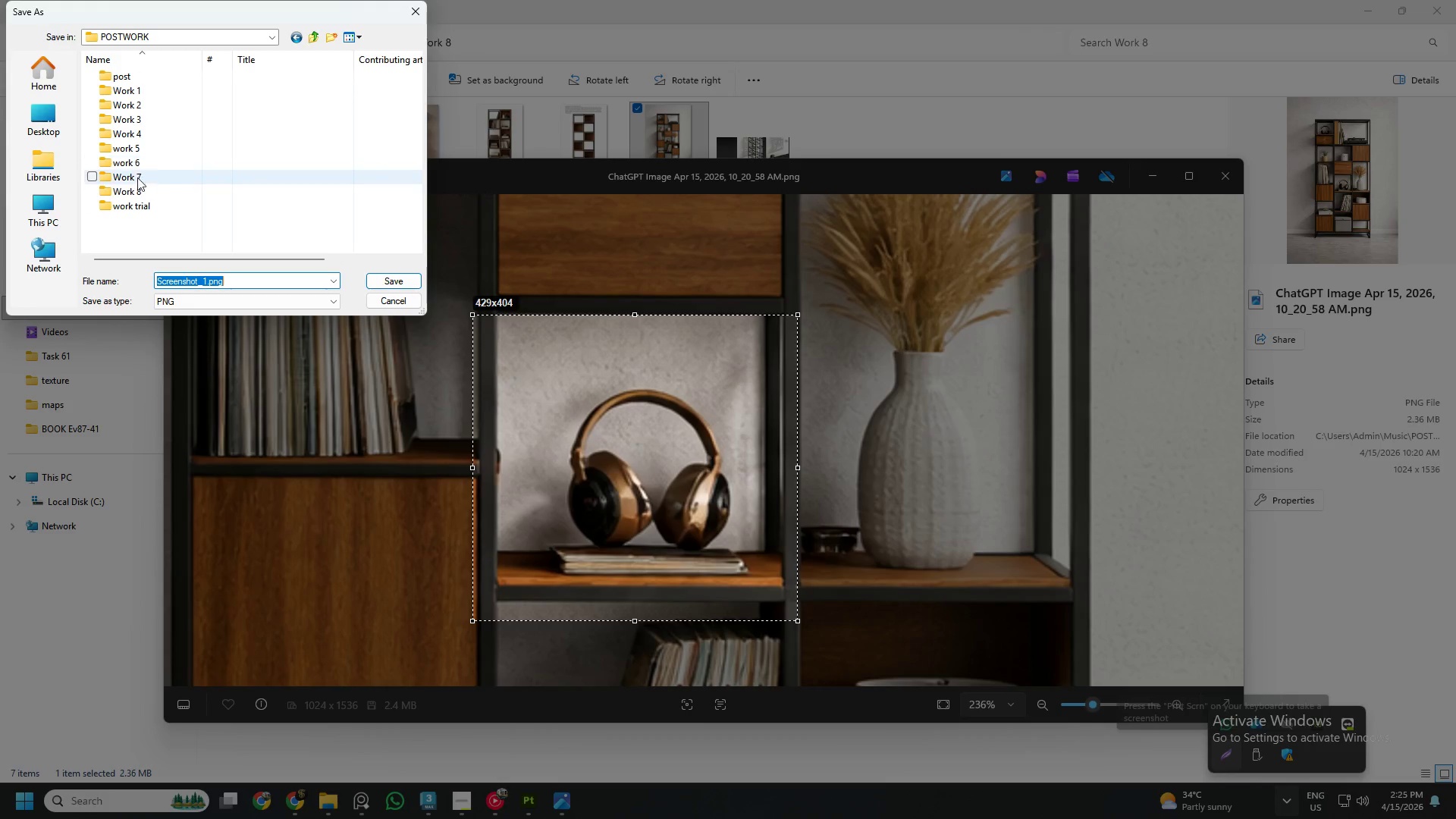 
double_click([133, 187])
 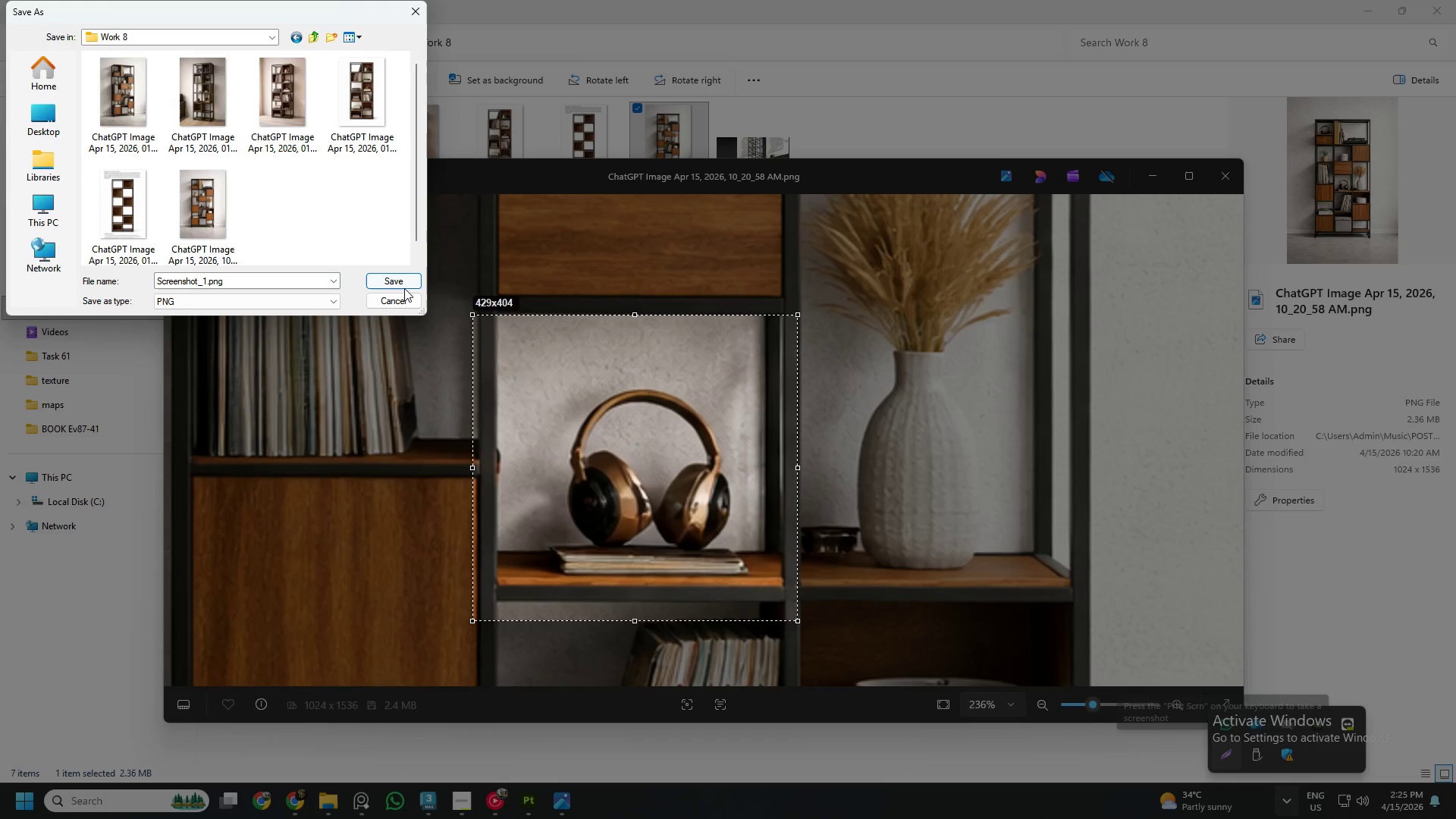 
left_click([414, 283])
 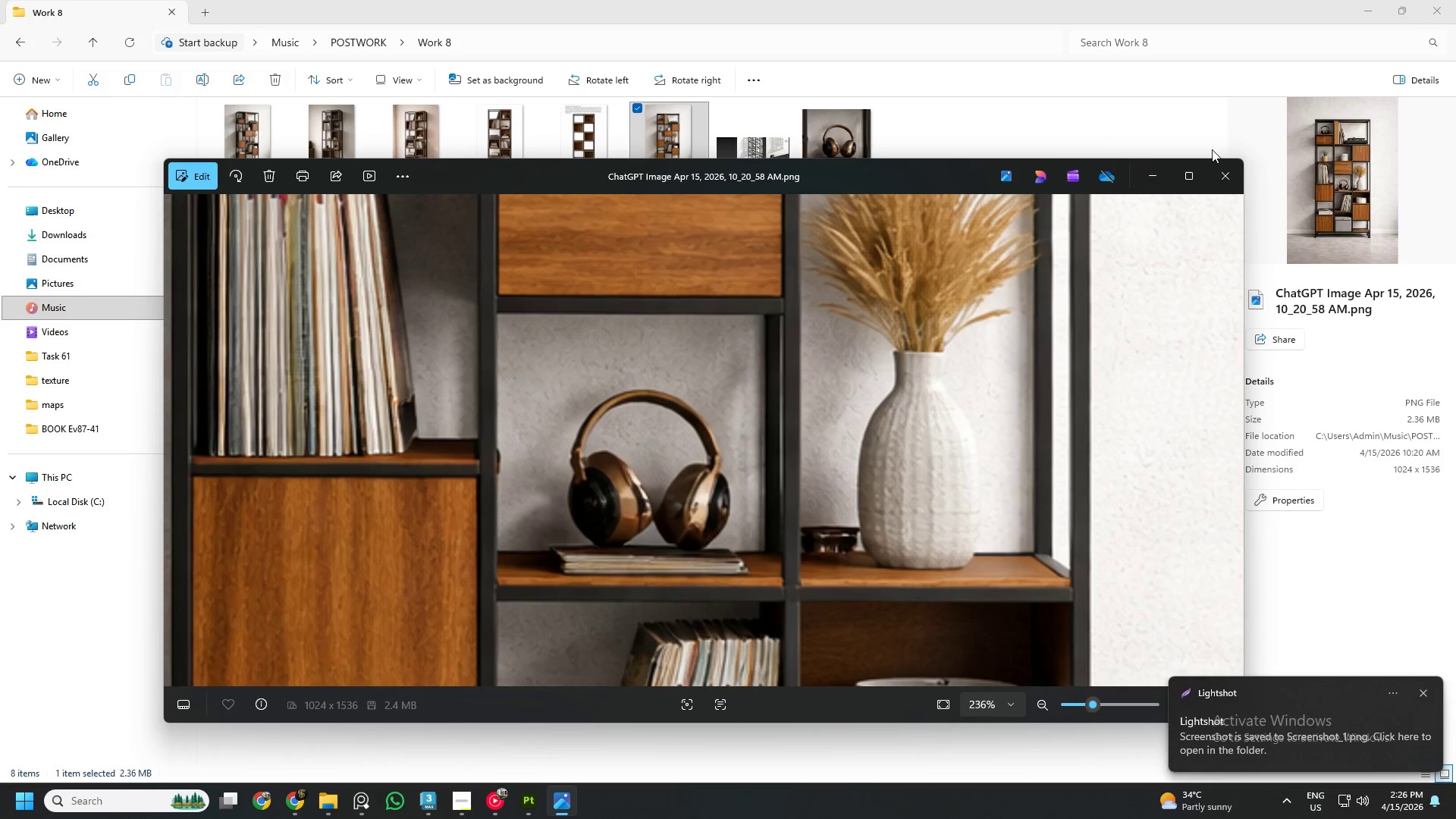 
left_click([1224, 177])
 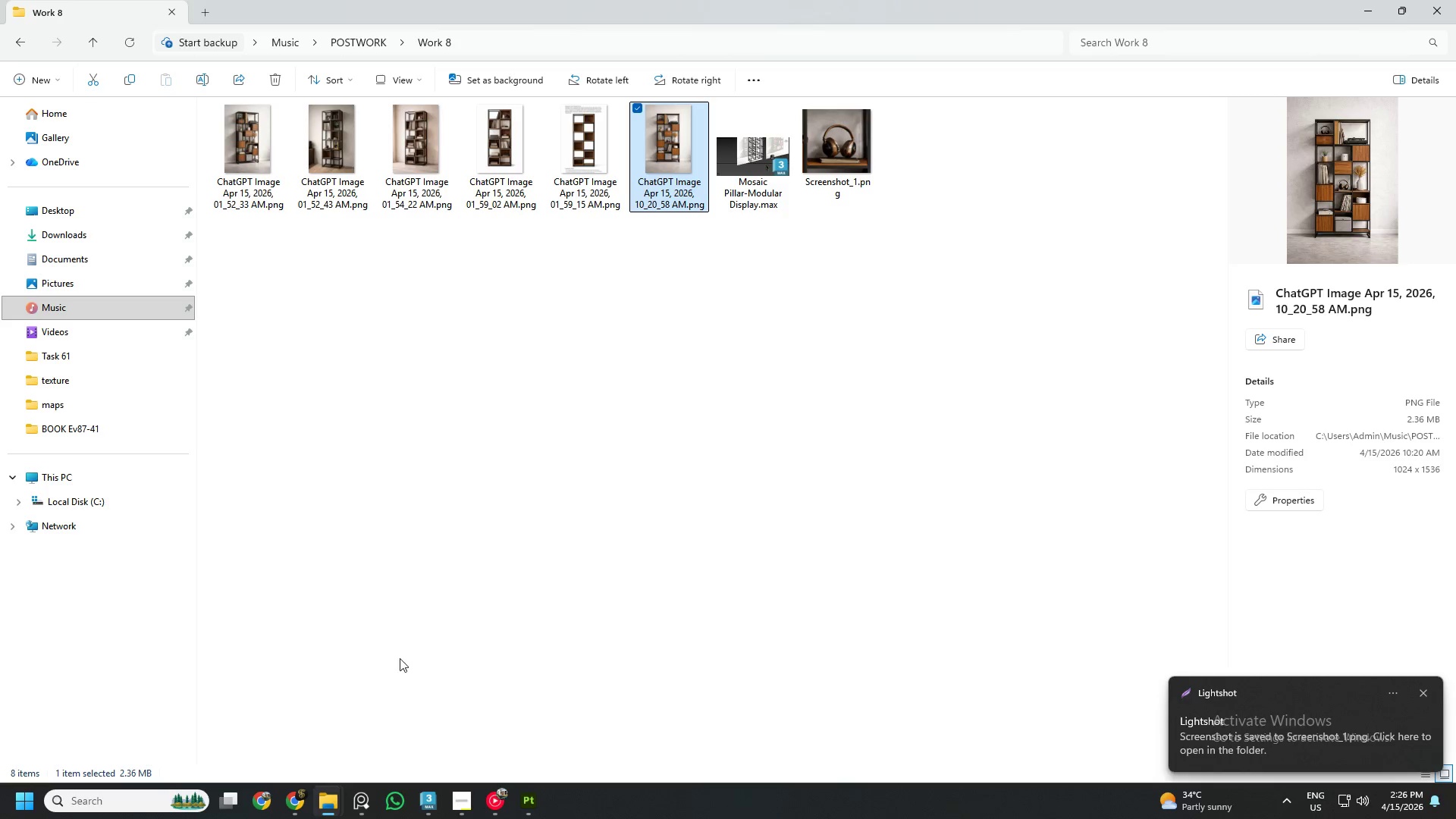 
left_click([293, 798])
 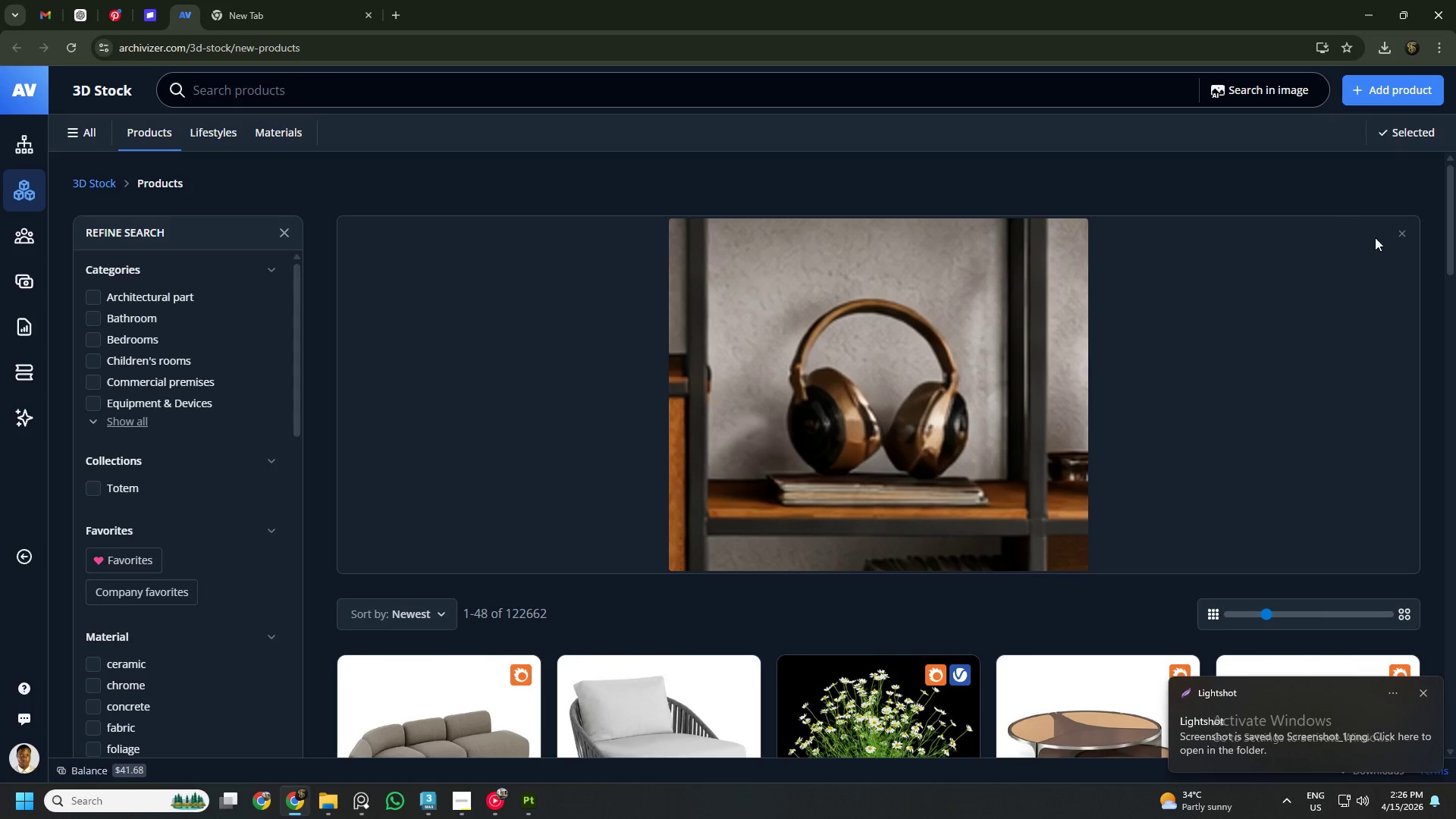 
left_click([1404, 230])
 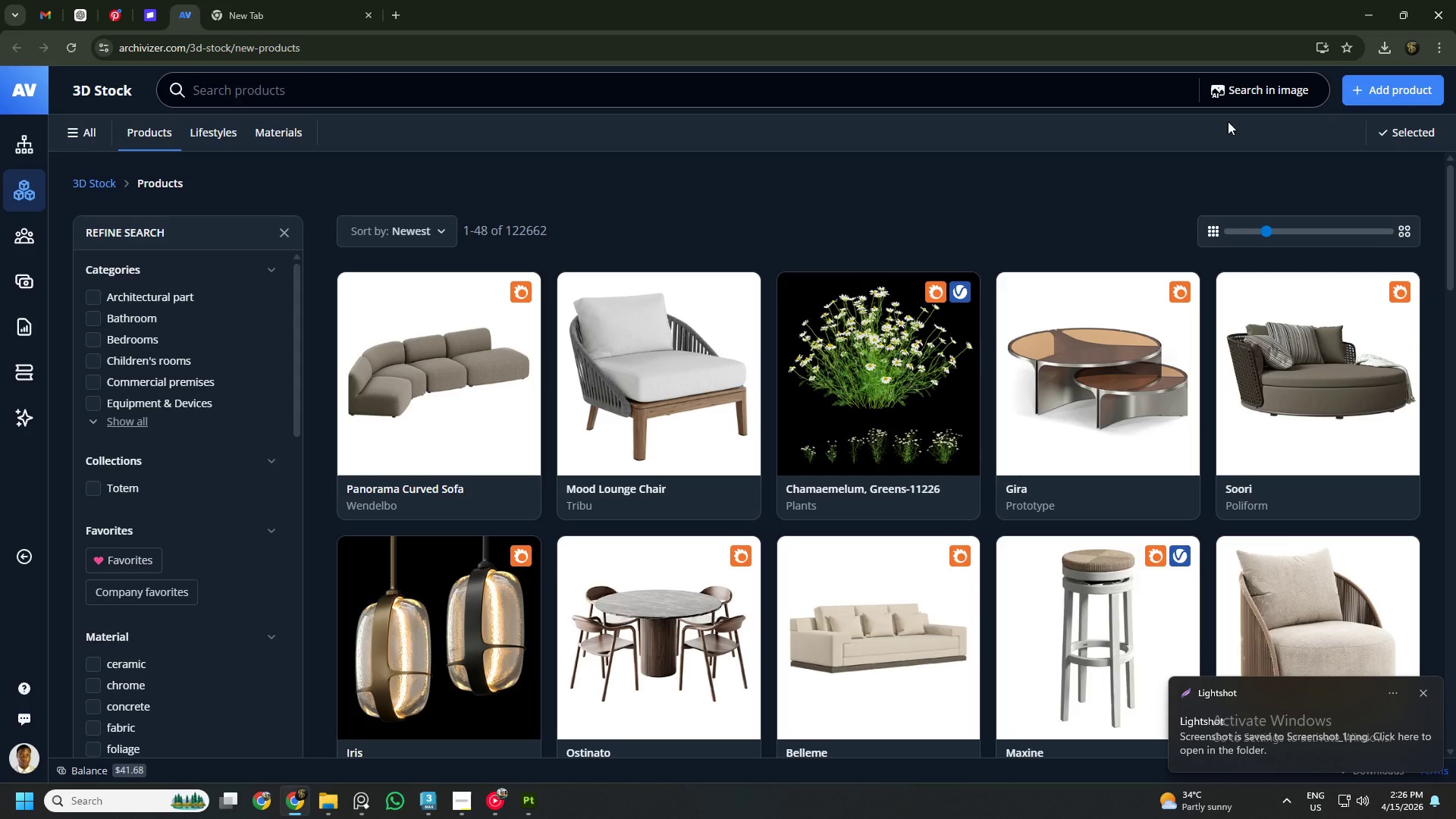 
left_click([1272, 83])
 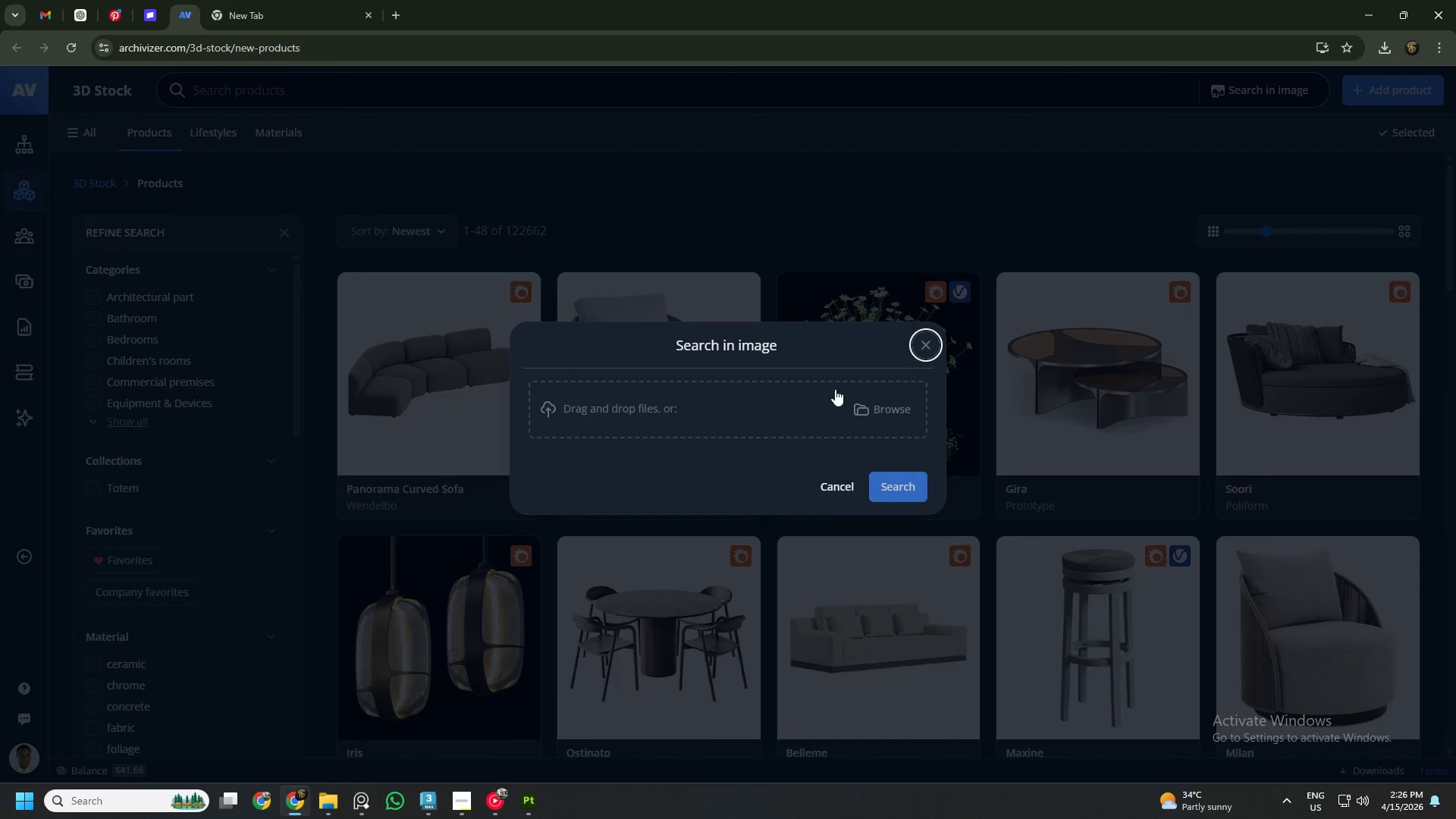 
left_click([893, 409])
 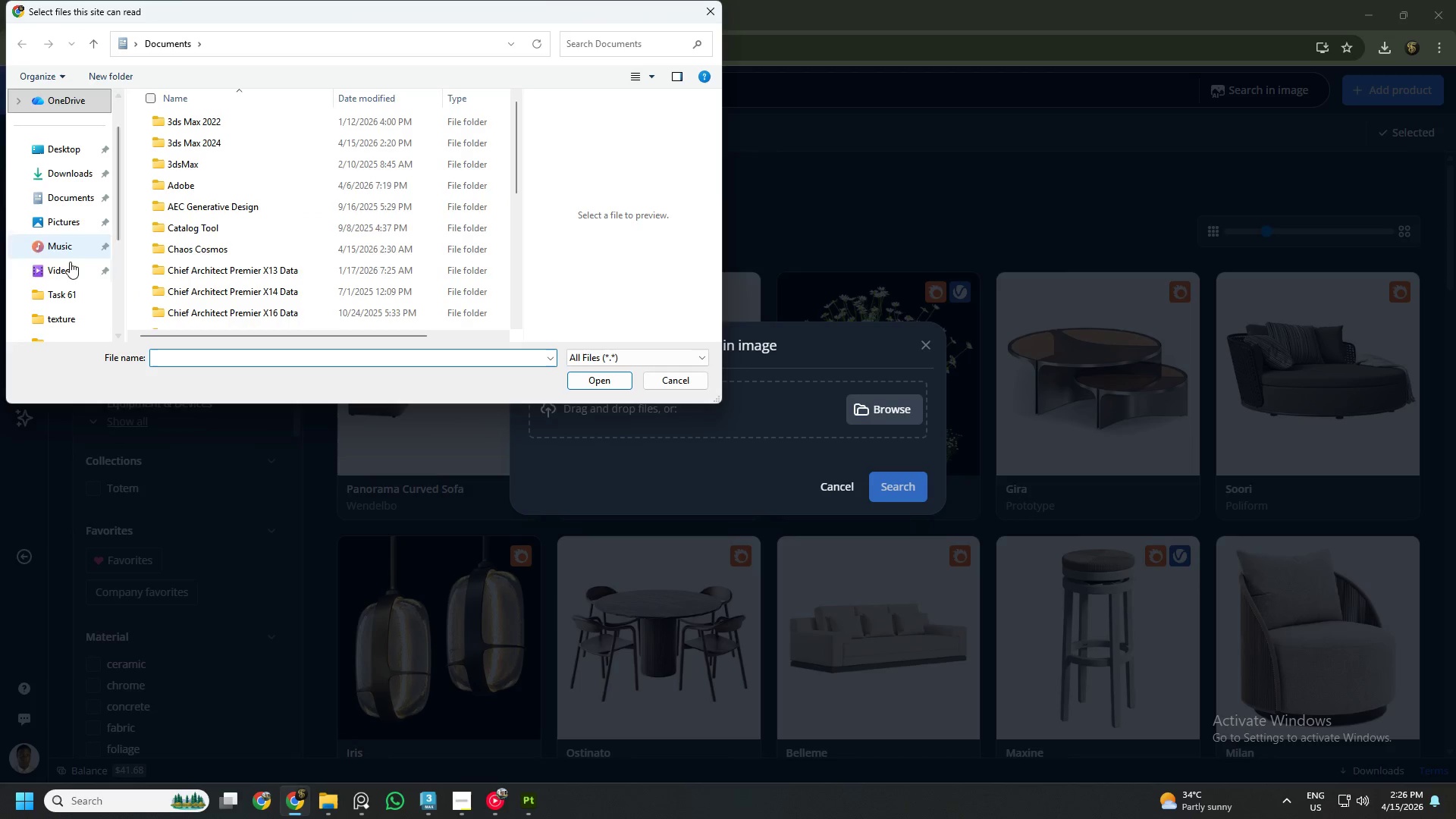 
scroll: coordinate [68, 303], scroll_direction: down, amount: 6.0
 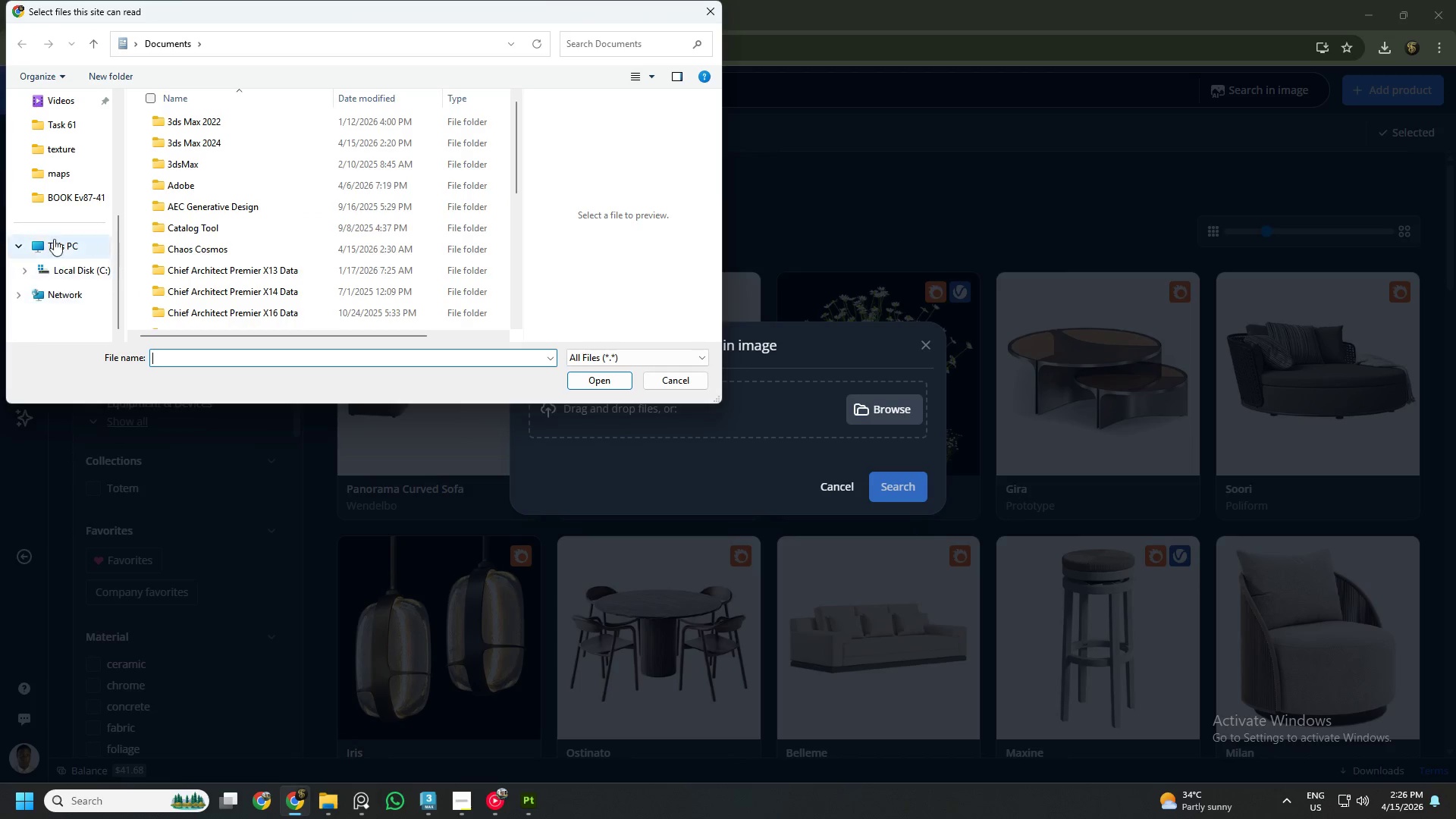 
scroll: coordinate [52, 224], scroll_direction: up, amount: 1.0
 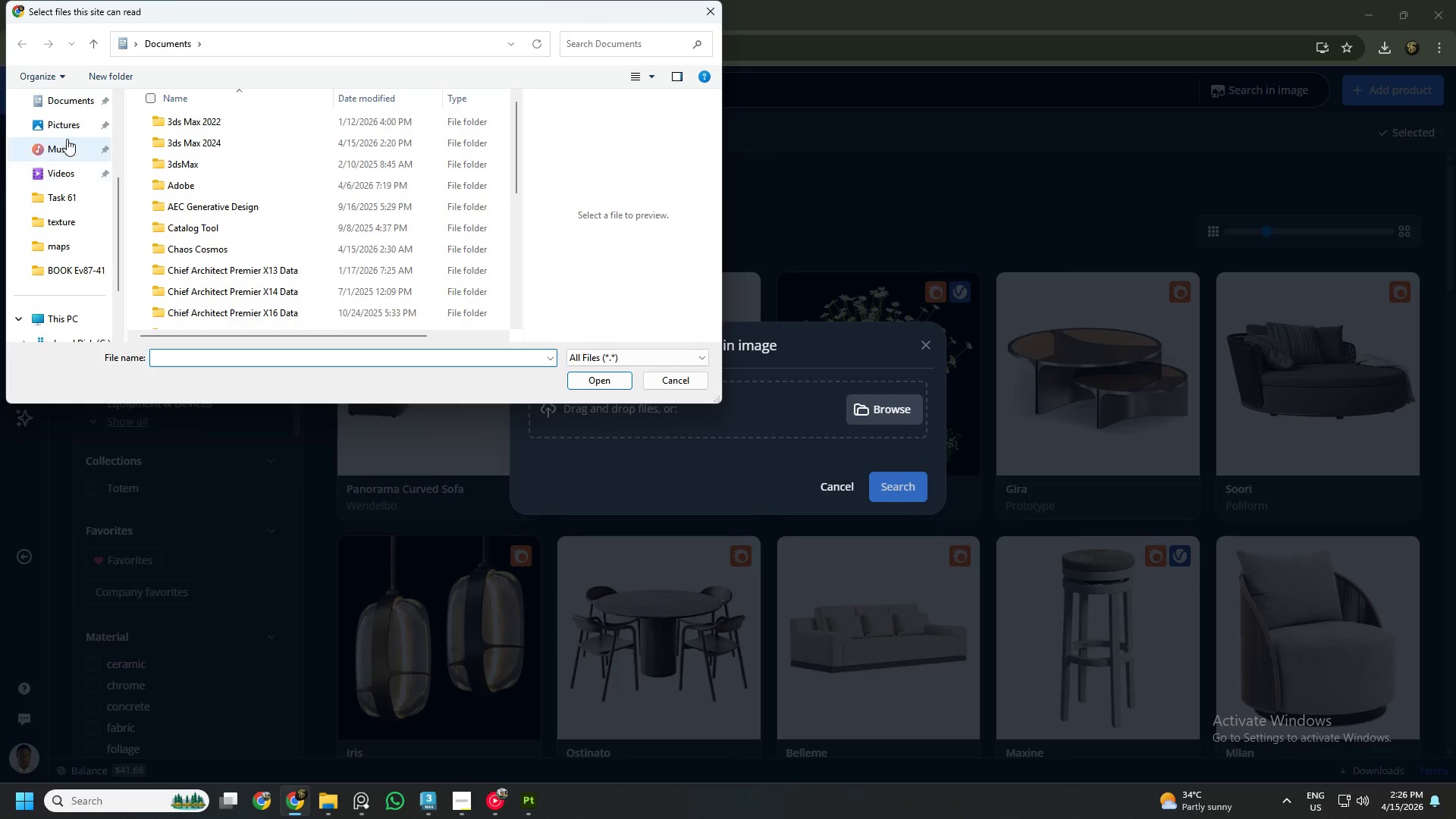 
left_click([60, 158])
 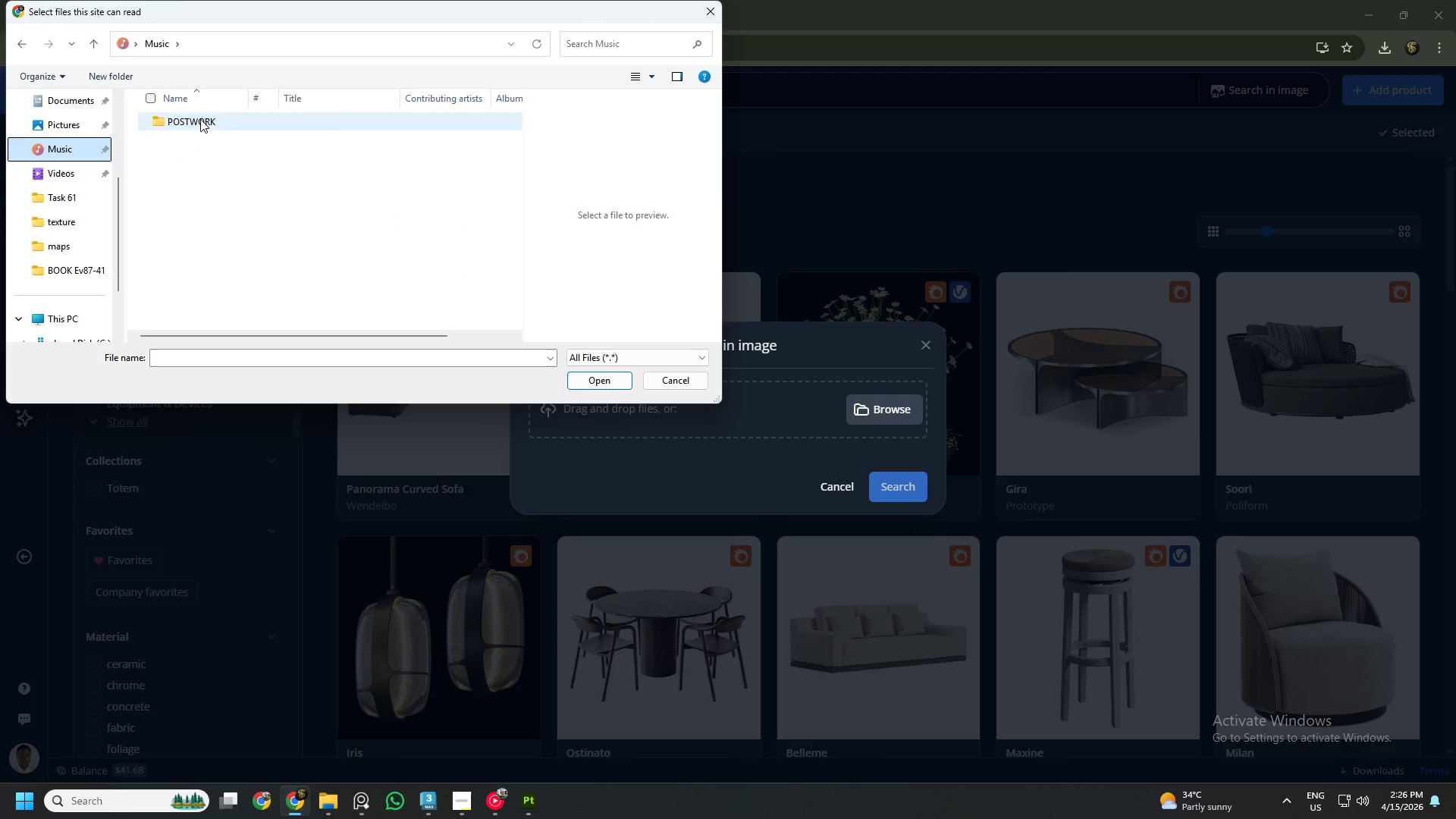 
double_click([200, 118])
 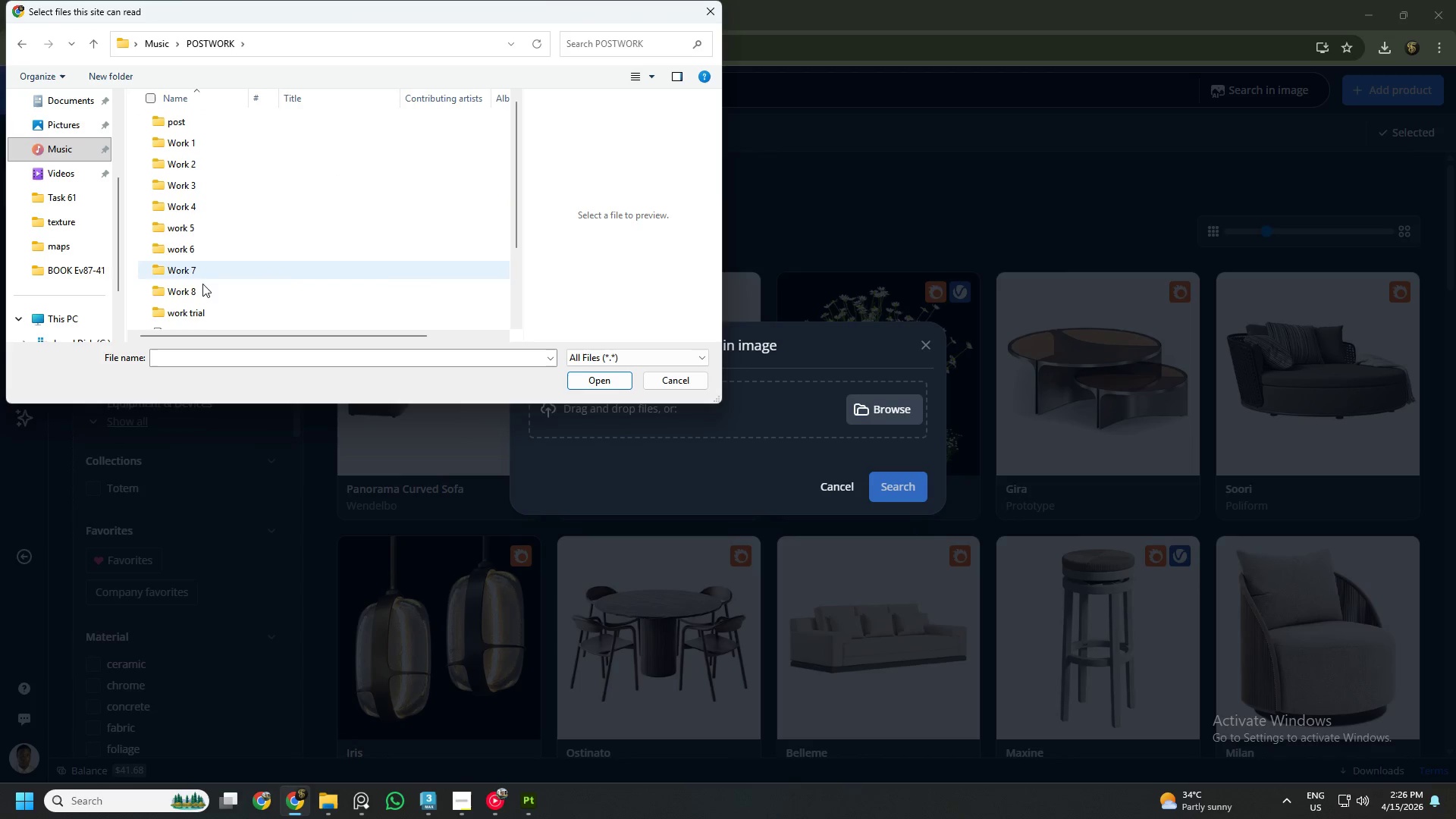 
double_click([200, 296])
 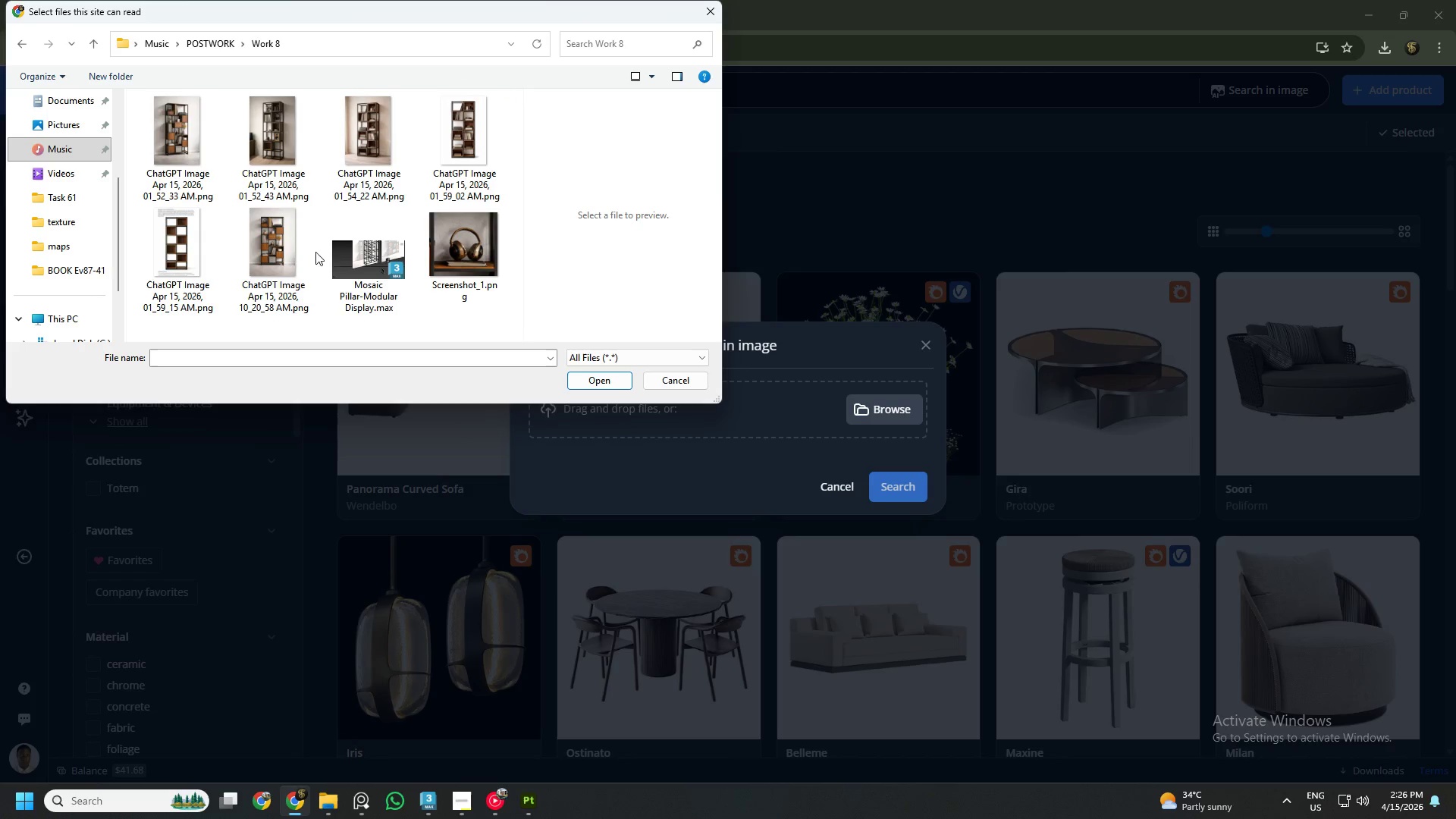 
left_click([450, 248])
 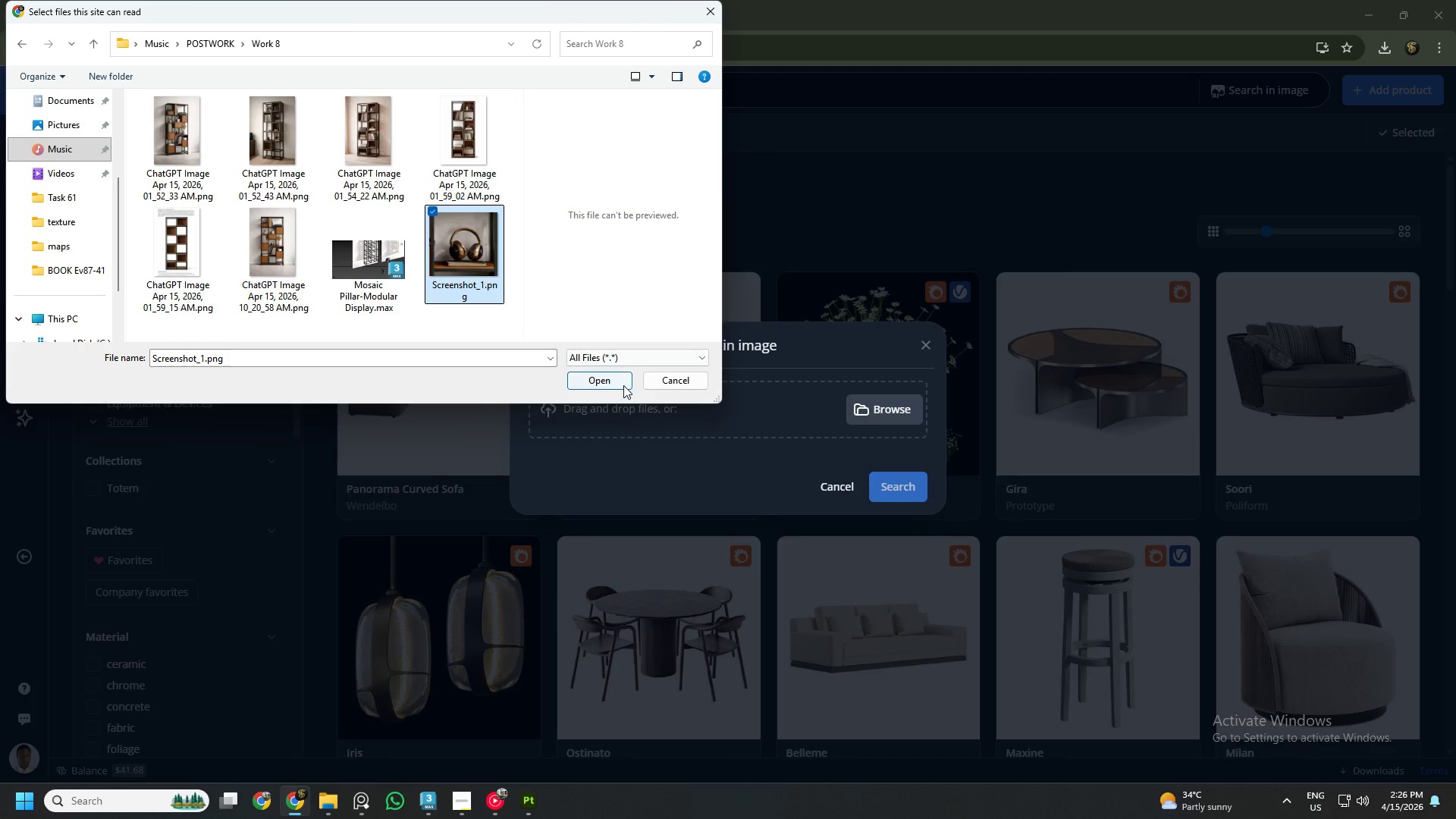 
left_click([622, 378])
 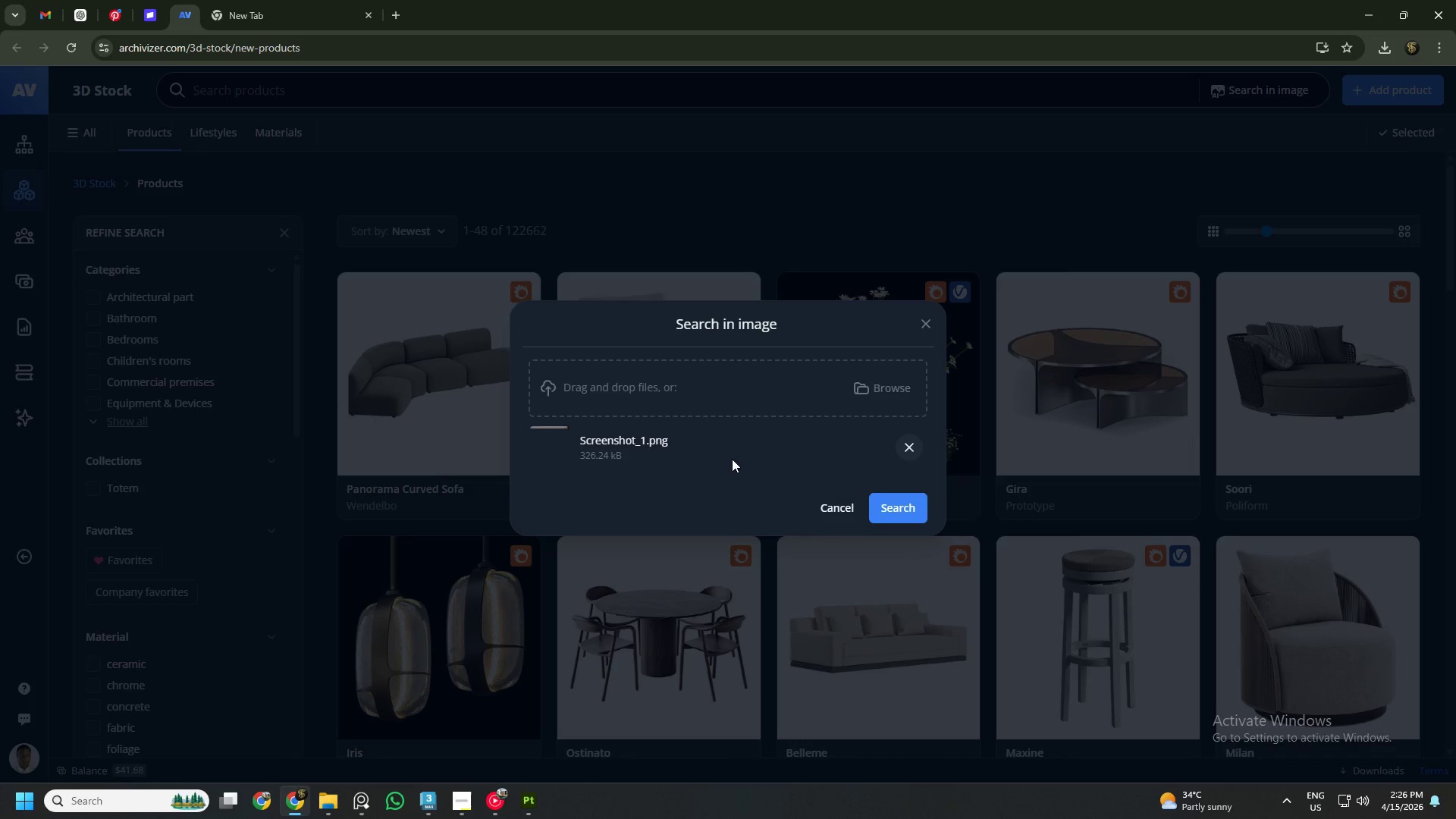 
wait(10.83)
 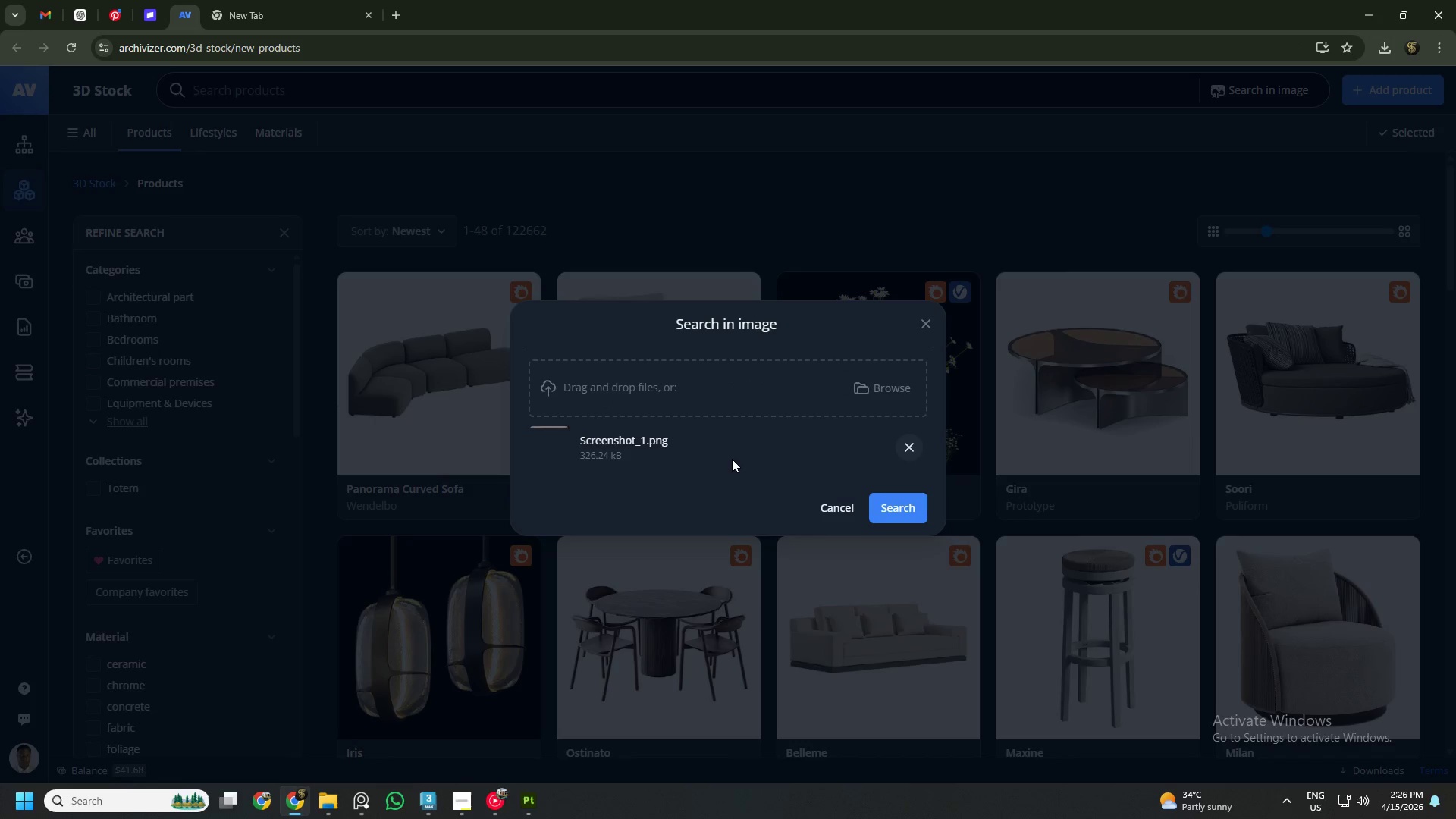 
left_click([892, 517])
 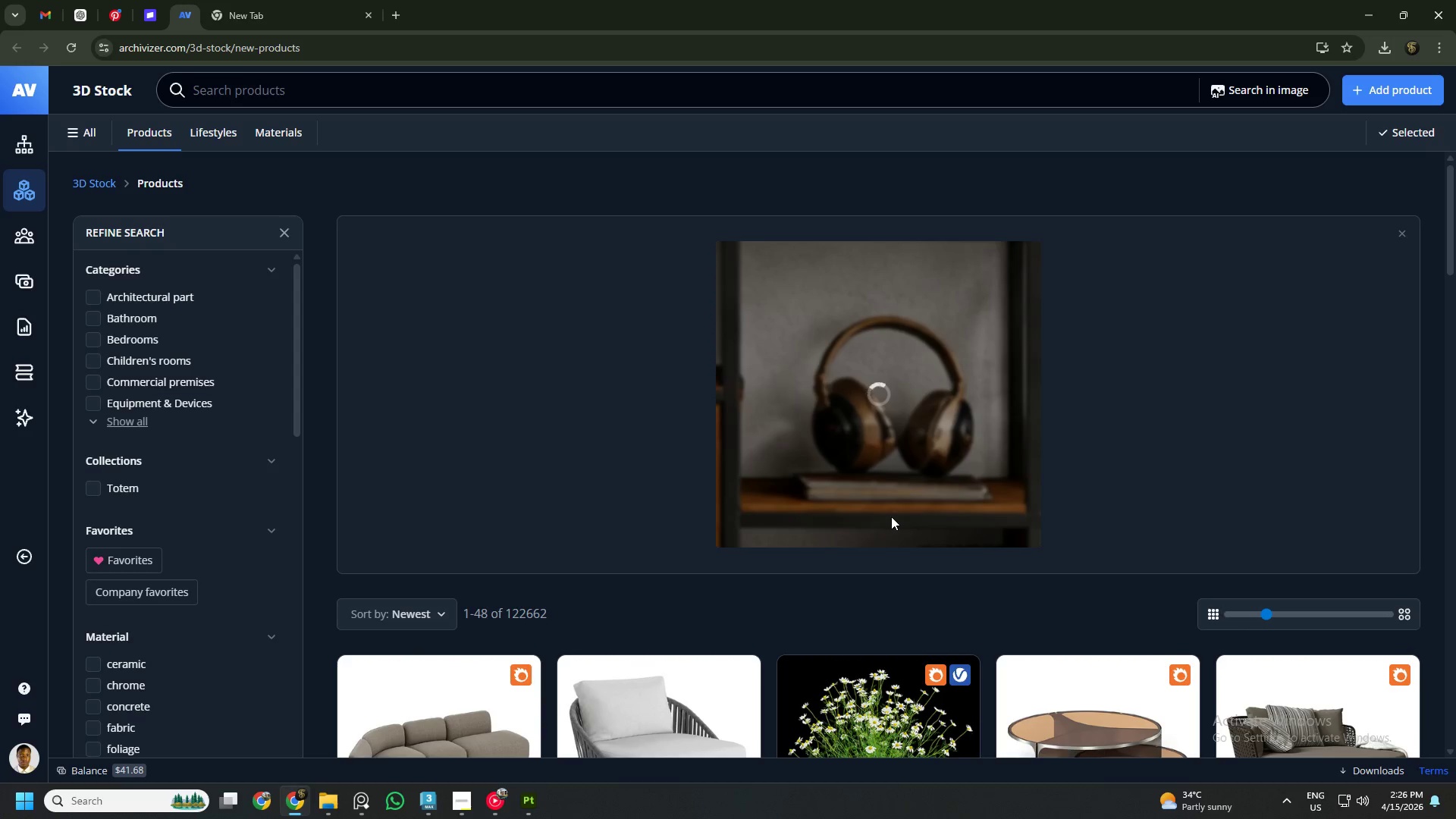 
wait(5.77)
 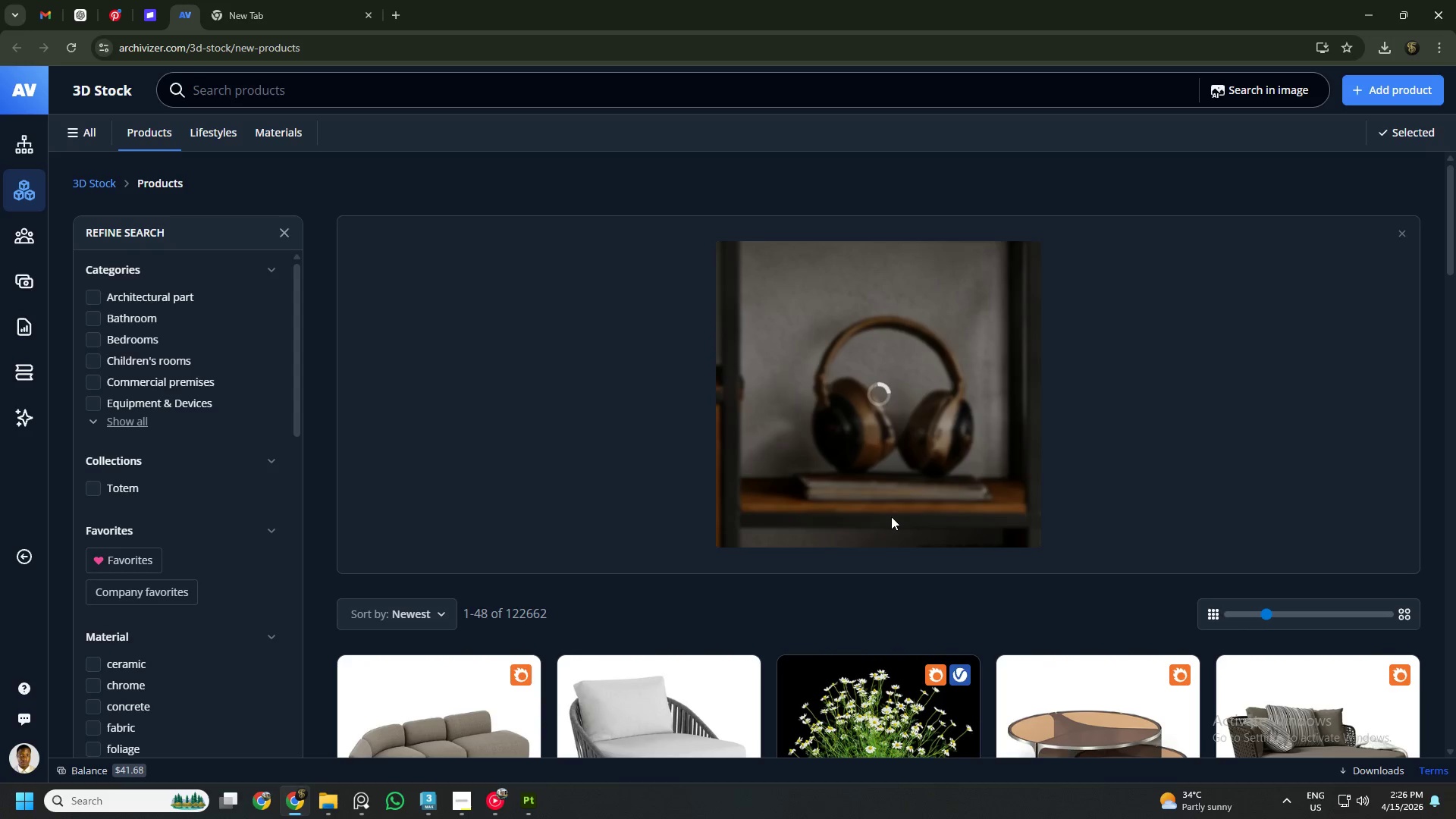 
scroll: coordinate [798, 462], scroll_direction: down, amount: 3.0
 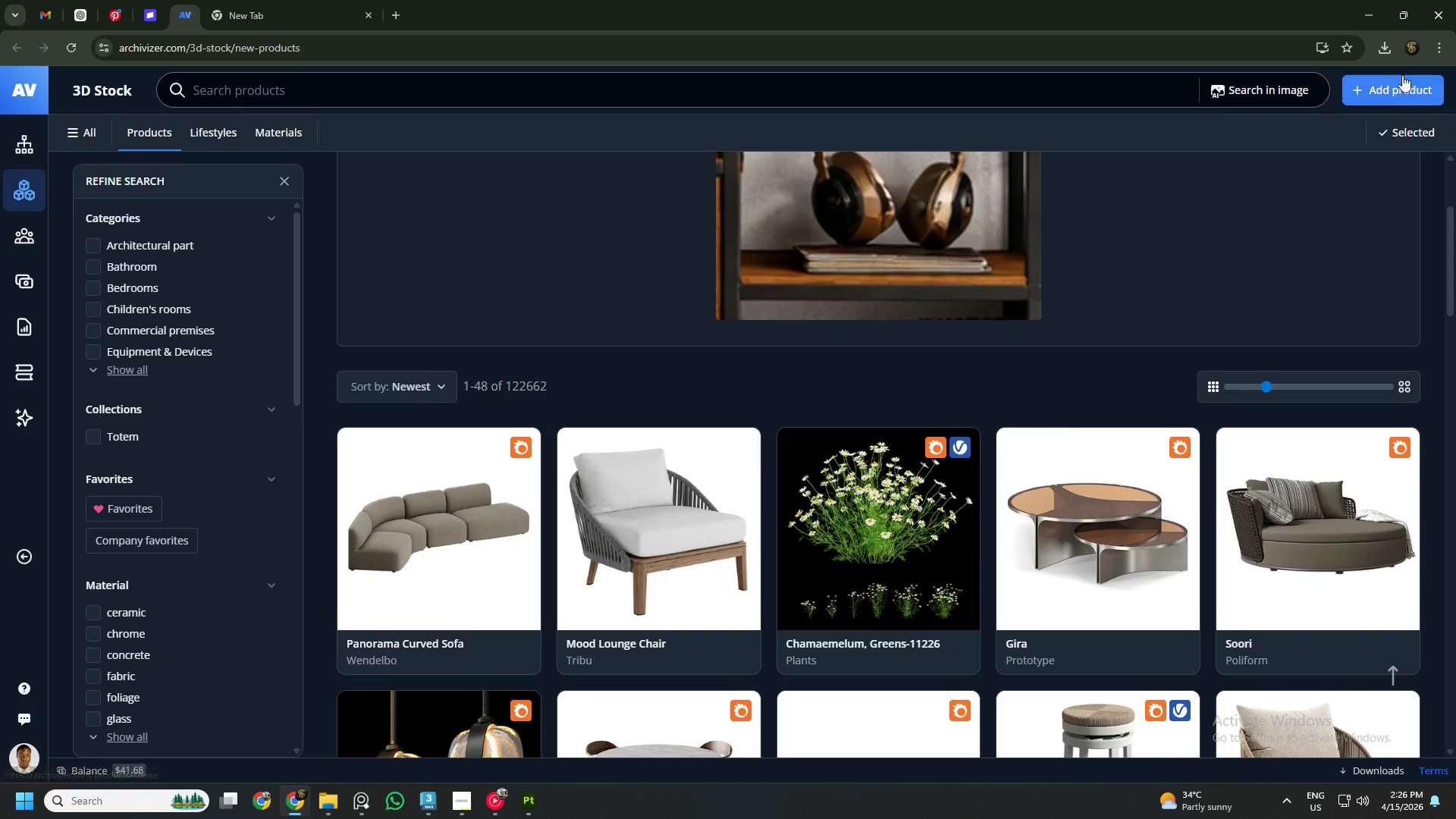 
left_click([1417, 127])
 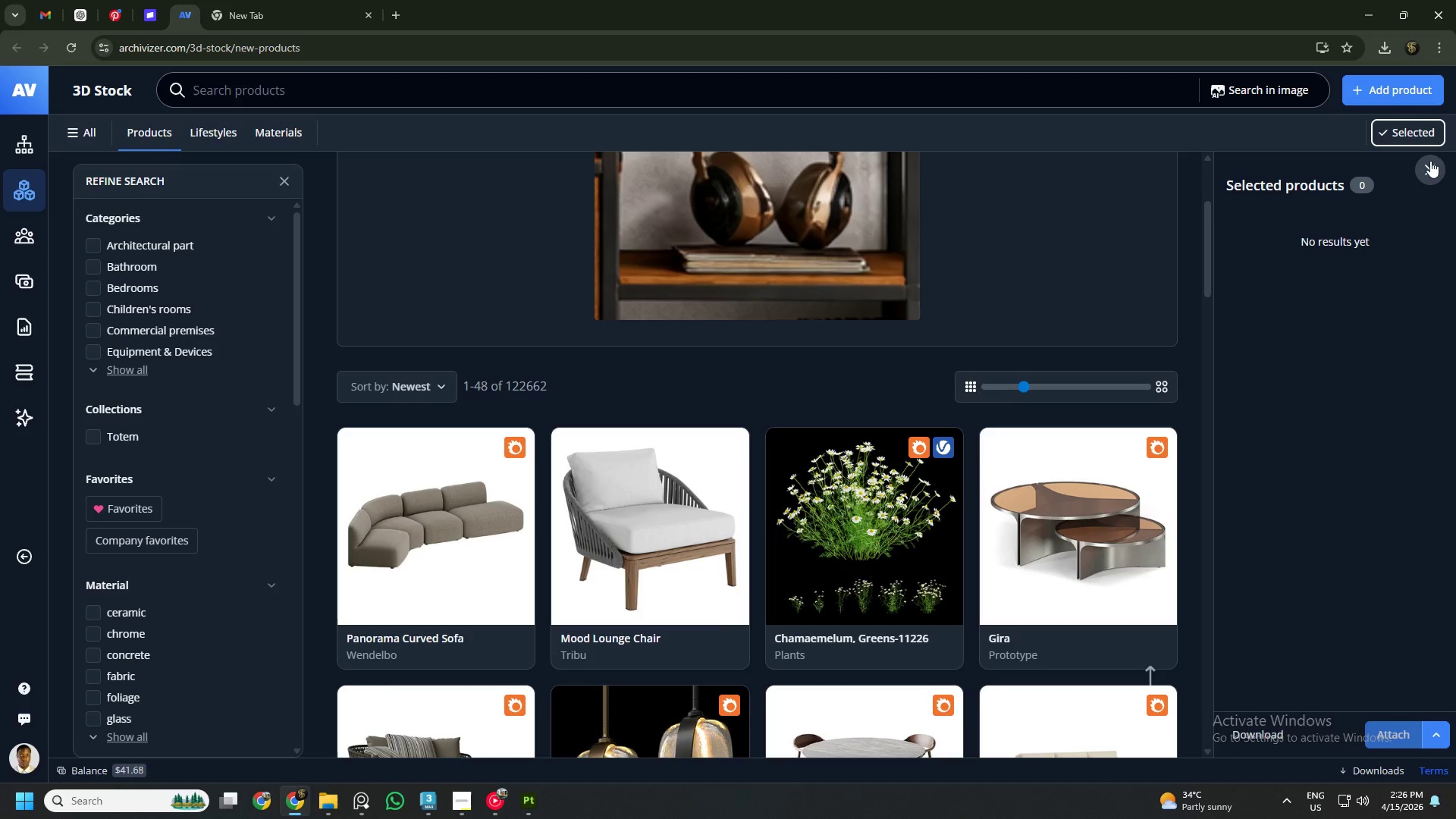 
left_click([1431, 166])
 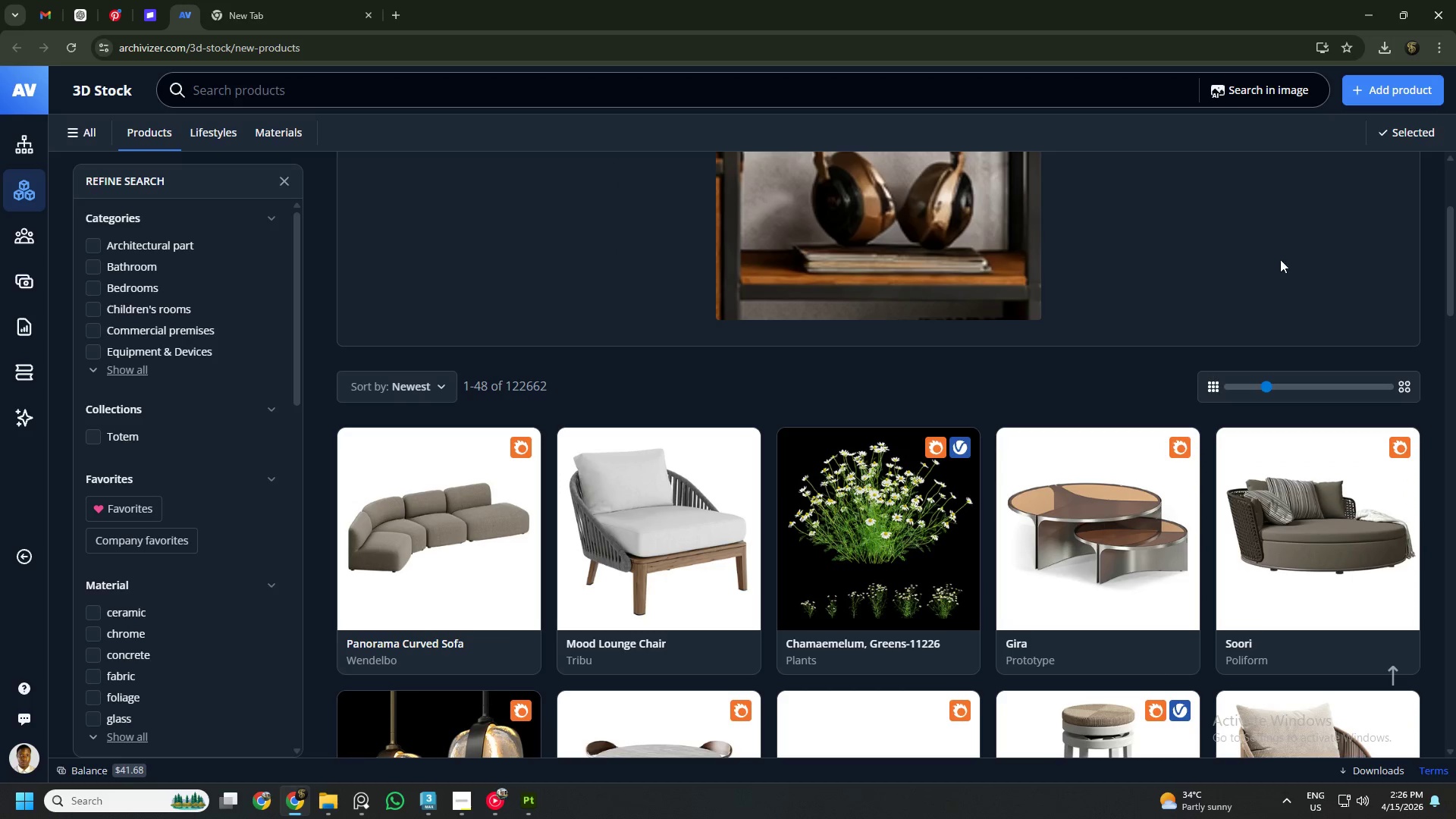 
scroll: coordinate [1150, 296], scroll_direction: down, amount: 4.0
 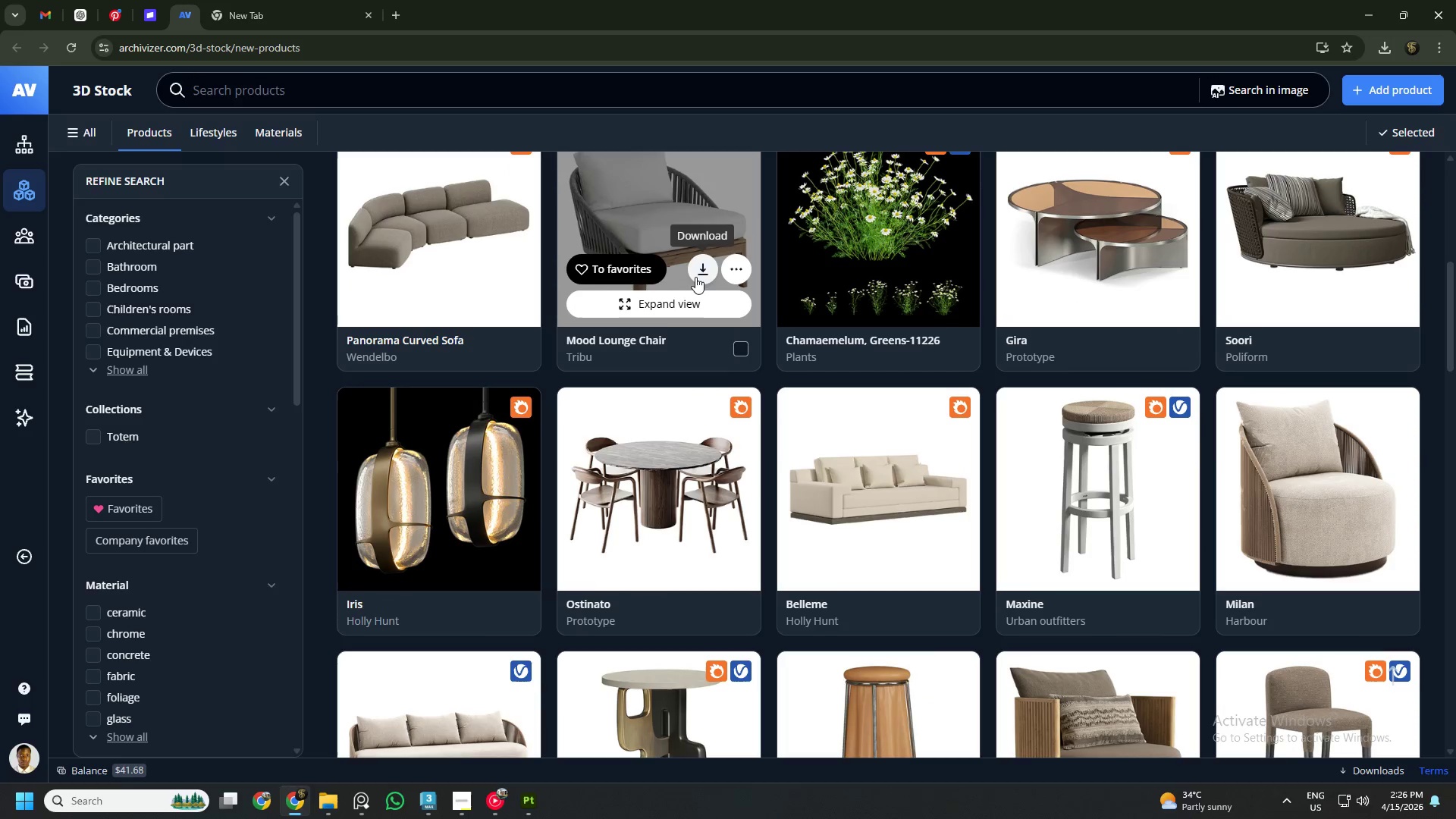 
scroll: coordinate [438, 275], scroll_direction: up, amount: 5.0
 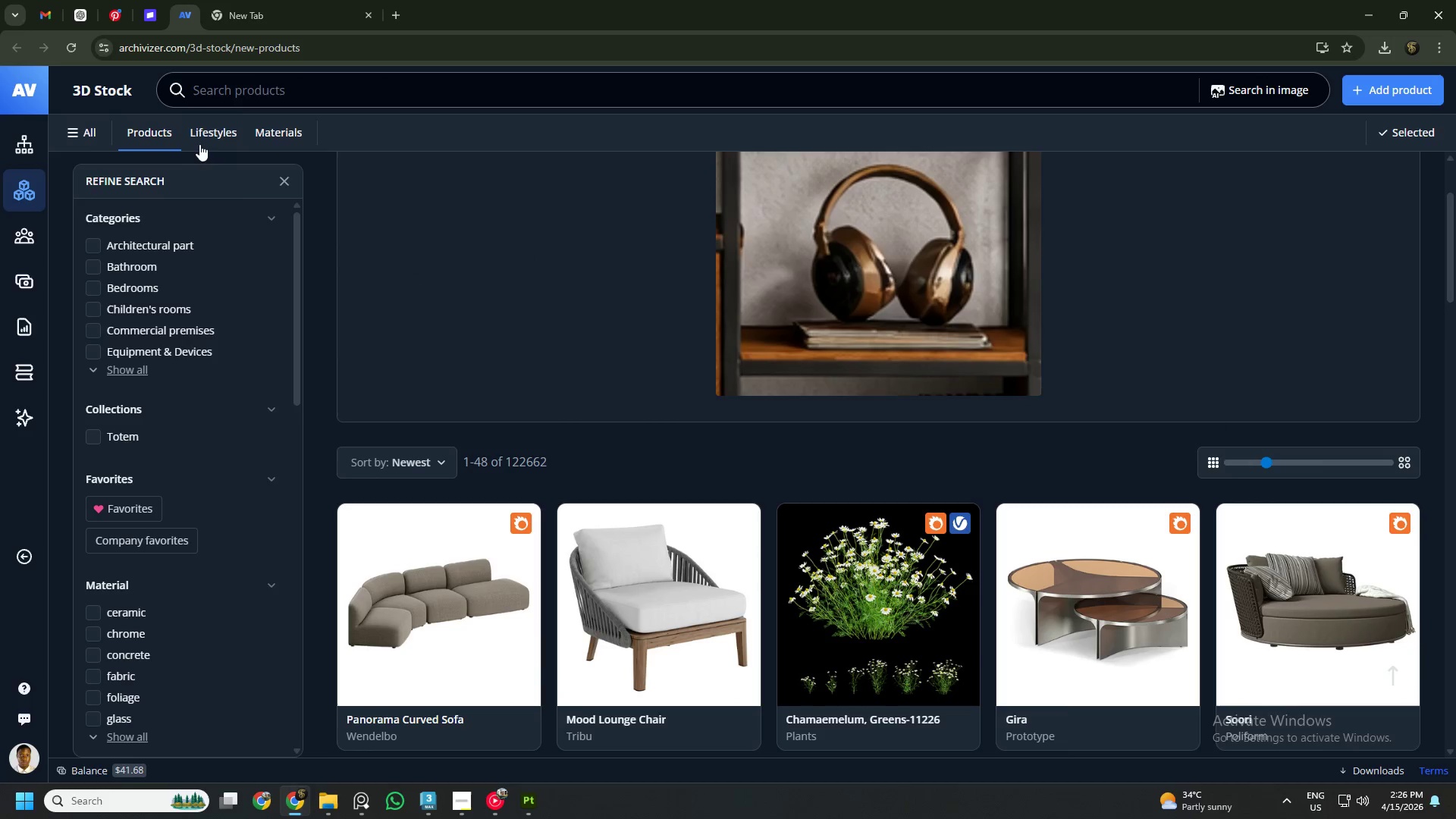 
left_click([200, 141])
 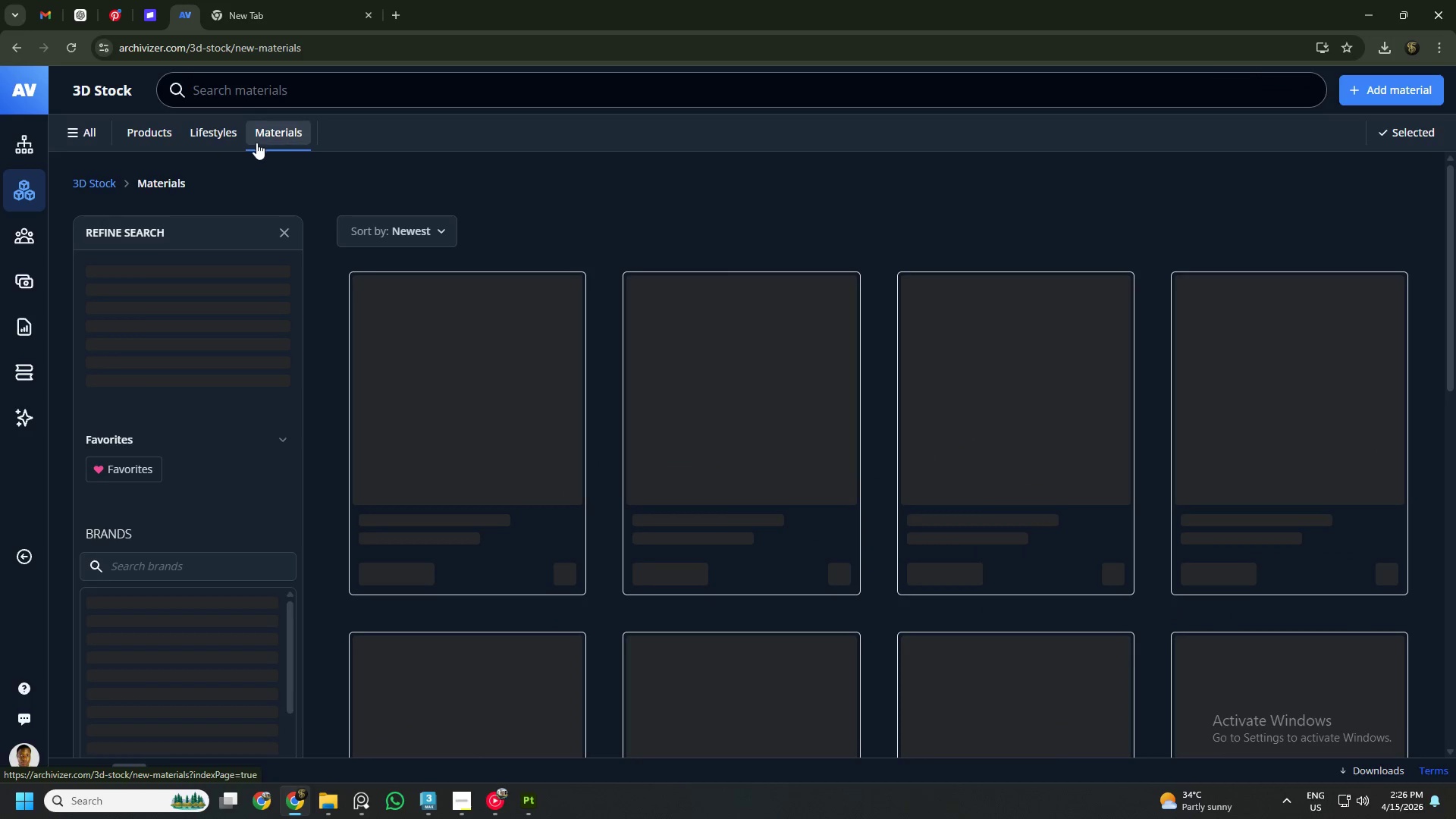 
left_click([141, 130])
 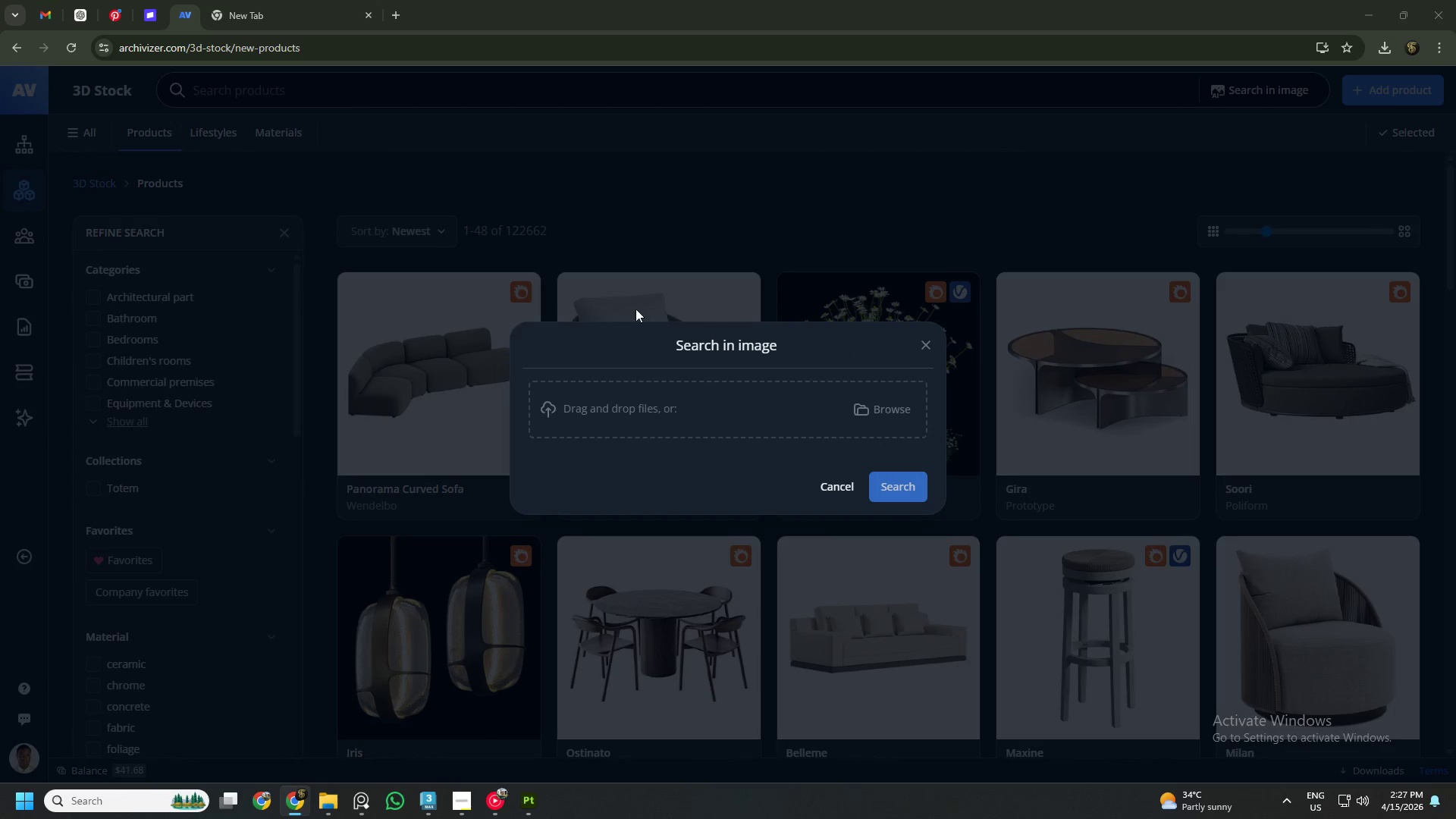 
left_click([444, 219])
 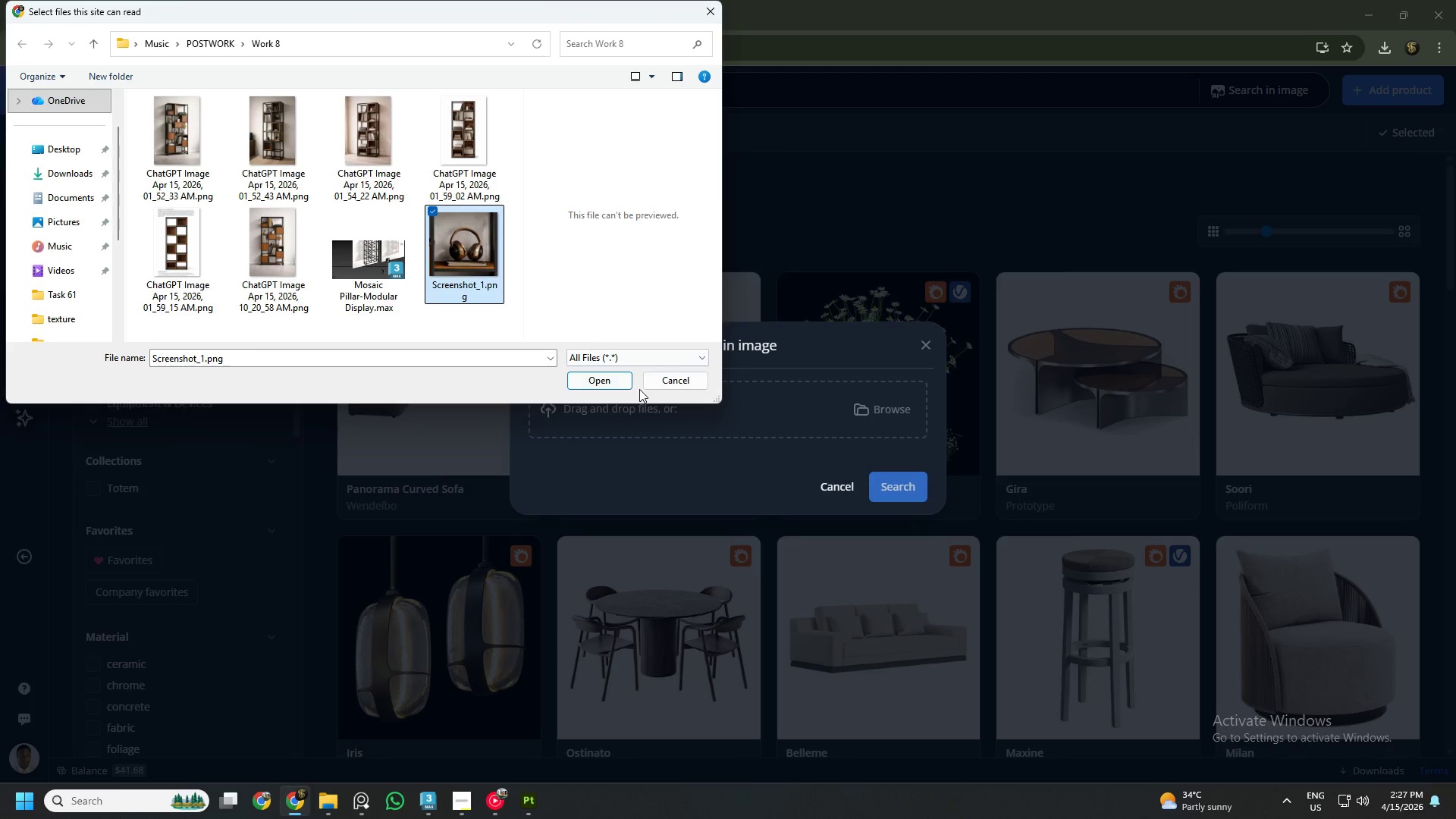 
left_click([607, 379])
 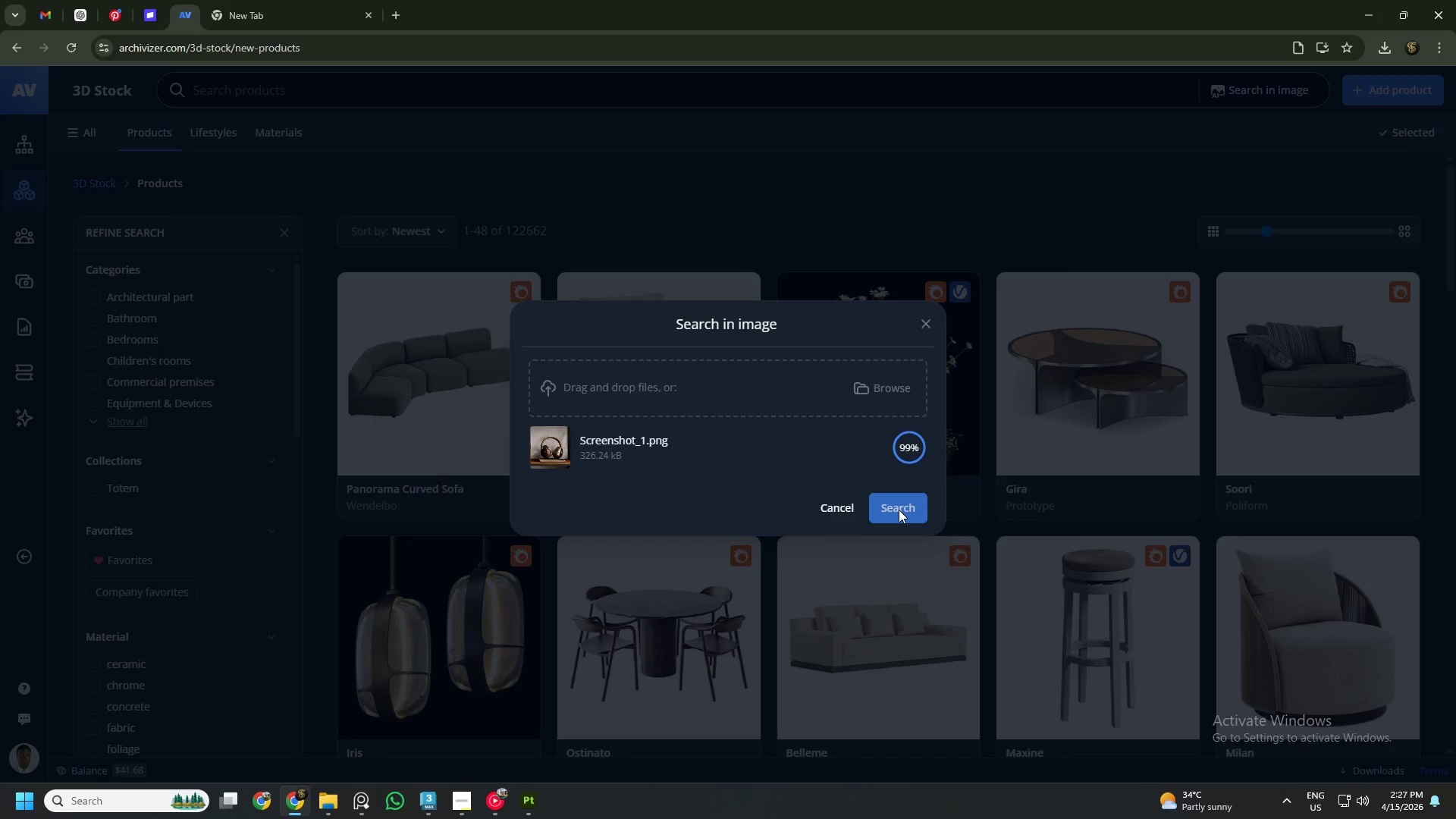 
wait(5.03)
 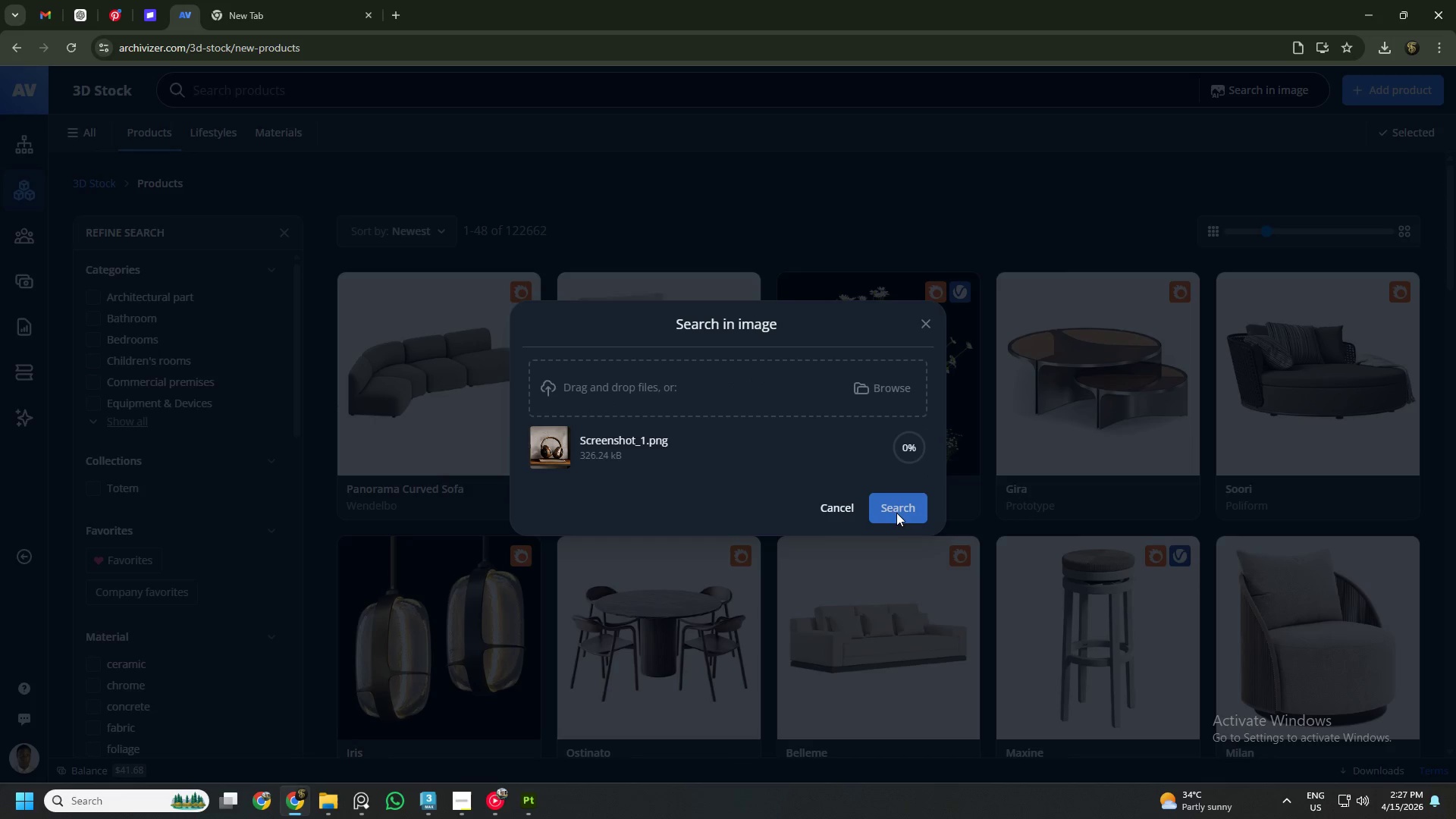 
left_click([899, 511])
 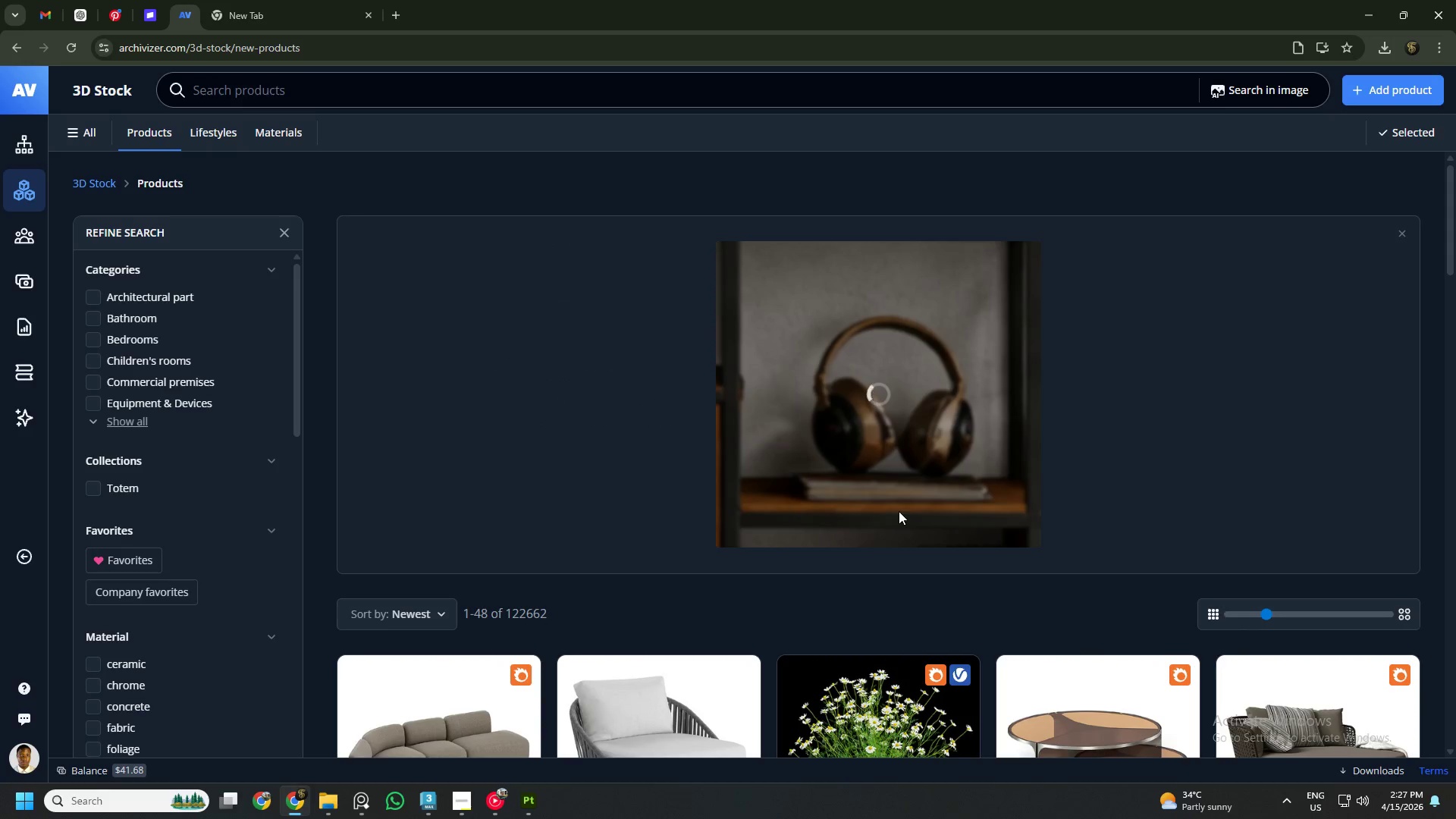 
wait(5.56)
 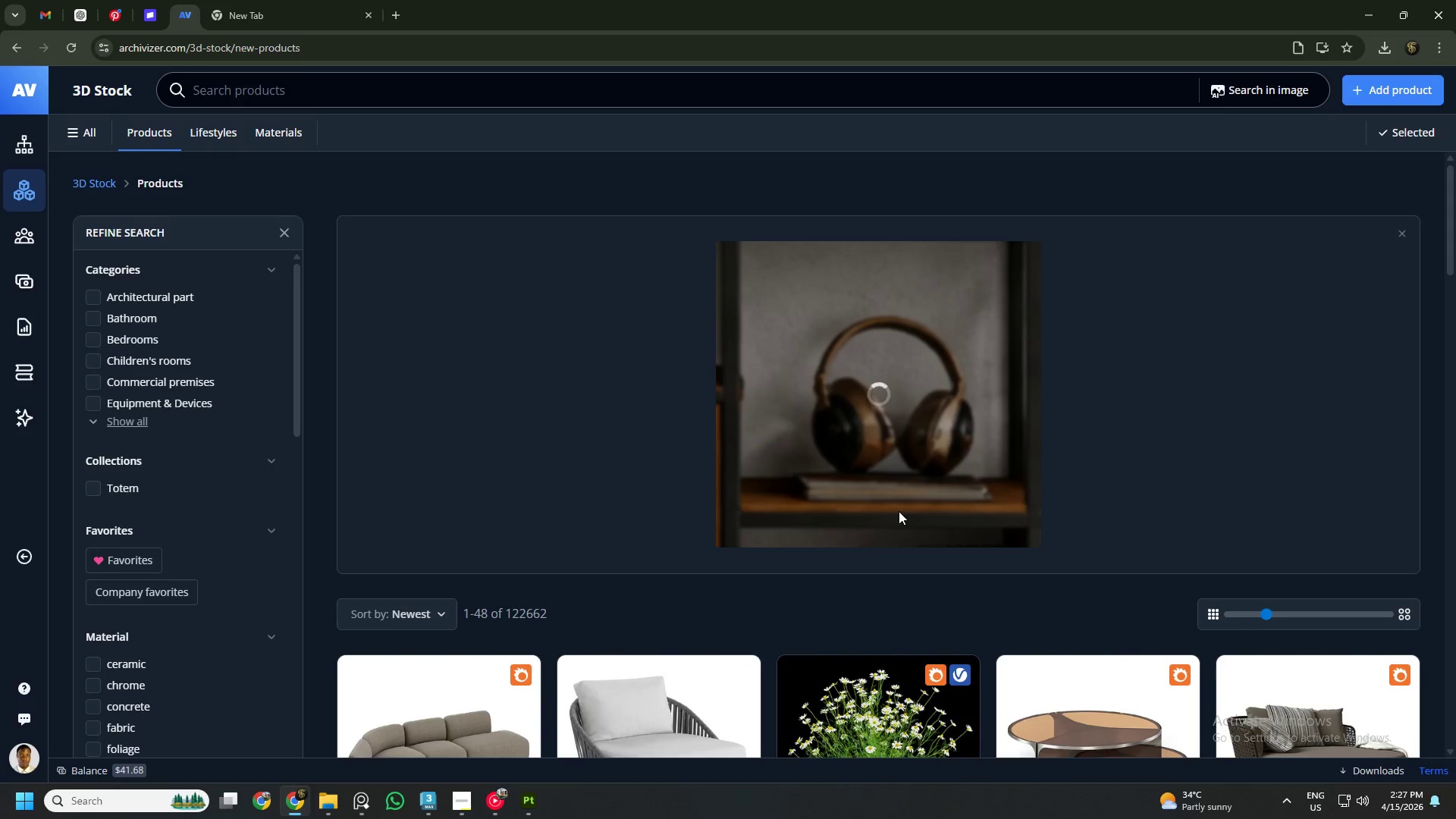 
scroll: coordinate [878, 422], scroll_direction: down, amount: 19.0
 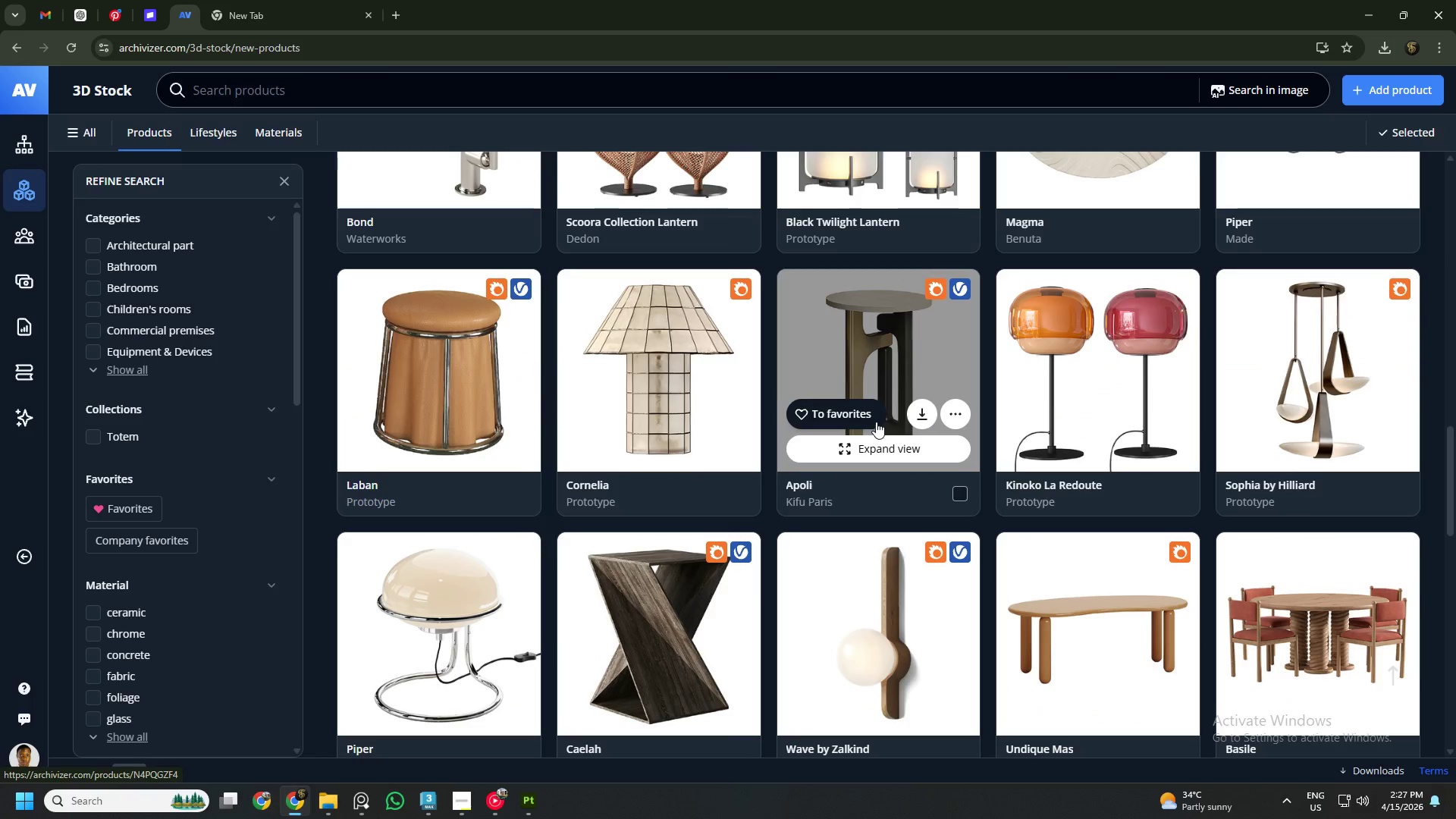 
scroll: coordinate [872, 415], scroll_direction: up, amount: 18.0
 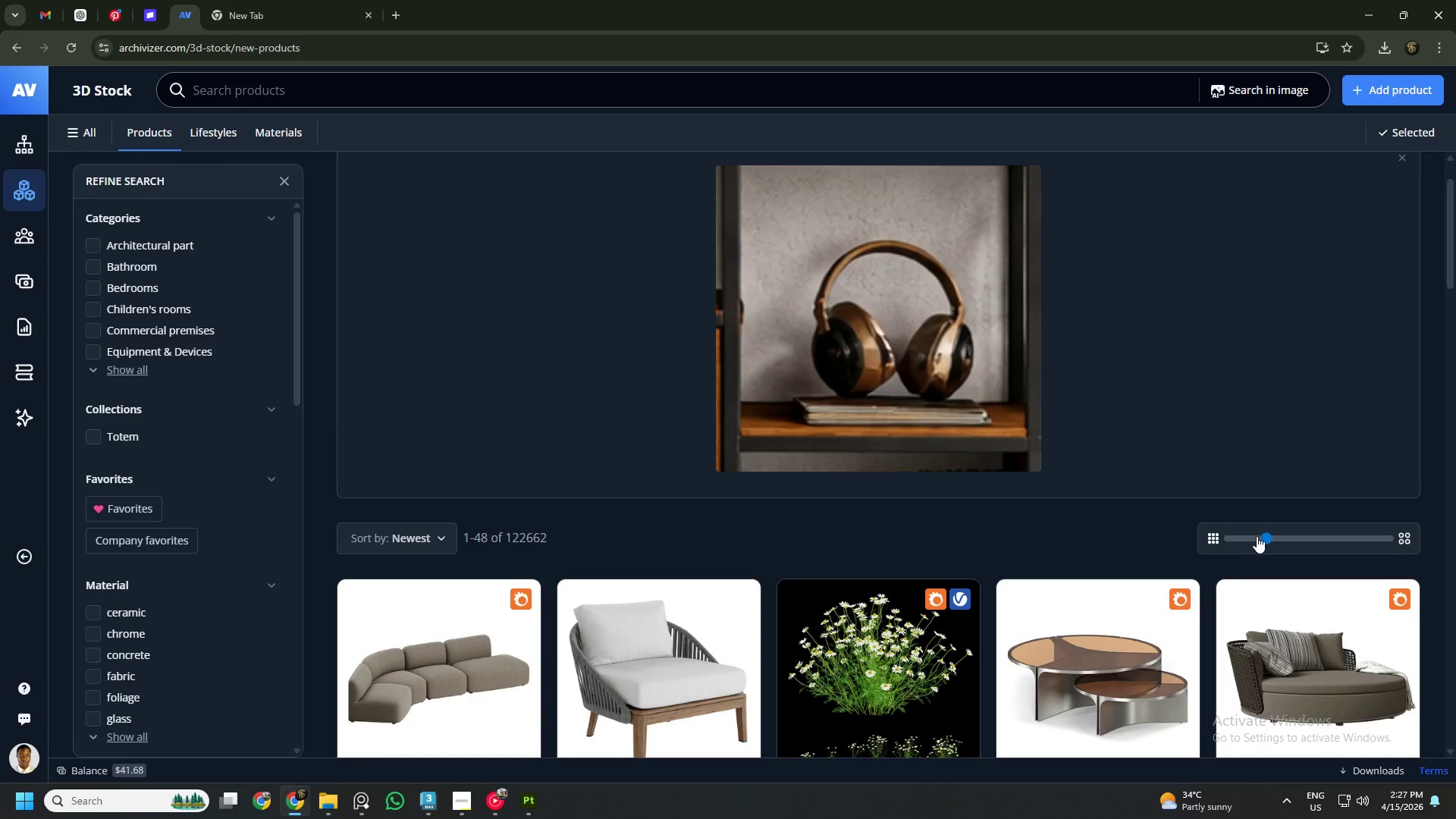 
left_click_drag(start_coordinate=[1269, 539], to_coordinate=[1294, 542])
 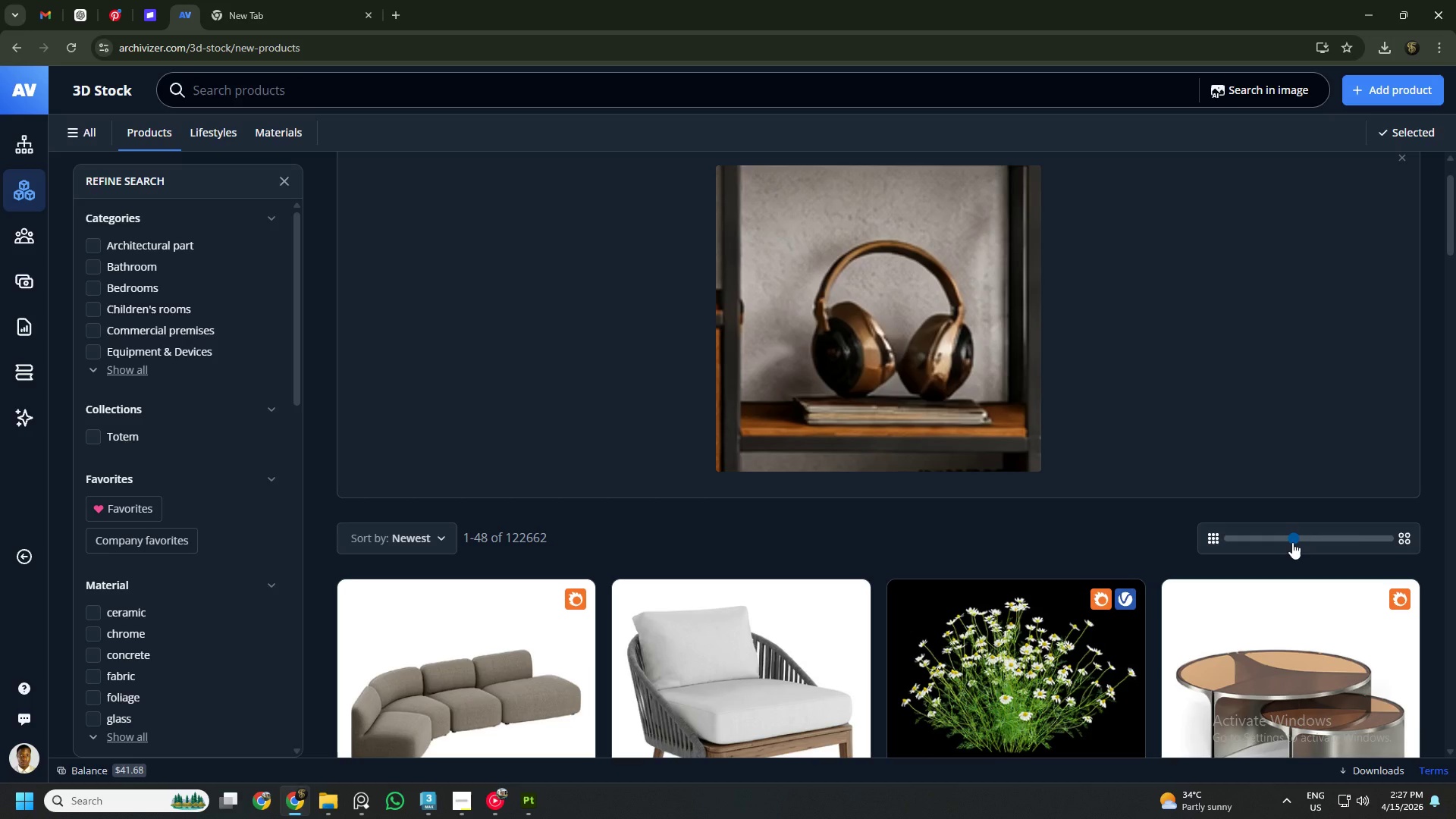 
left_click_drag(start_coordinate=[1292, 542], to_coordinate=[1267, 548])
 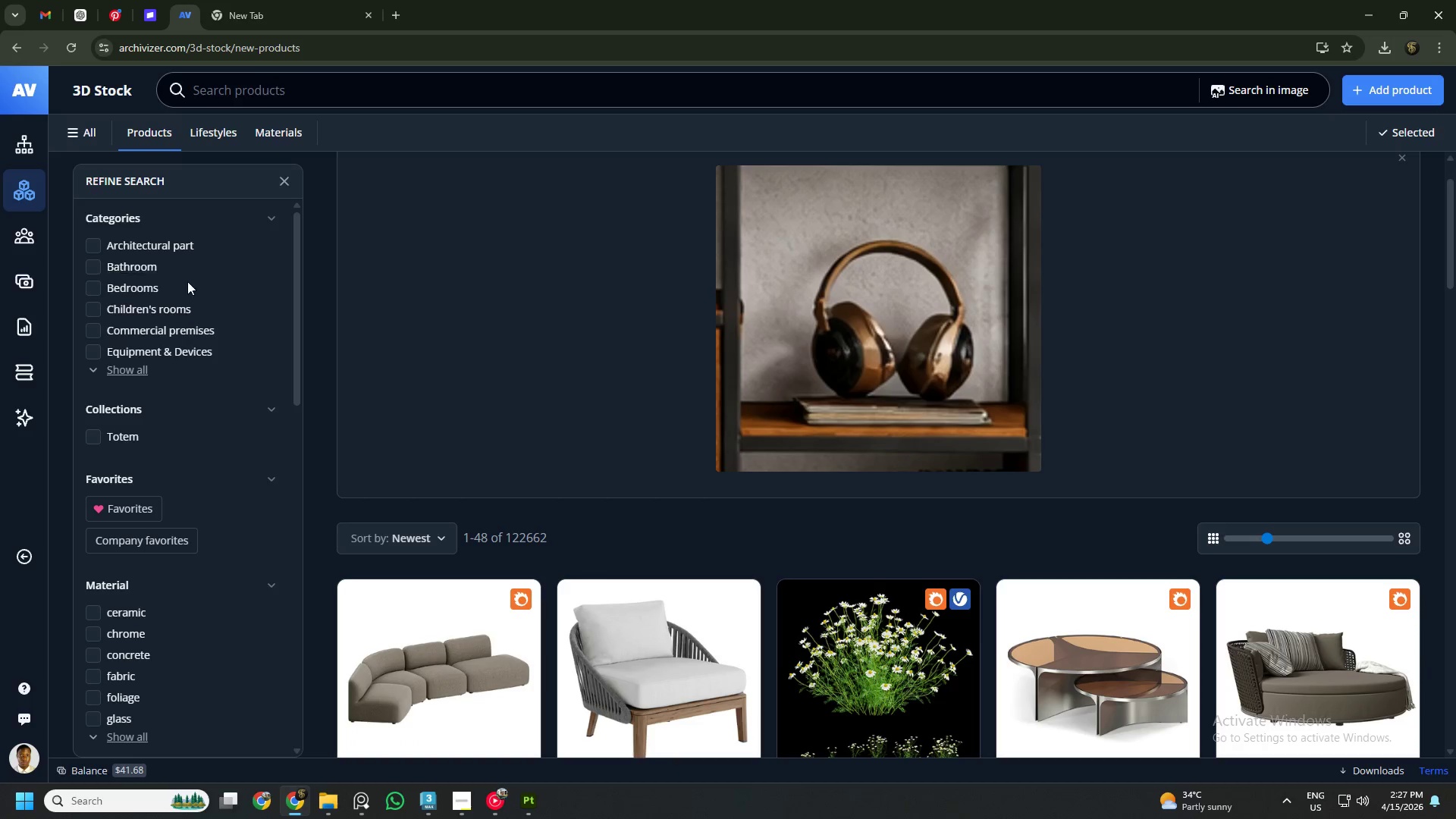 
left_click([88, 240])
 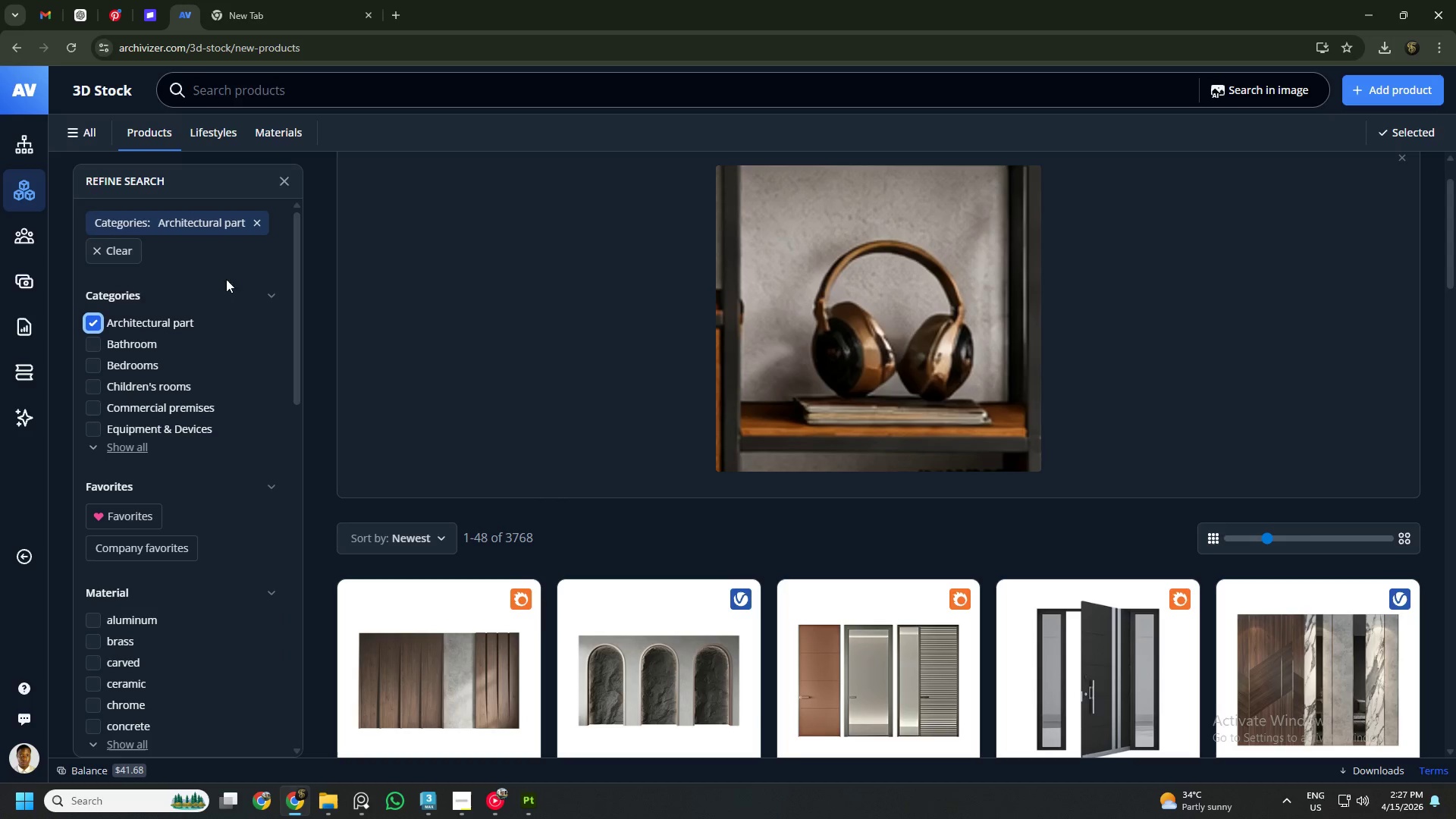 
scroll: coordinate [601, 380], scroll_direction: down, amount: 6.0
 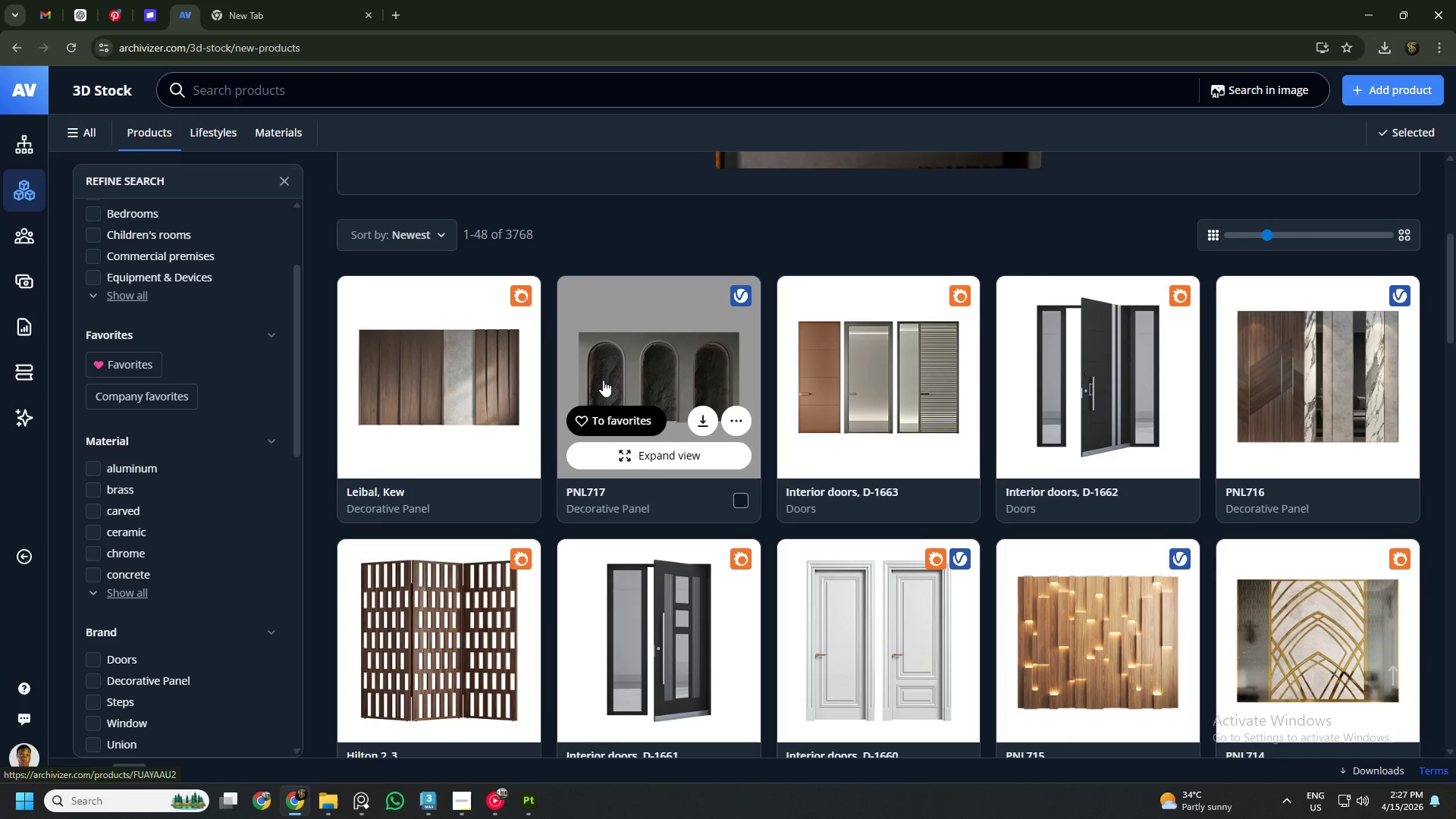 
scroll: coordinate [151, 259], scroll_direction: up, amount: 6.0
 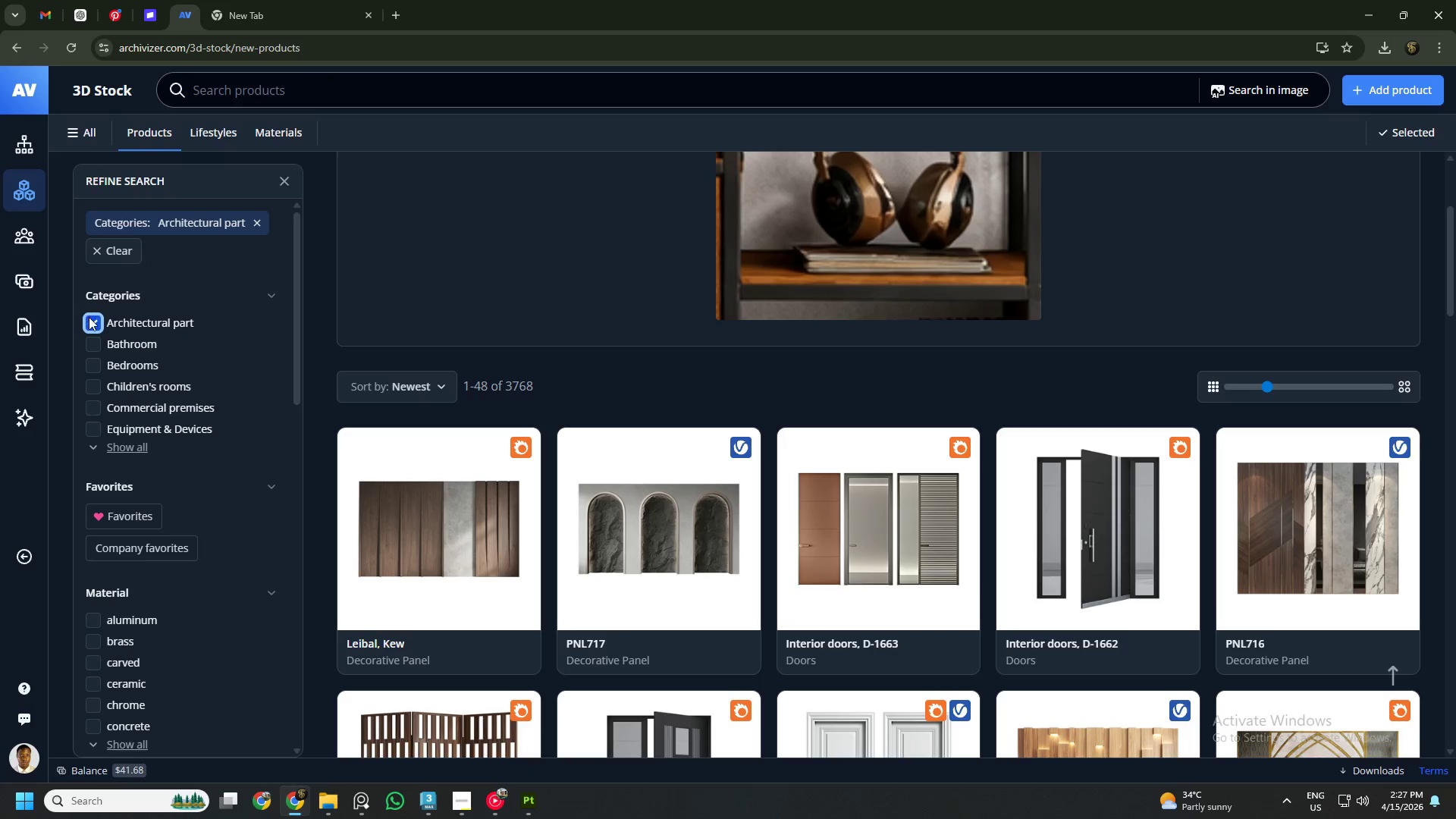 
left_click([89, 318])
 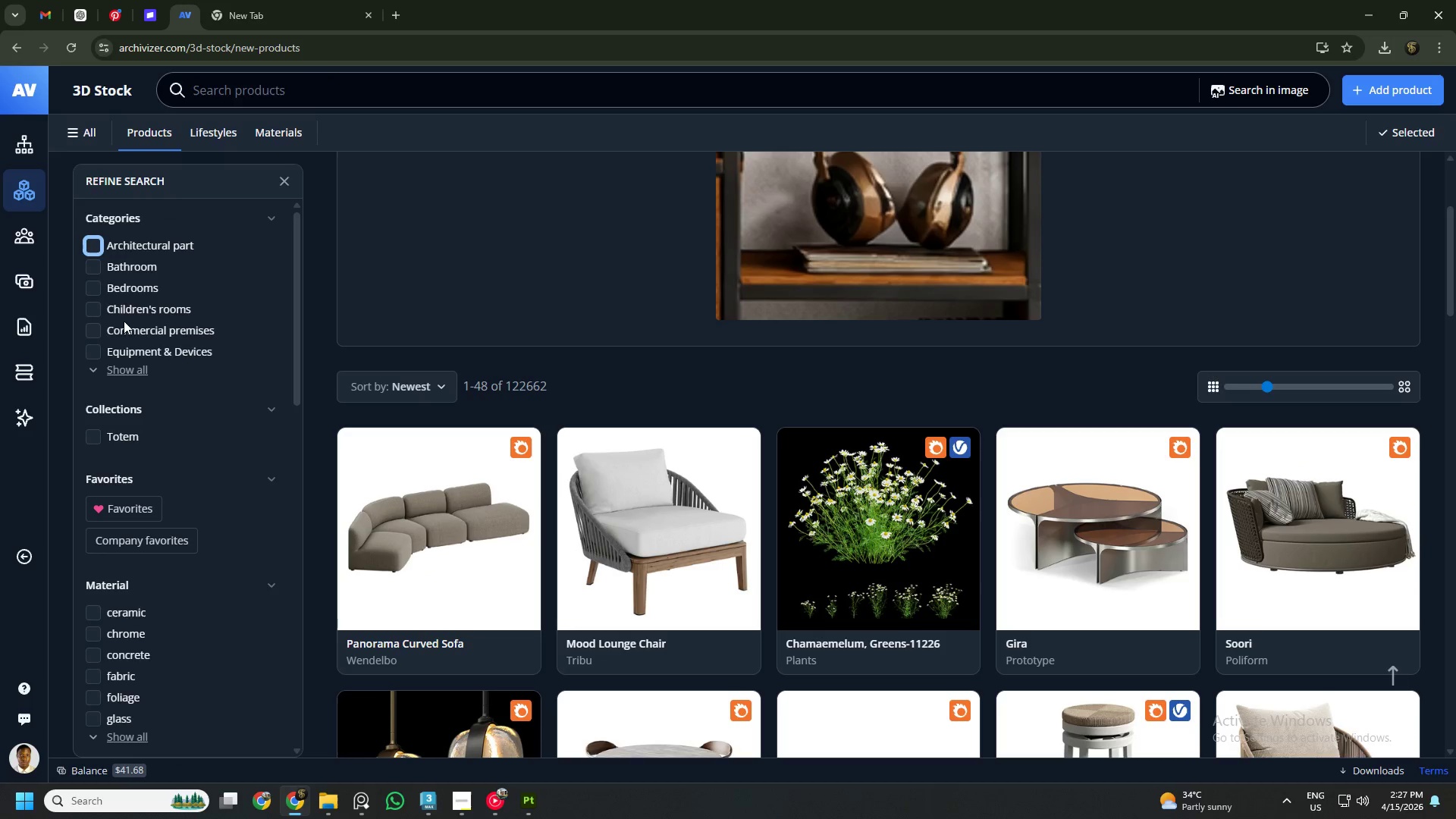 
scroll: coordinate [162, 302], scroll_direction: up, amount: 6.0
 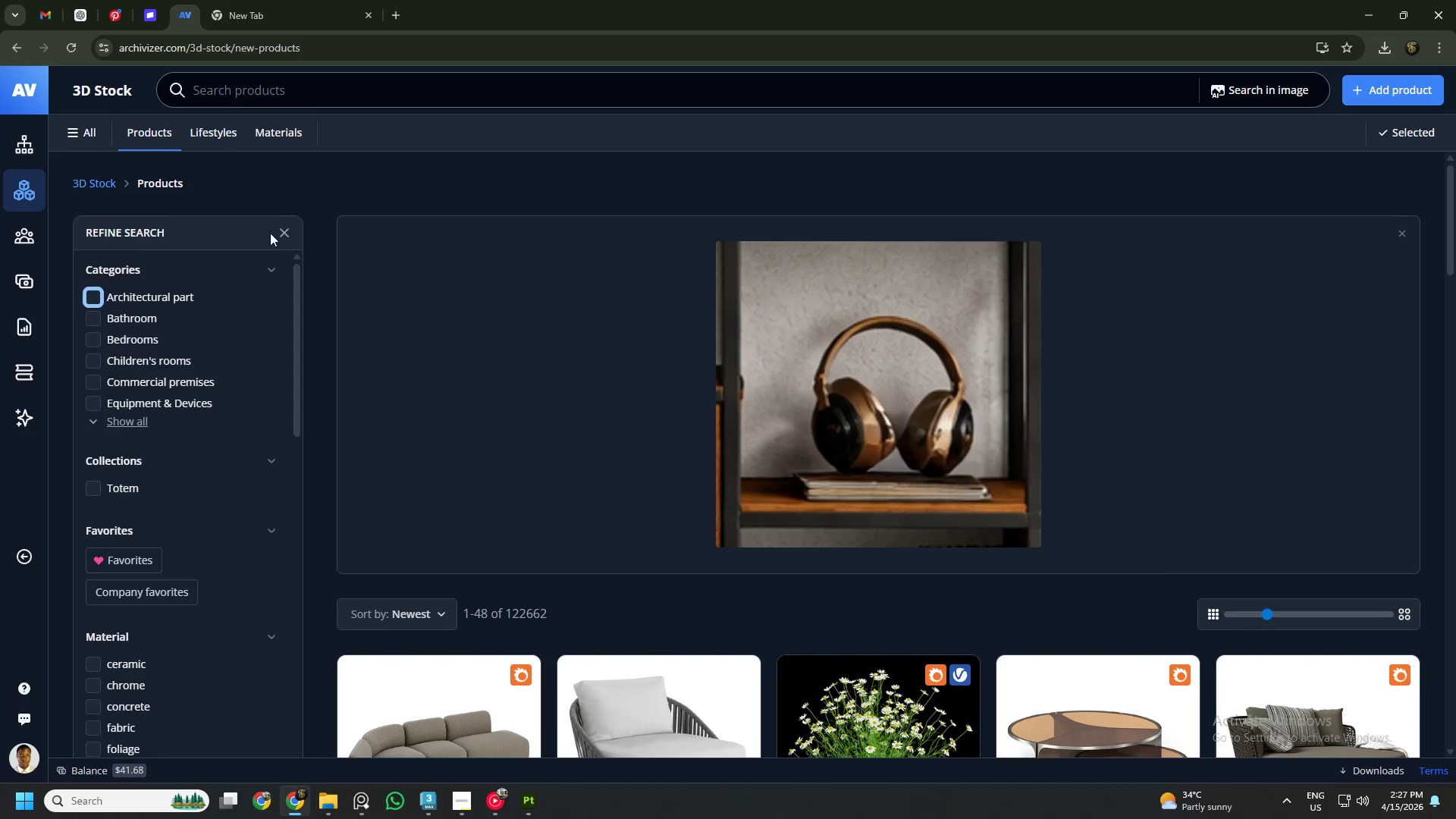 
left_click([281, 231])
 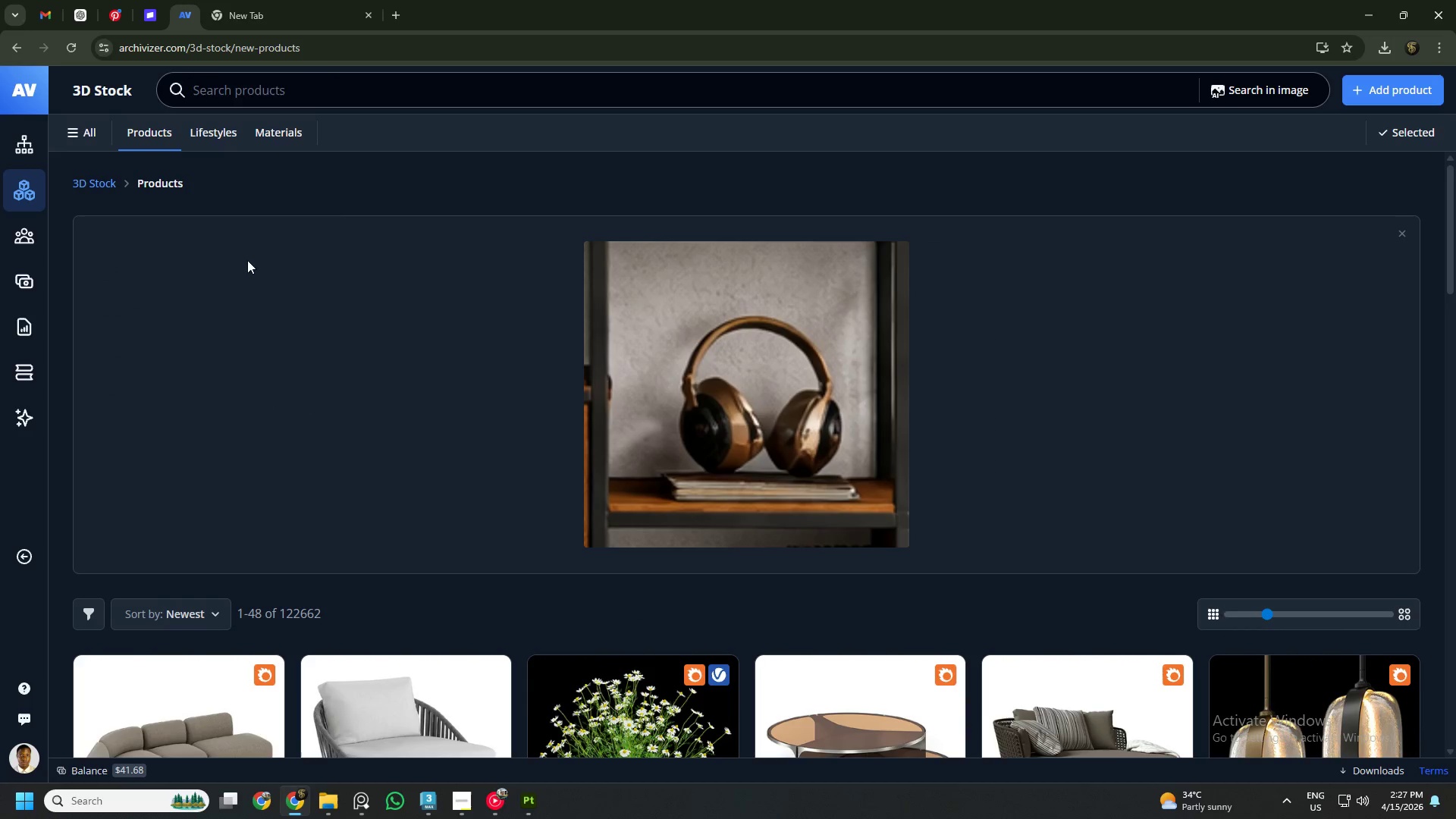 
scroll: coordinate [289, 301], scroll_direction: down, amount: 1.0
 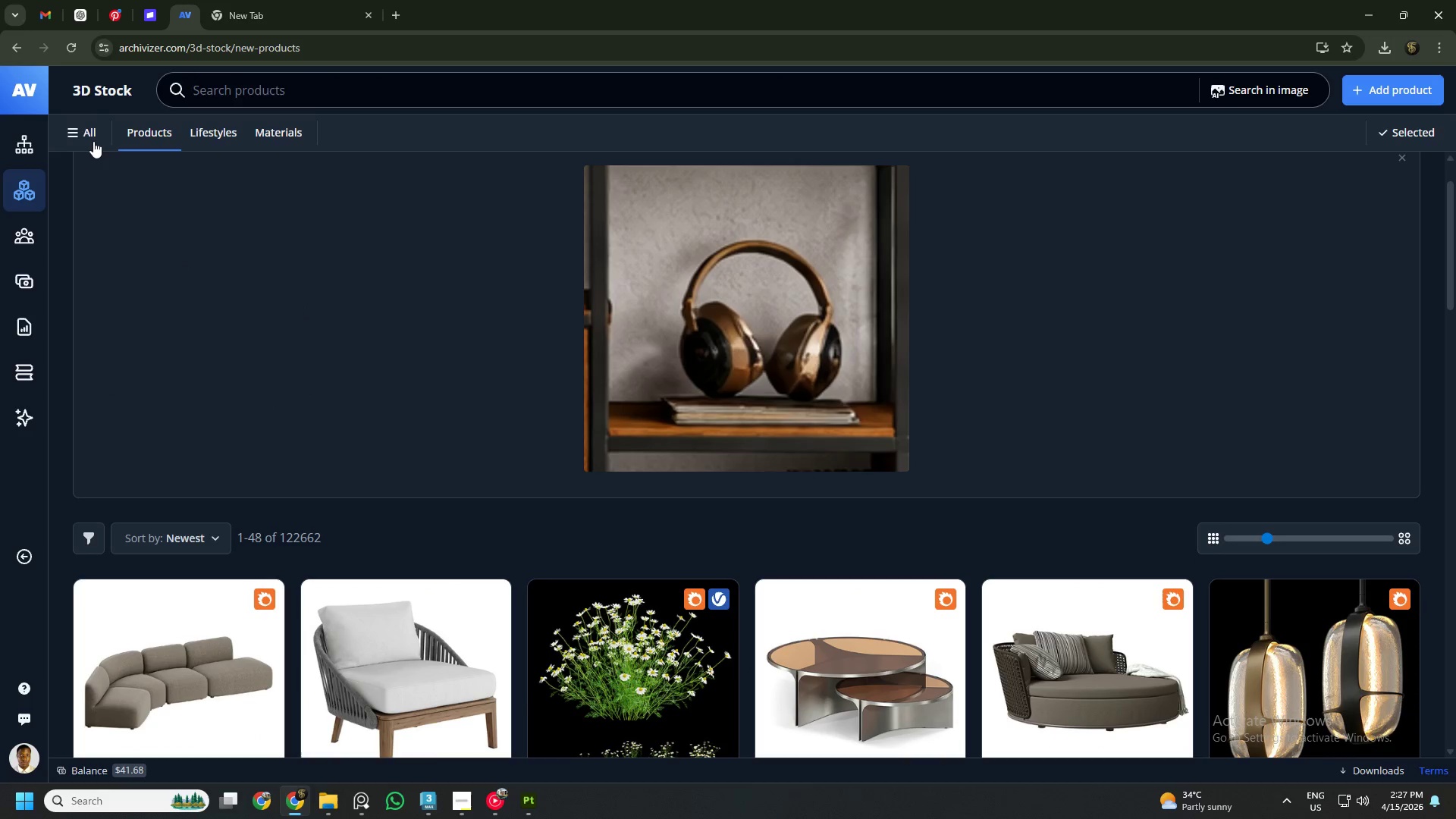 
left_click([86, 132])
 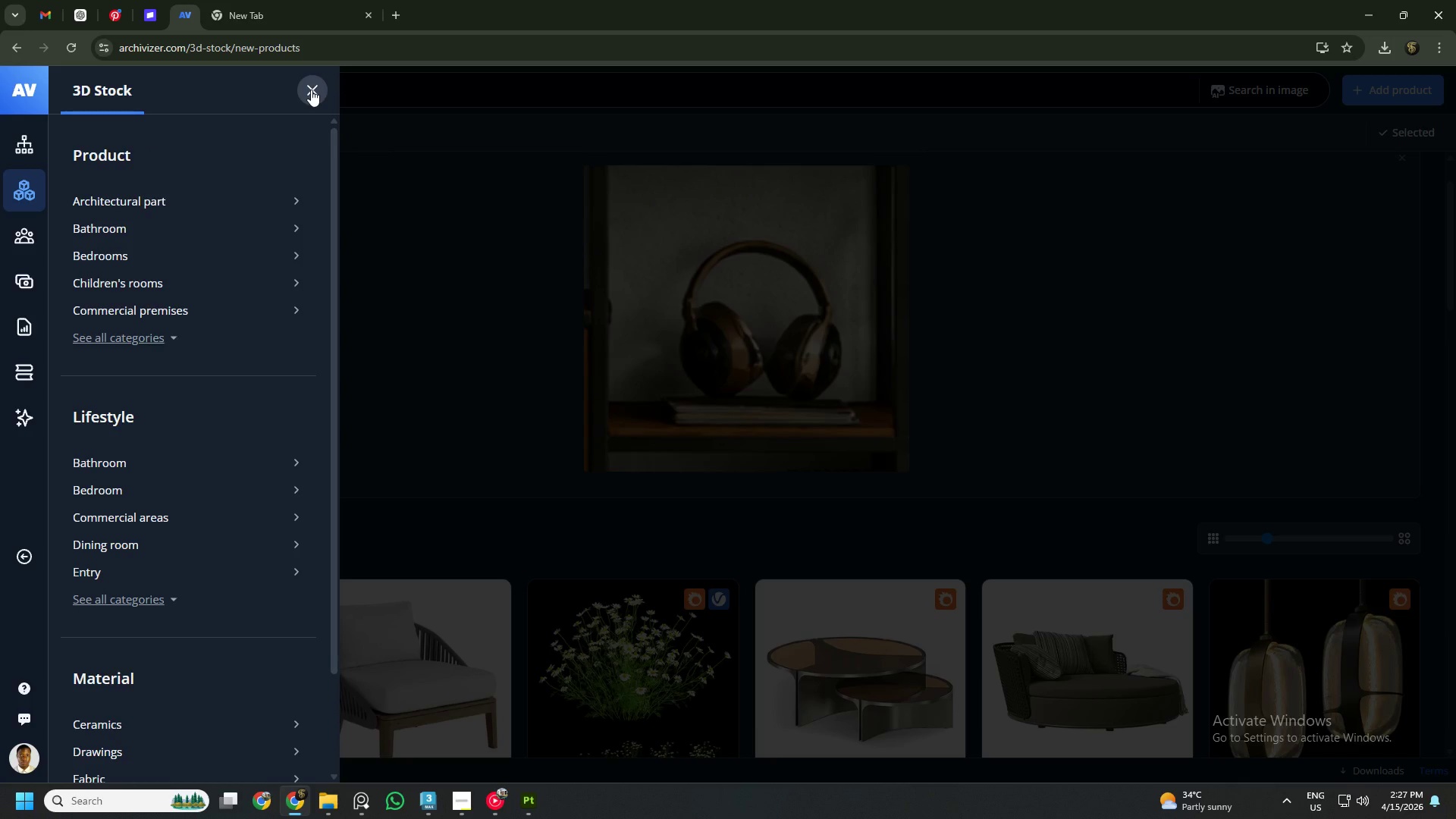 
wait(6.97)
 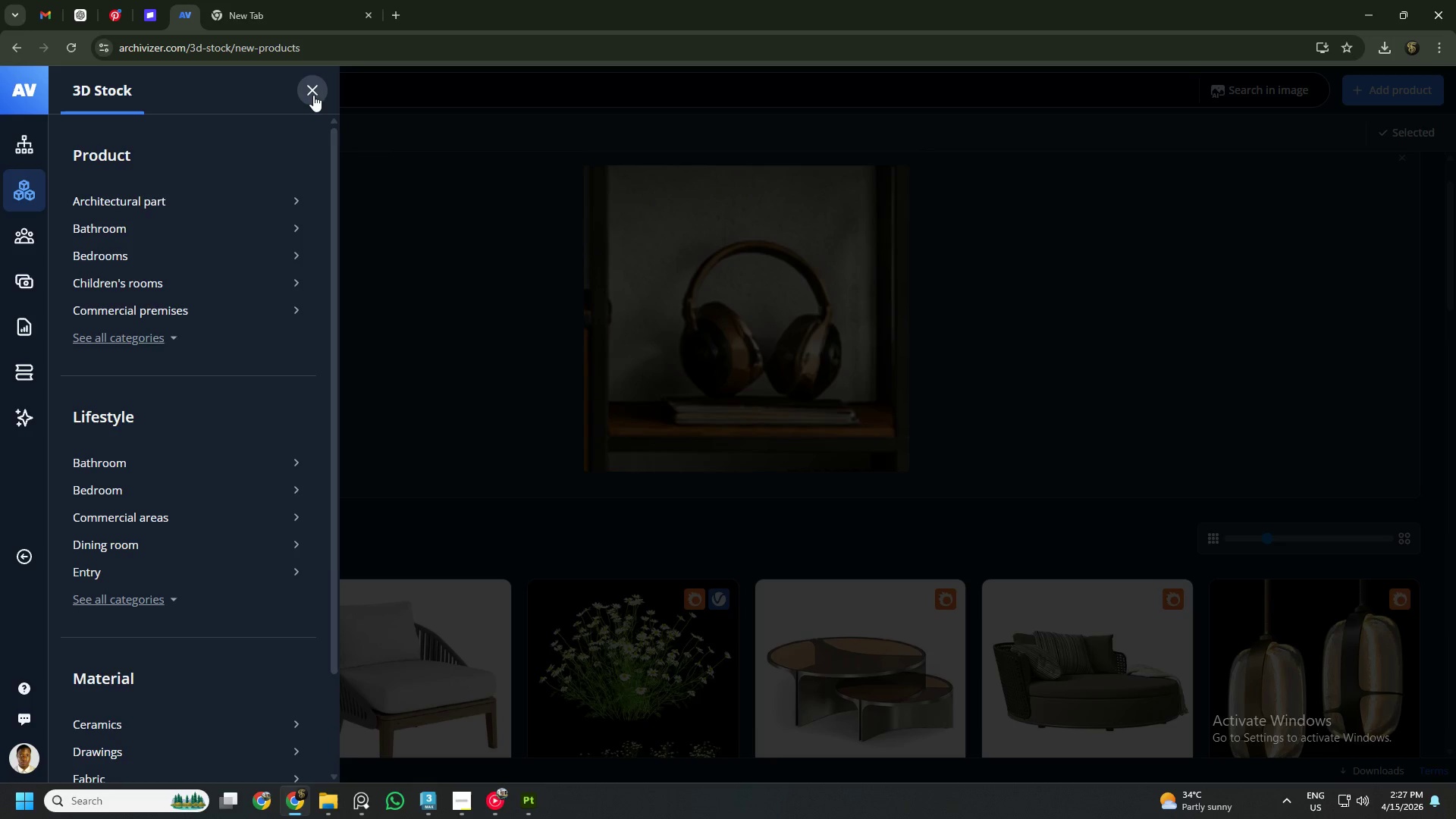 
left_click([311, 89])
 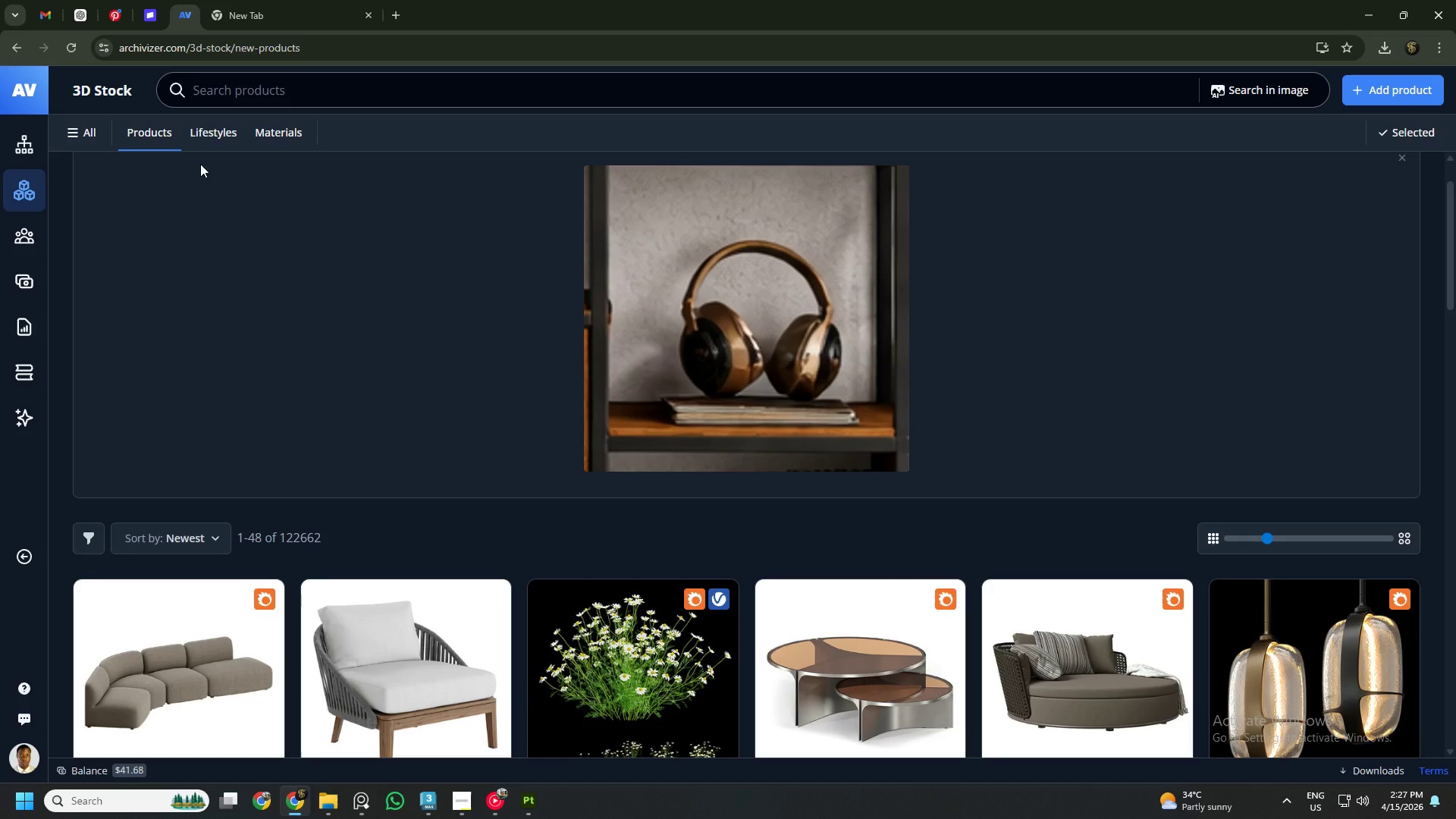 
scroll: coordinate [204, 162], scroll_direction: down, amount: 7.0
 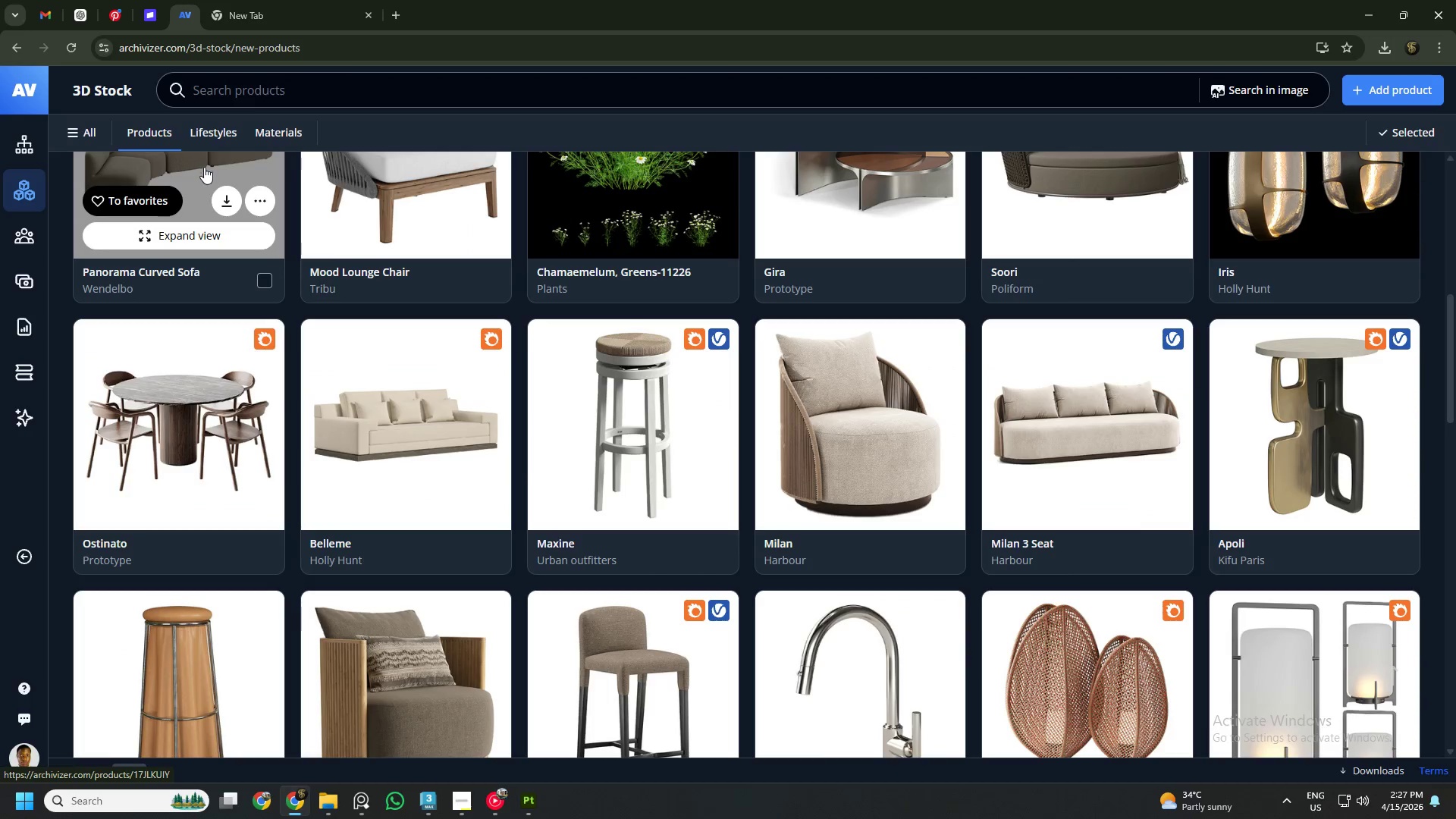 
scroll: coordinate [200, 190], scroll_direction: up, amount: 8.0
 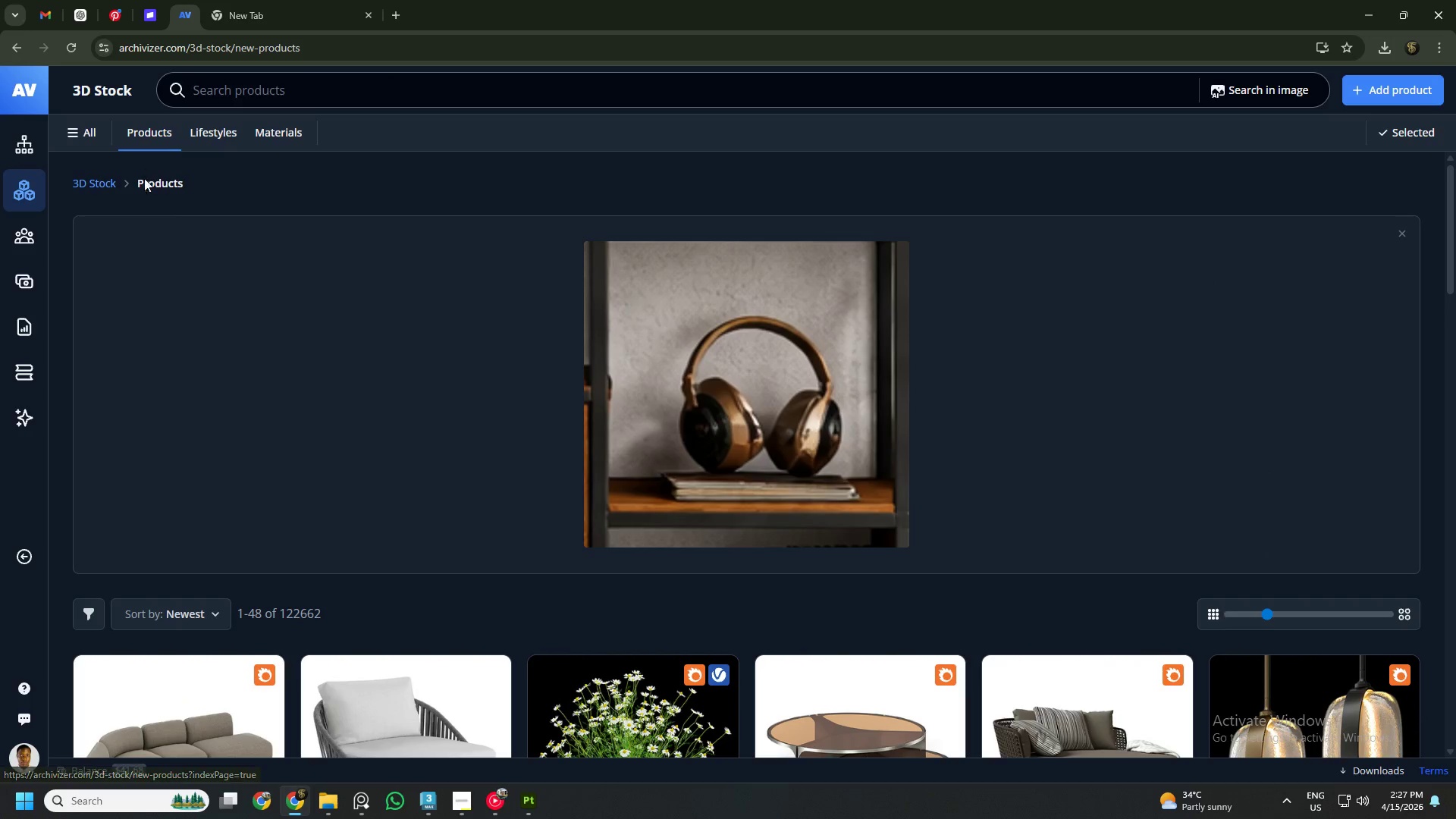 
scroll: coordinate [157, 200], scroll_direction: down, amount: 2.0
 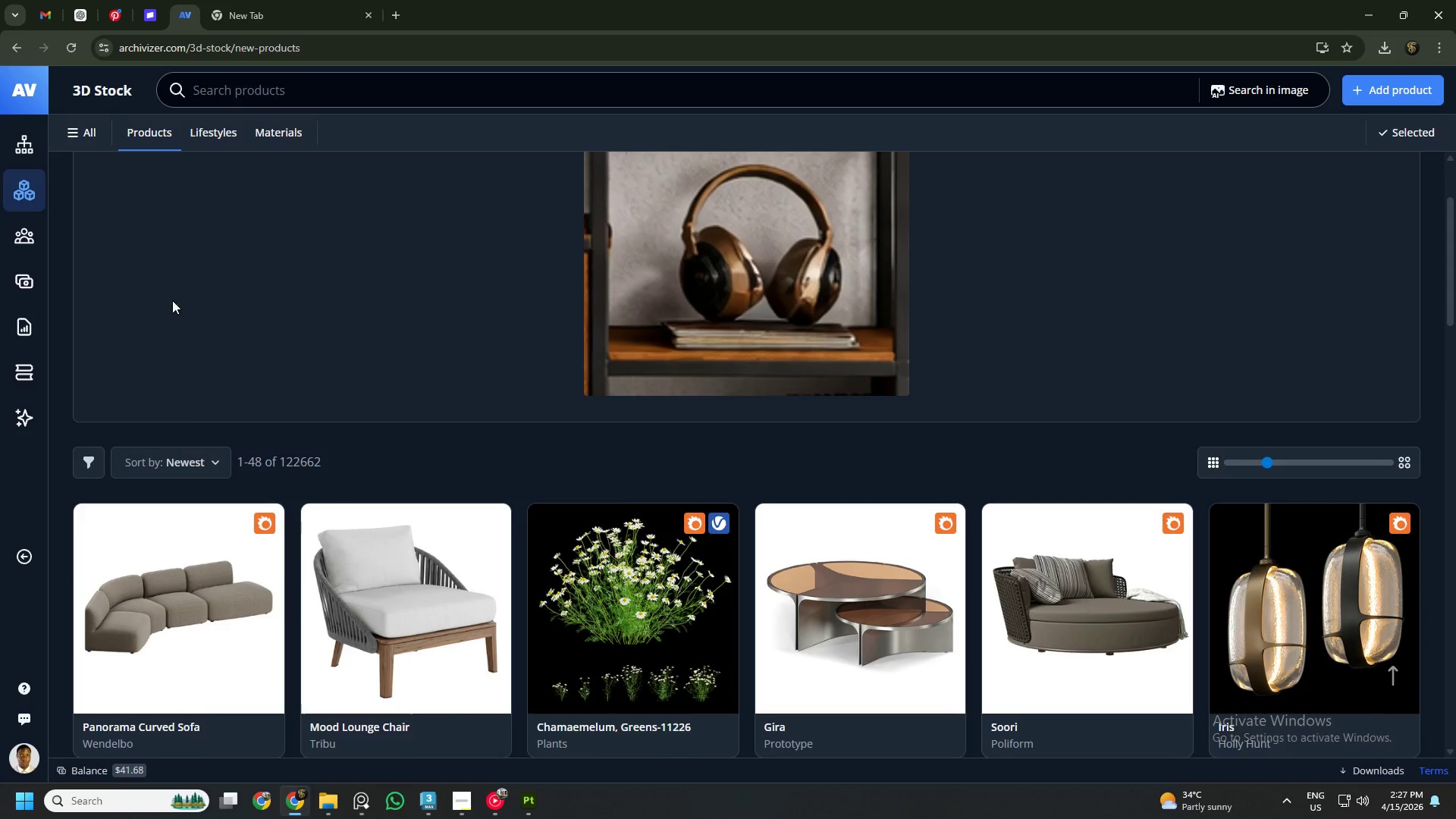 
scroll: coordinate [299, 306], scroll_direction: up, amount: 1.0
 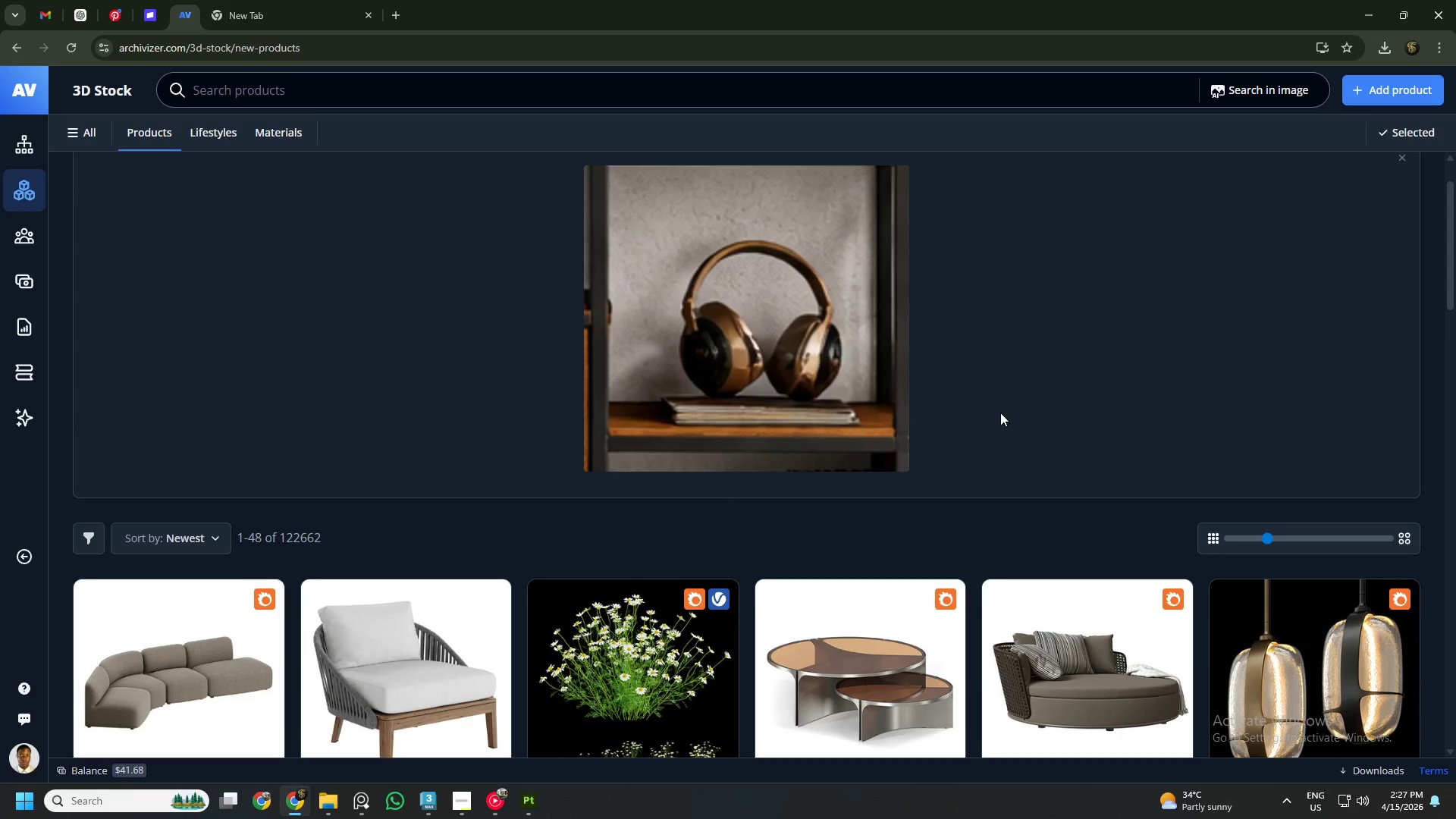 
scroll: coordinate [981, 422], scroll_direction: down, amount: 14.0
 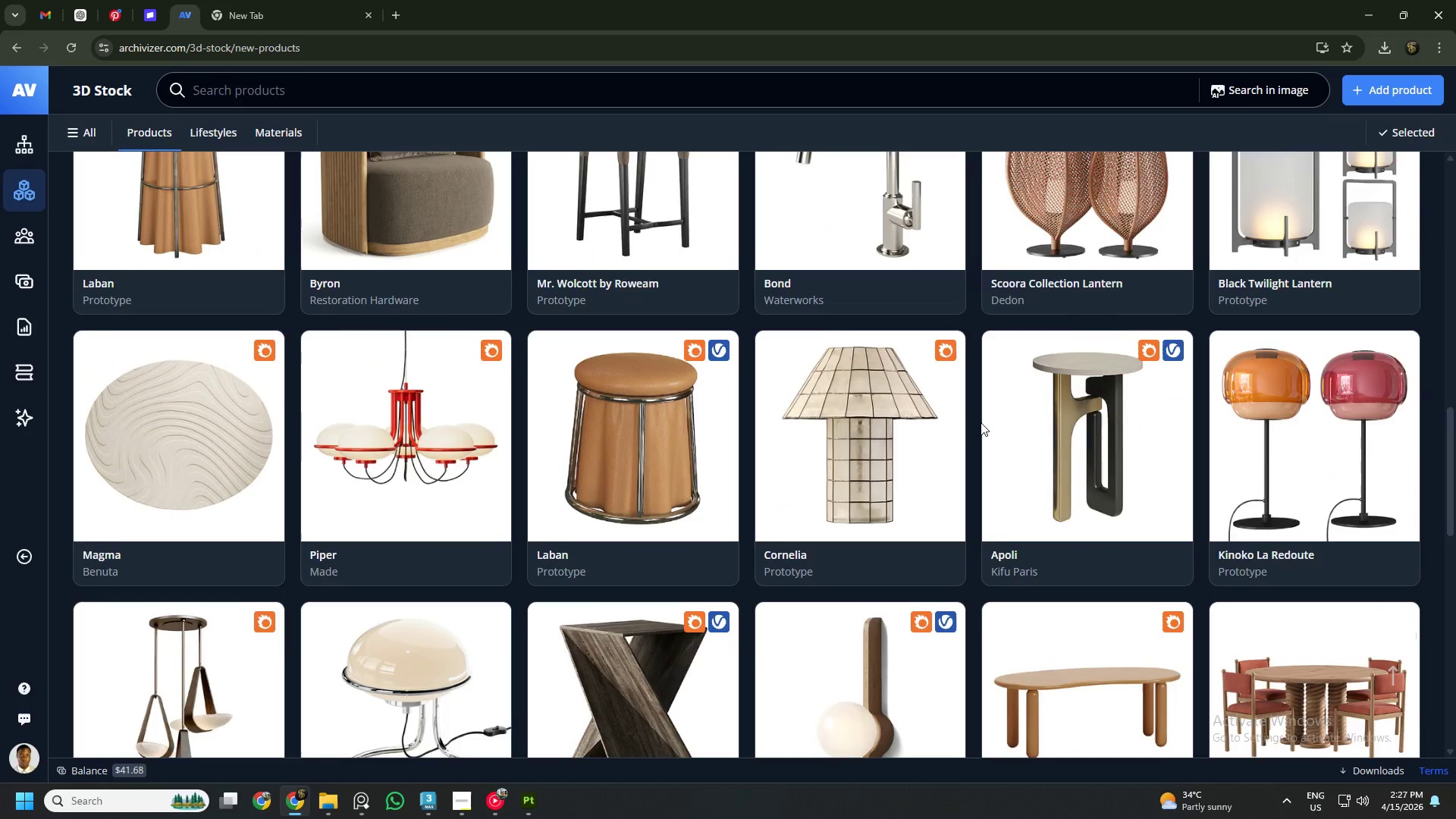 
scroll: coordinate [711, 378], scroll_direction: up, amount: 20.0
 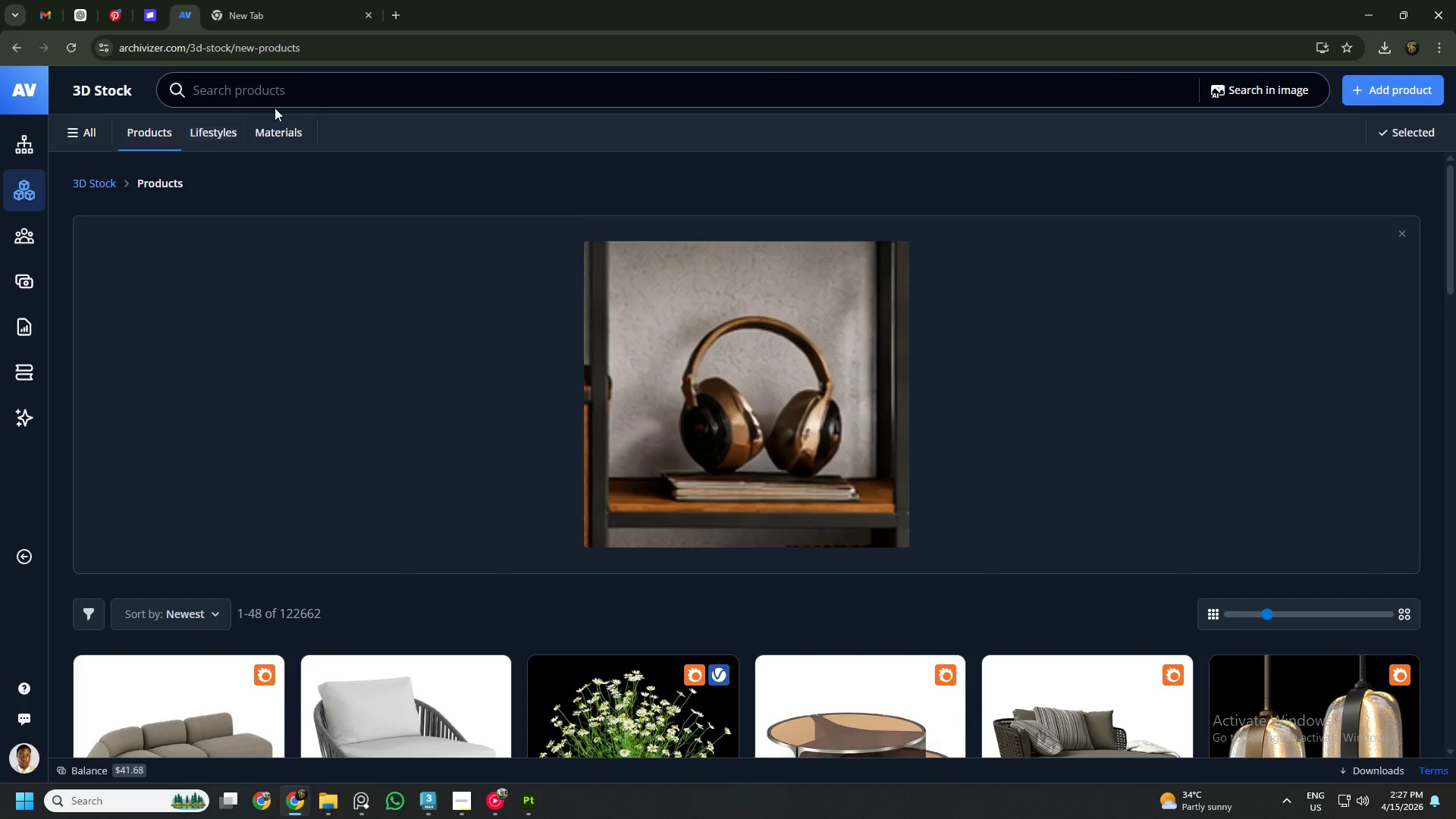 
left_click([287, 100])
 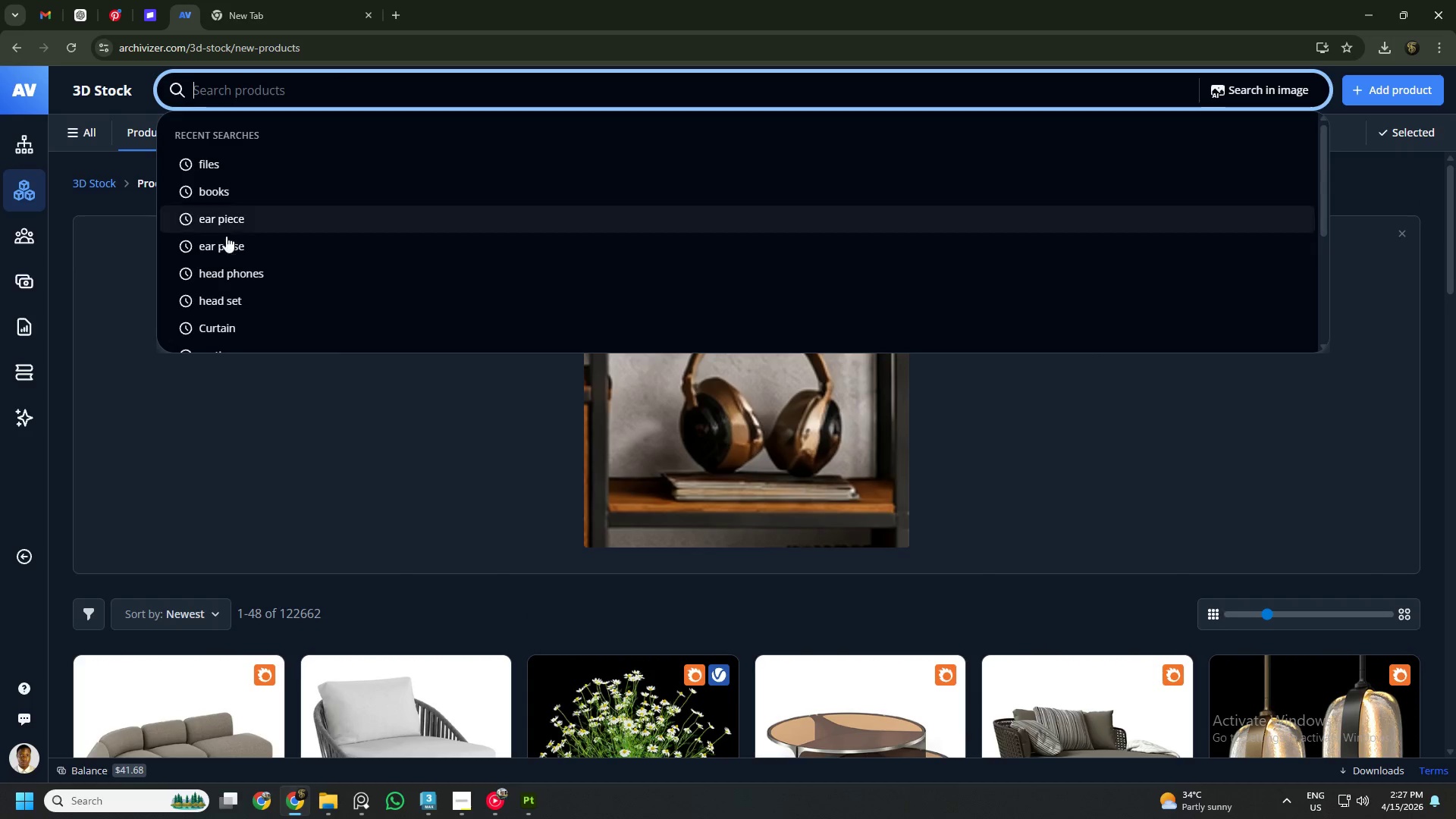 
left_click([218, 264])
 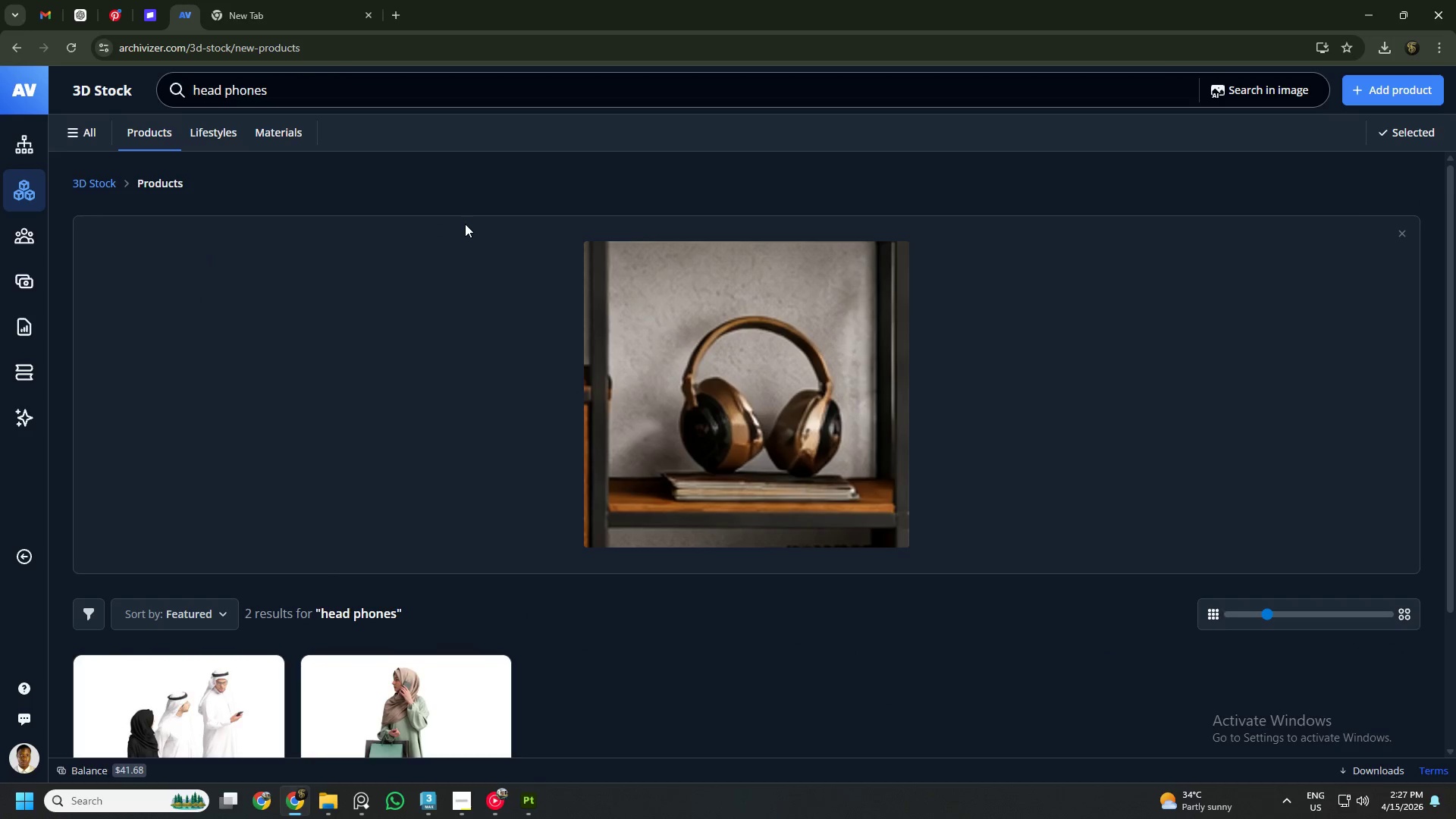 
scroll: coordinate [464, 224], scroll_direction: down, amount: 1.0
 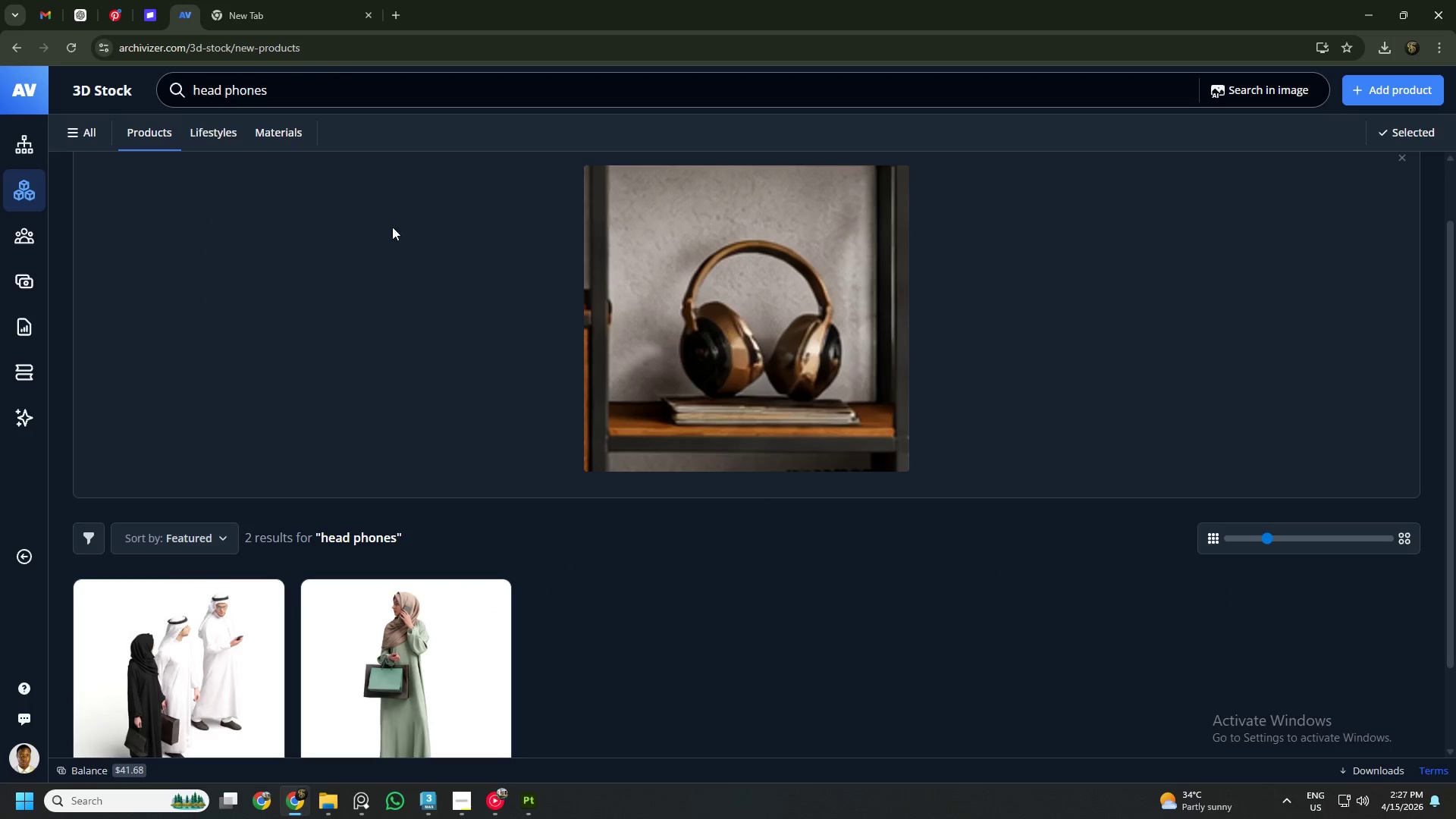 
scroll: coordinate [359, 207], scroll_direction: up, amount: 4.0
 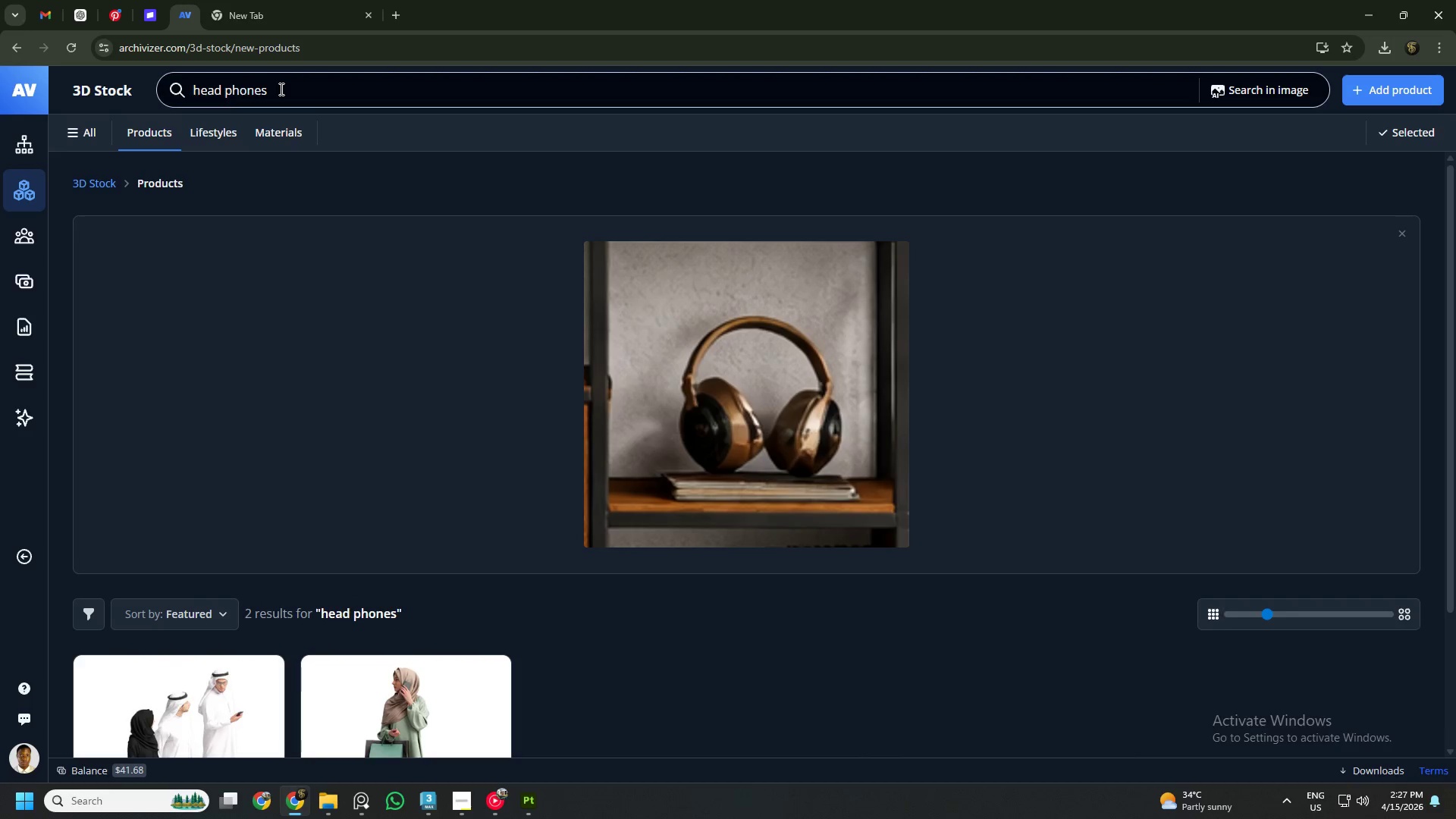 
left_click([280, 89])
 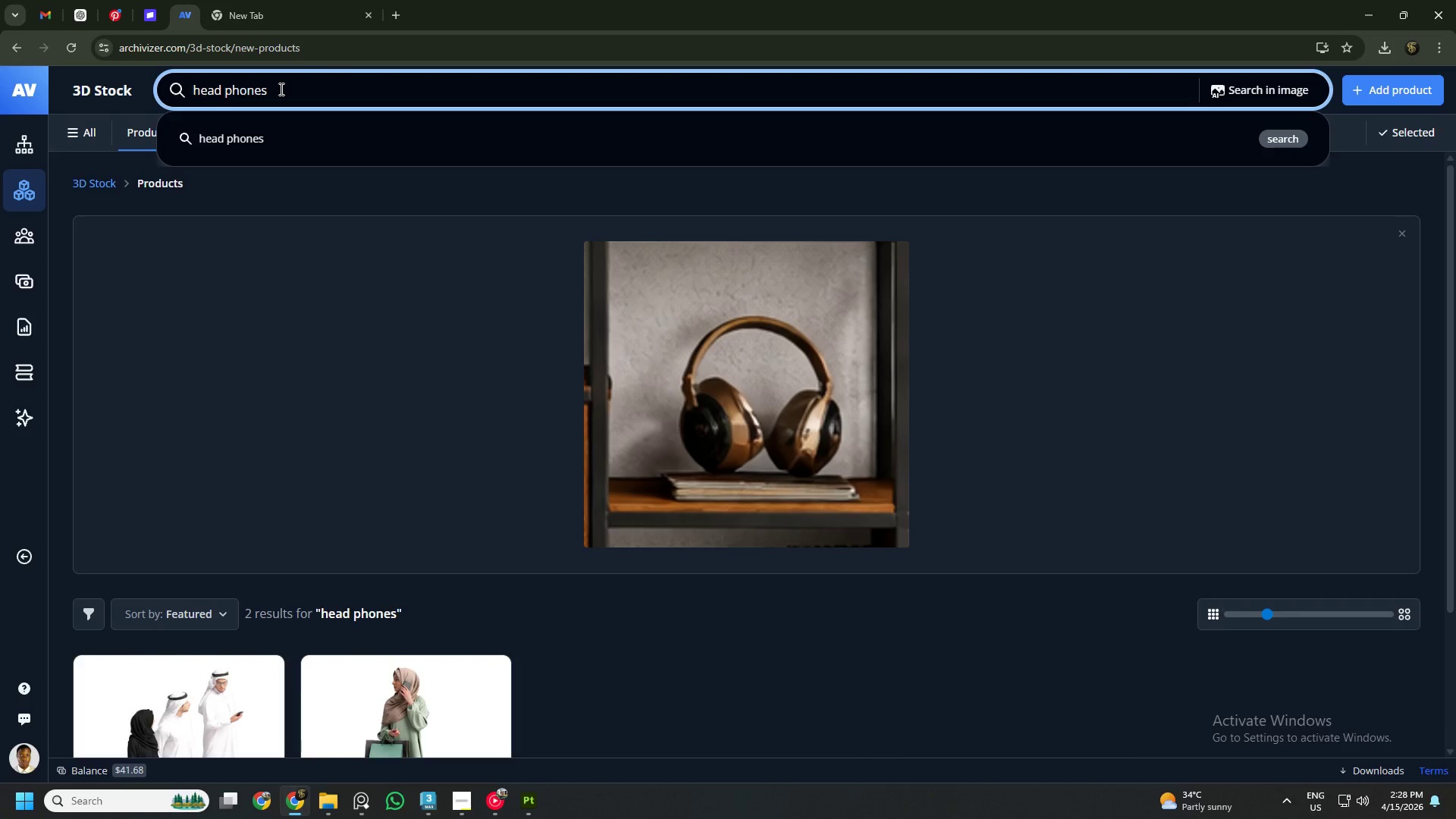 
hold_key(key=Backspace, duration=1.08)
 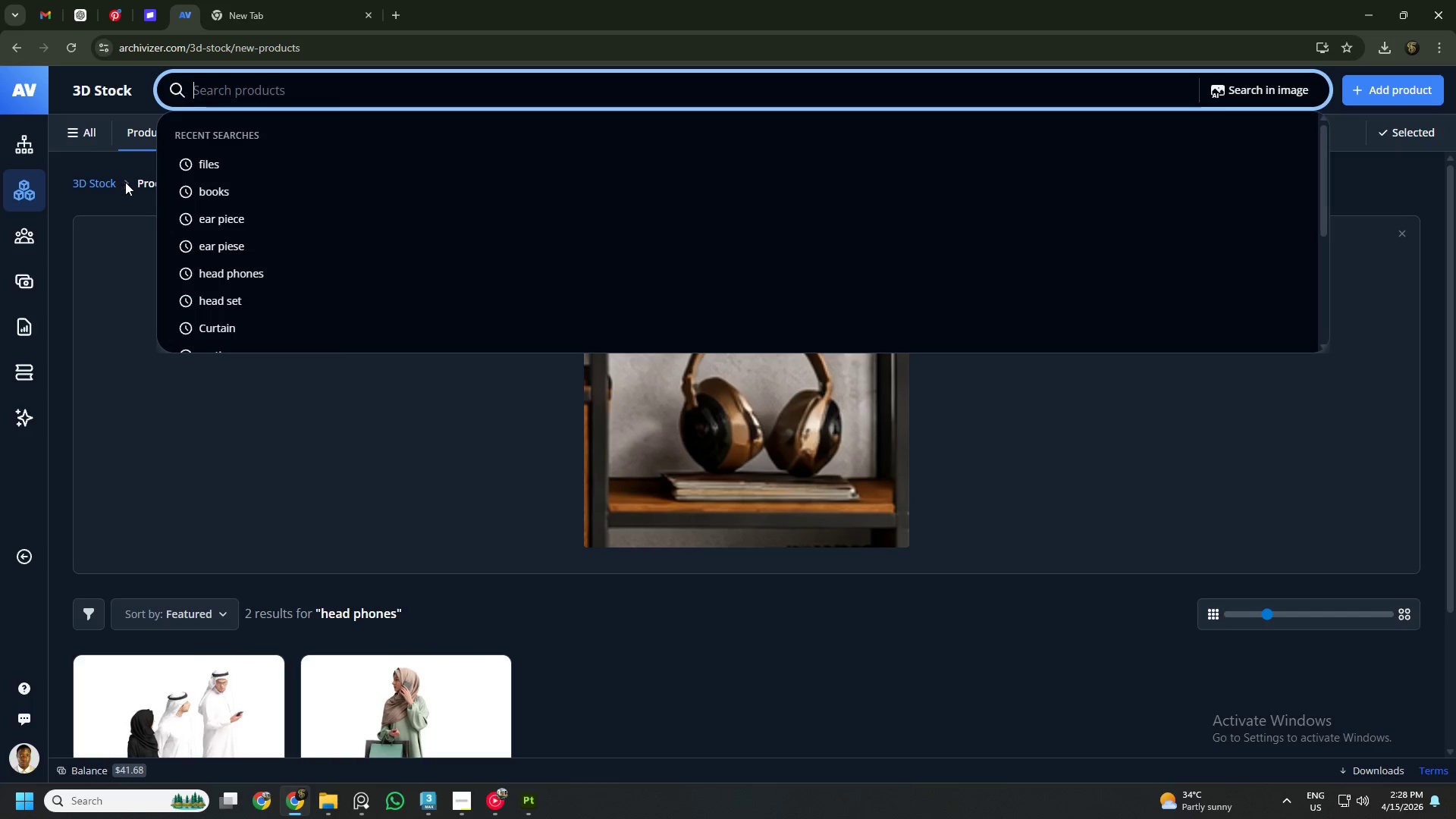 
left_click([104, 190])
 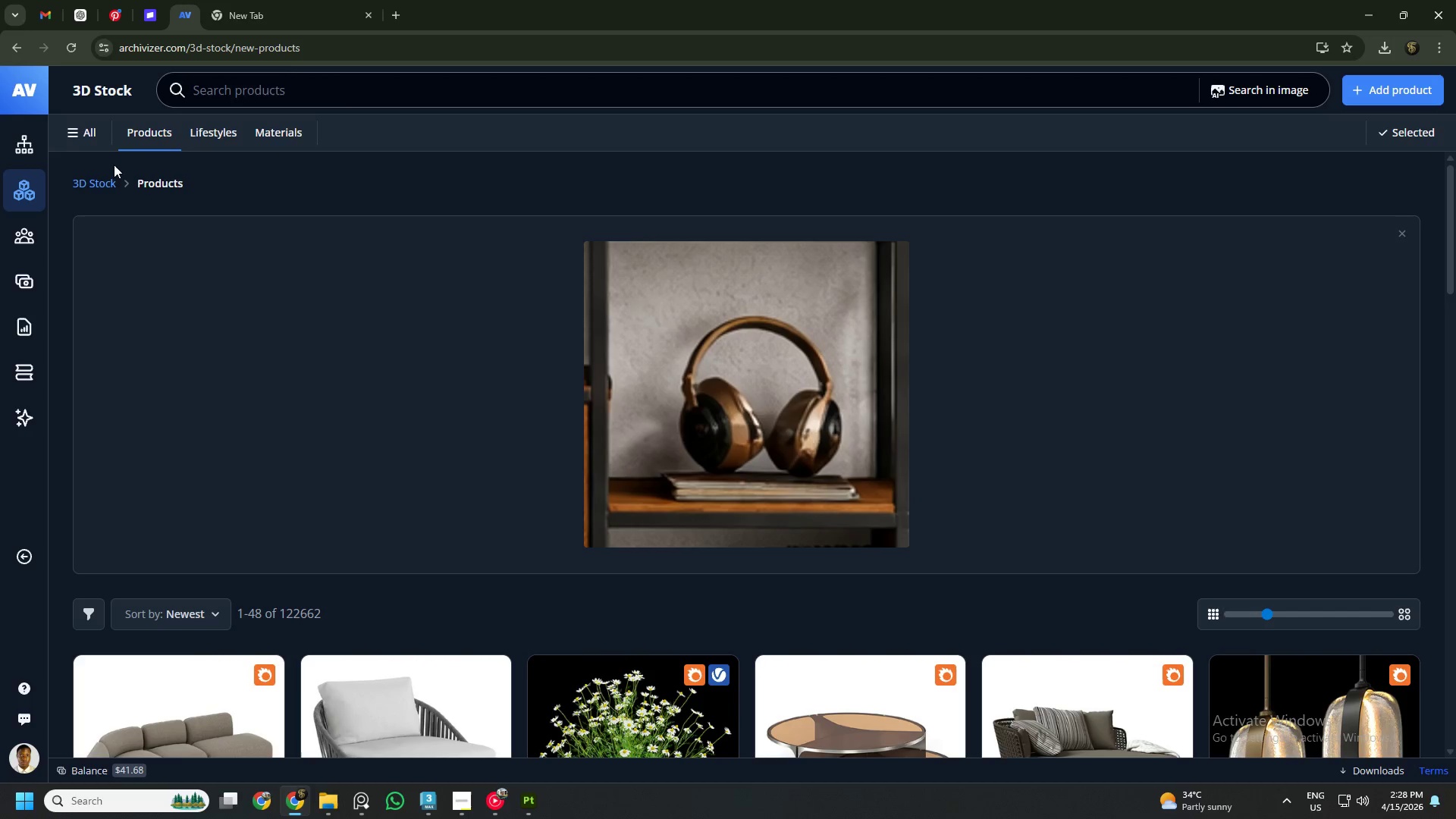 
left_click([92, 137])
 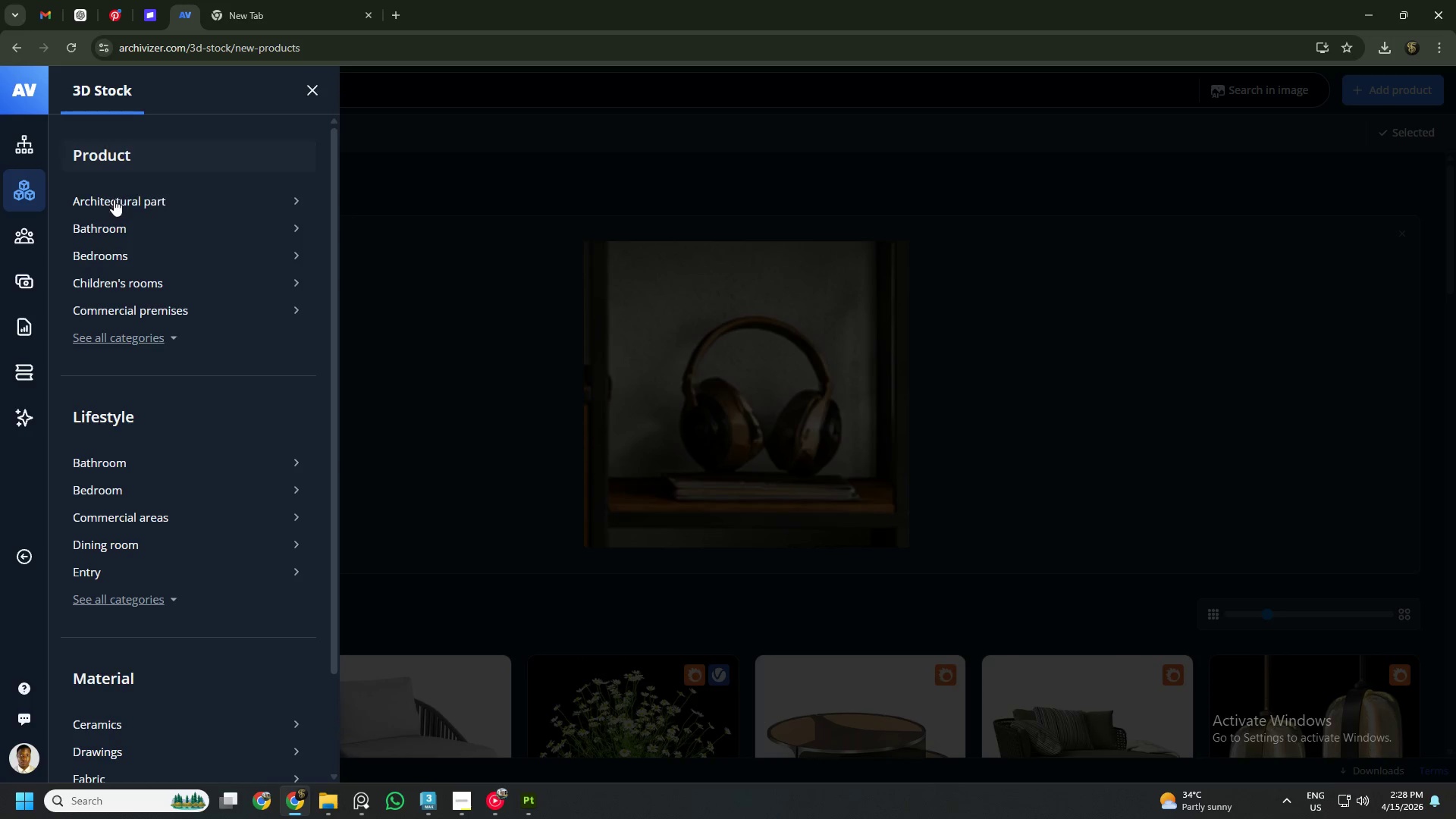 
scroll: coordinate [139, 313], scroll_direction: down, amount: 6.0
 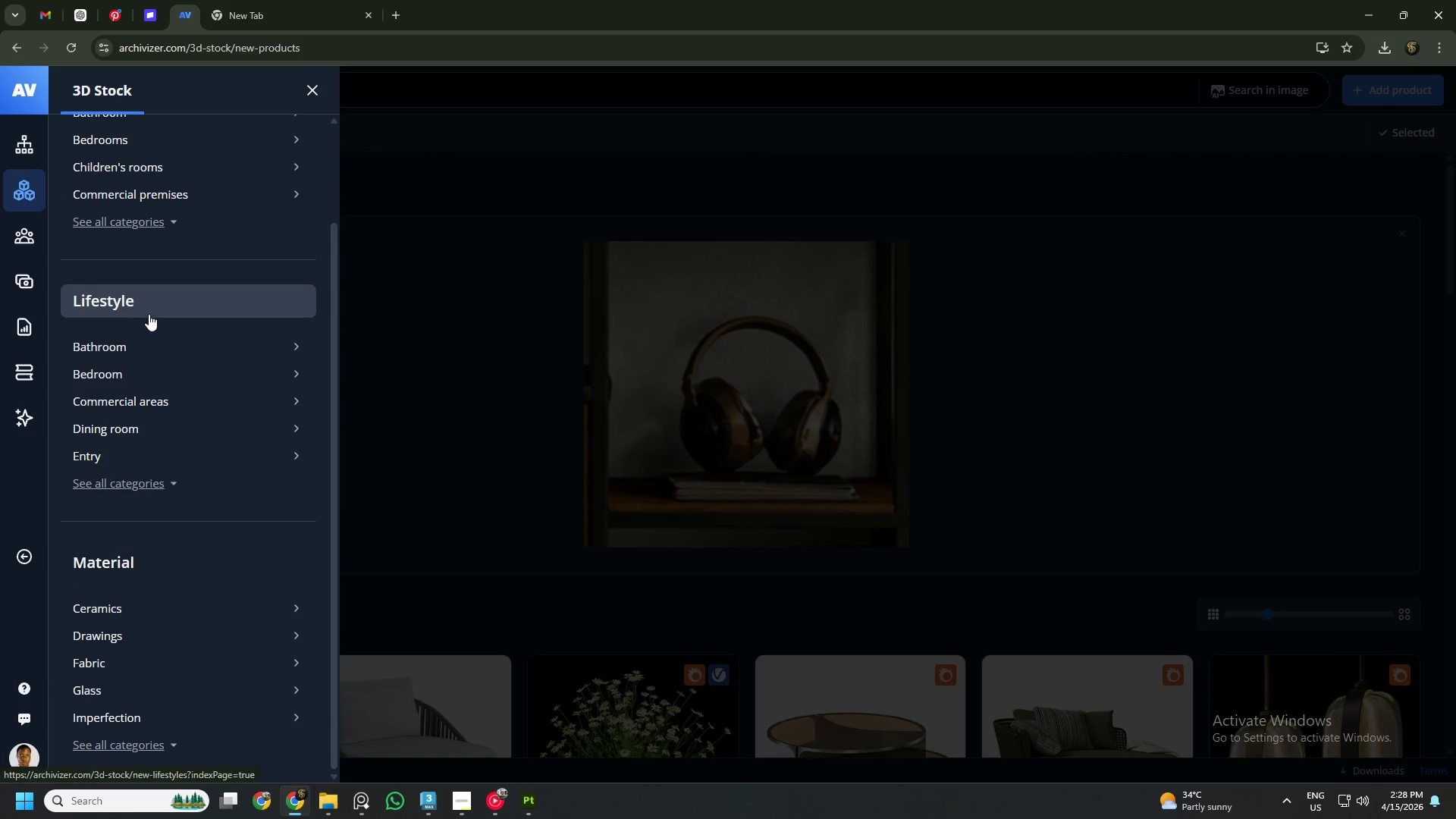 
scroll: coordinate [97, 211], scroll_direction: up, amount: 9.0
 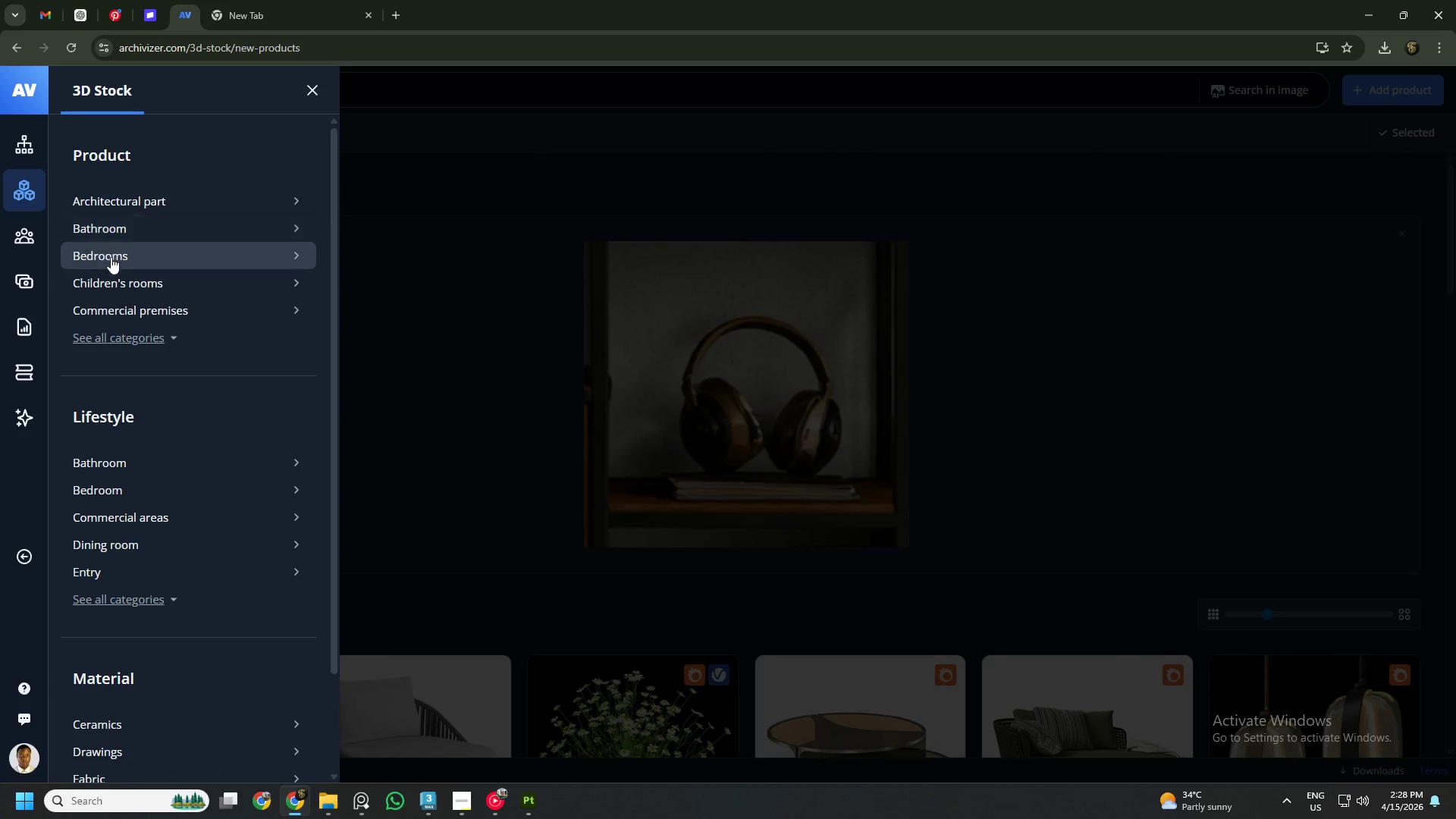 
left_click([121, 335])
 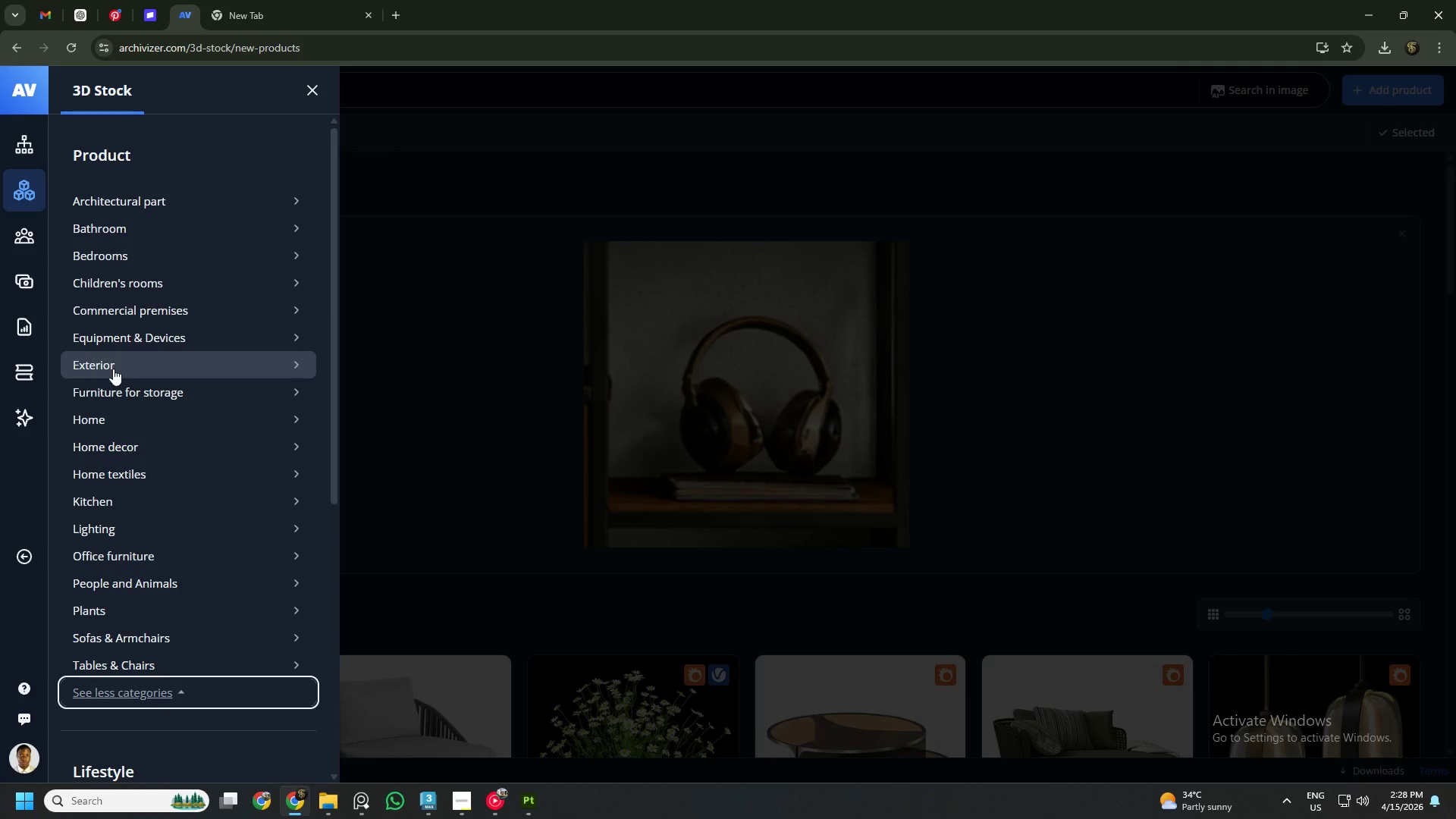 
left_click([119, 343])
 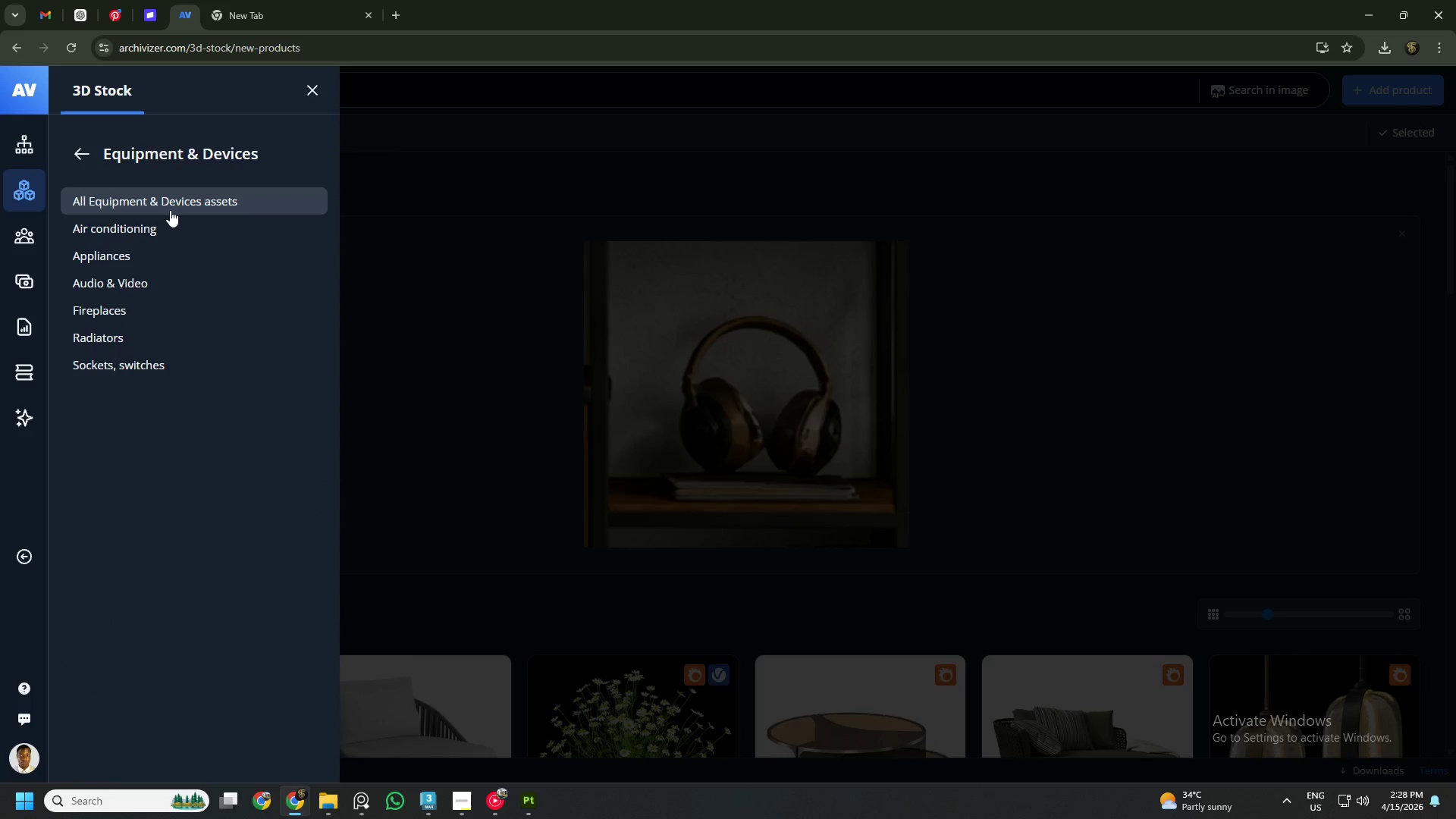 
left_click([156, 281])
 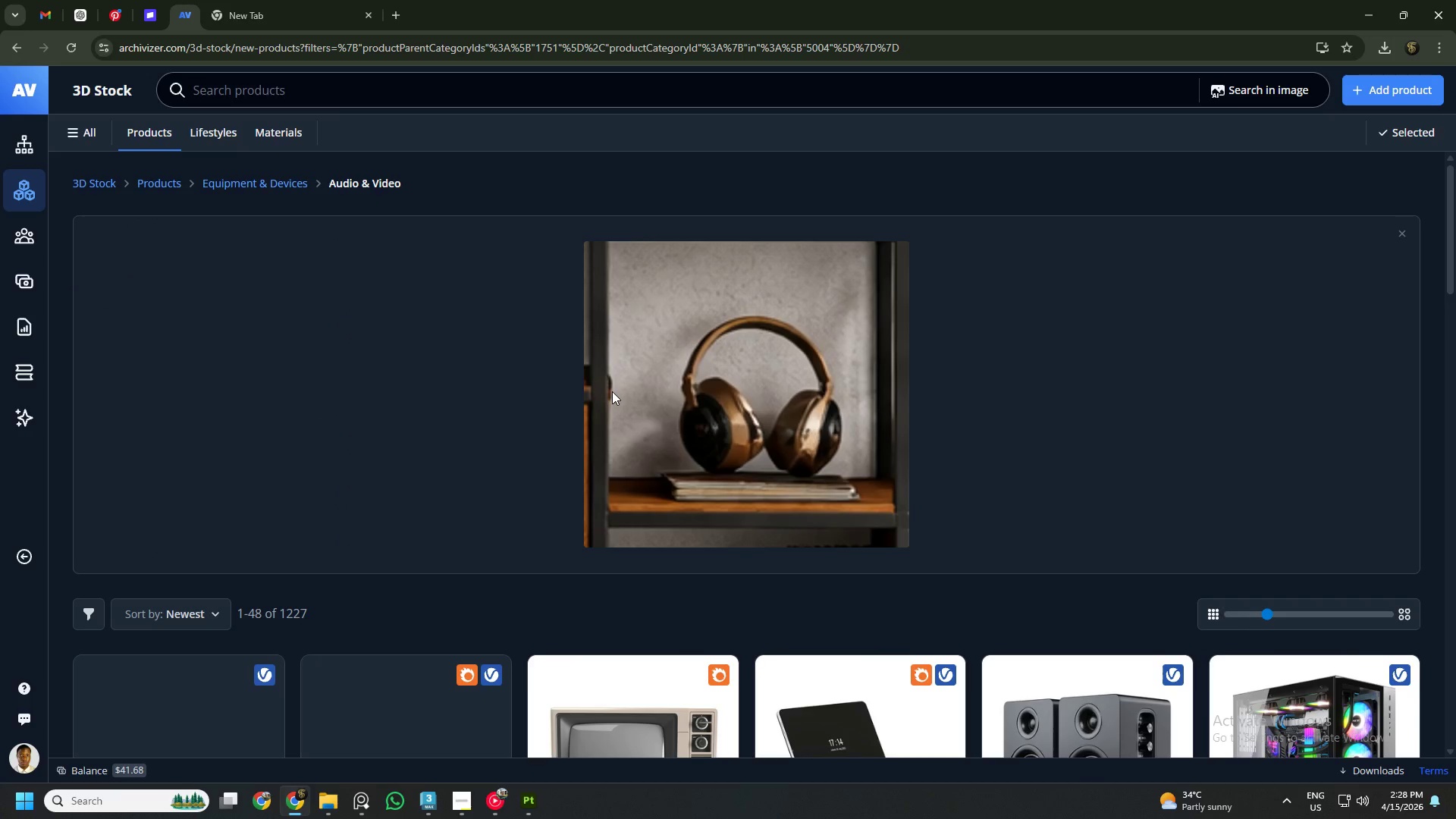 
scroll: coordinate [655, 419], scroll_direction: down, amount: 12.0
 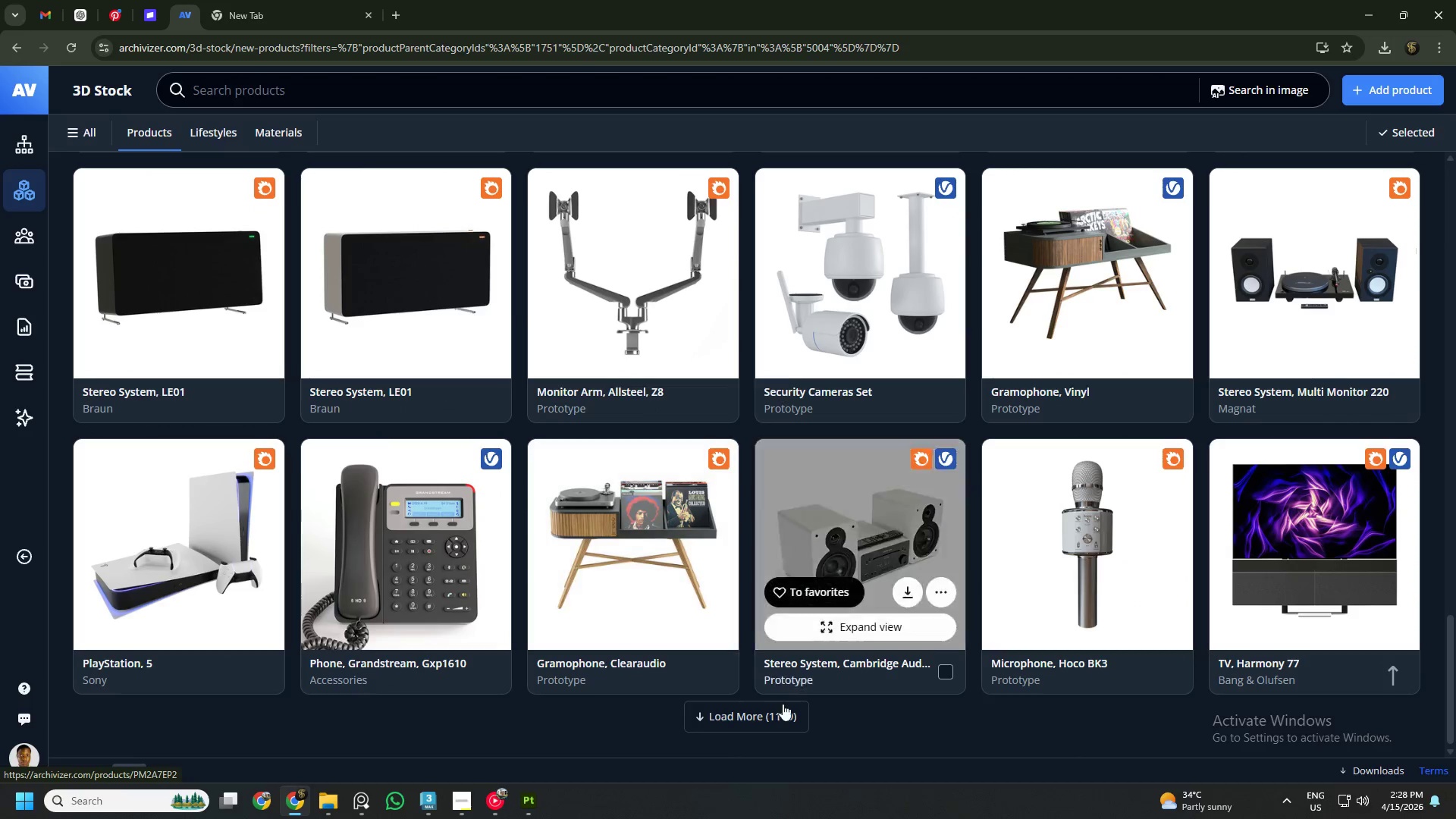 
left_click([783, 719])
 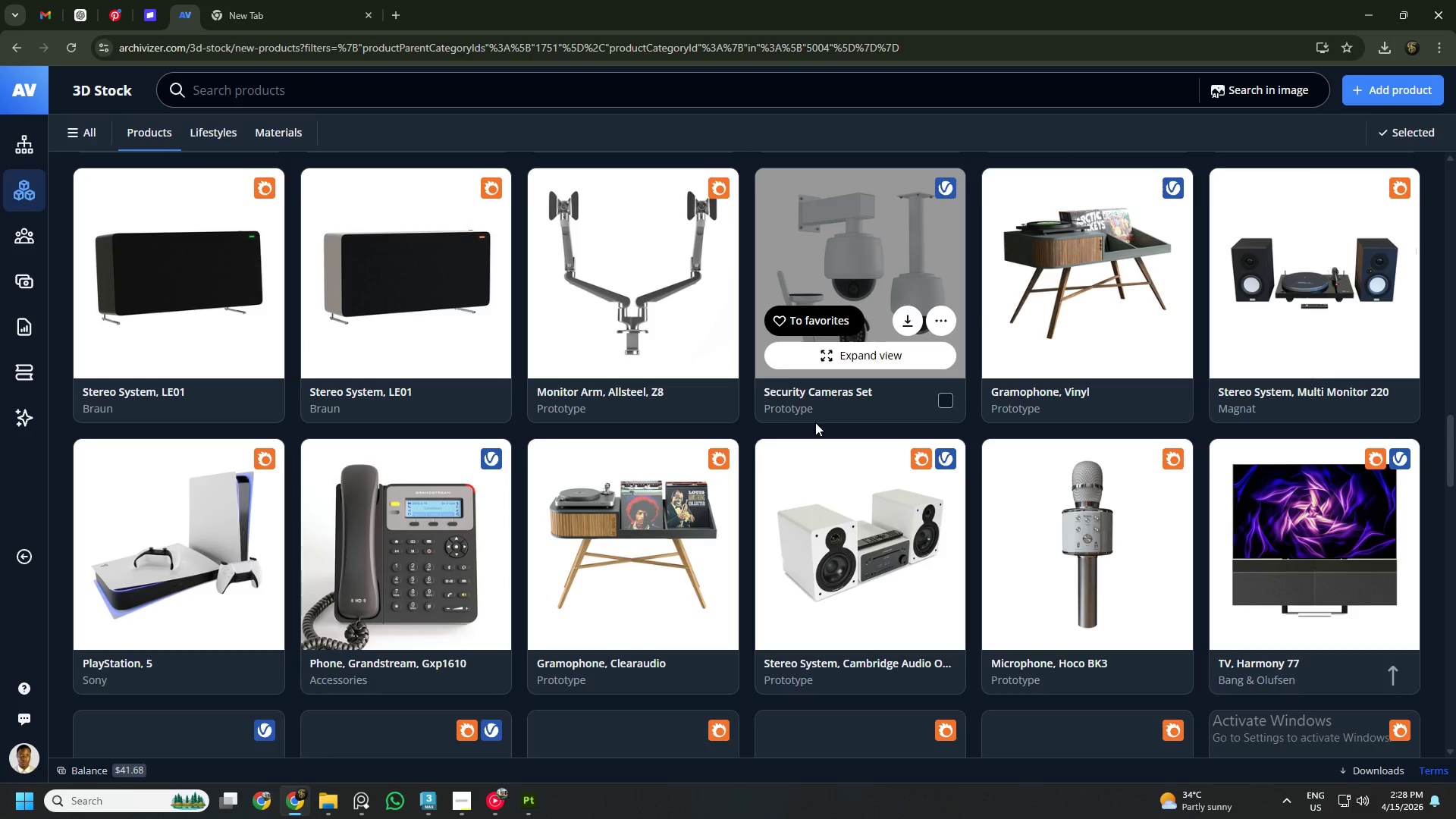 
scroll: coordinate [1084, 536], scroll_direction: down, amount: 15.0
 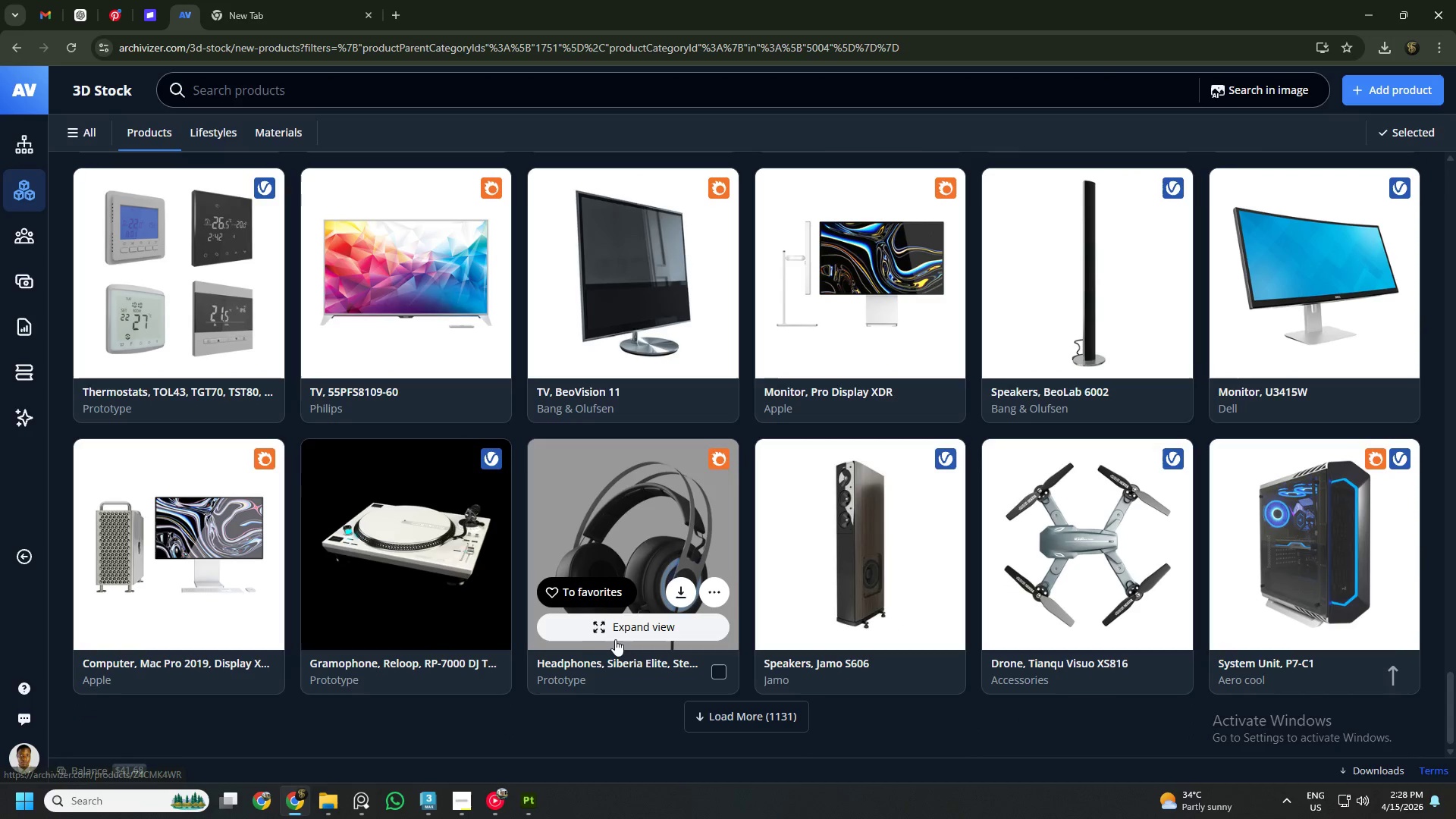 
left_click([682, 593])
 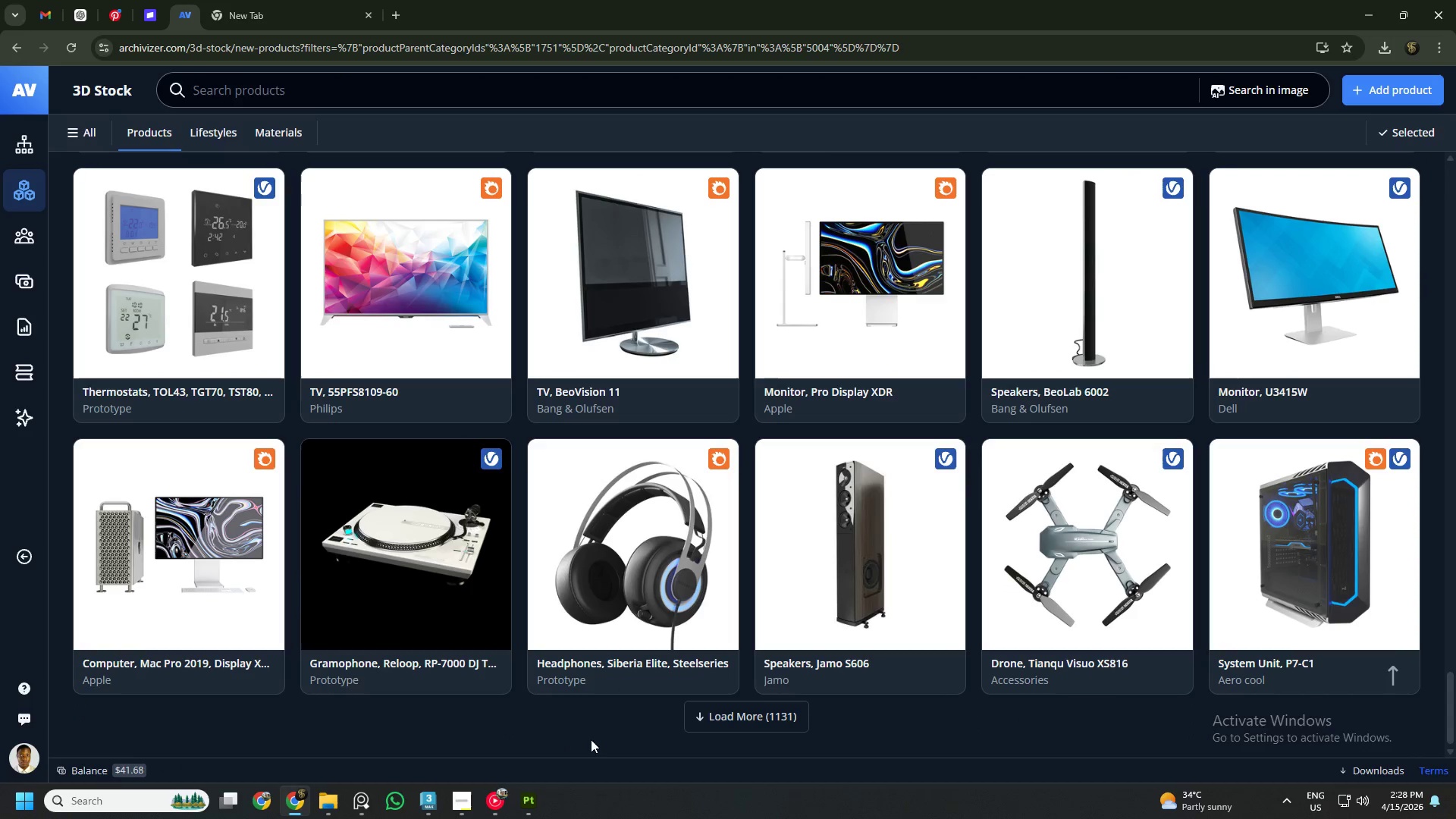 
wait(10.33)
 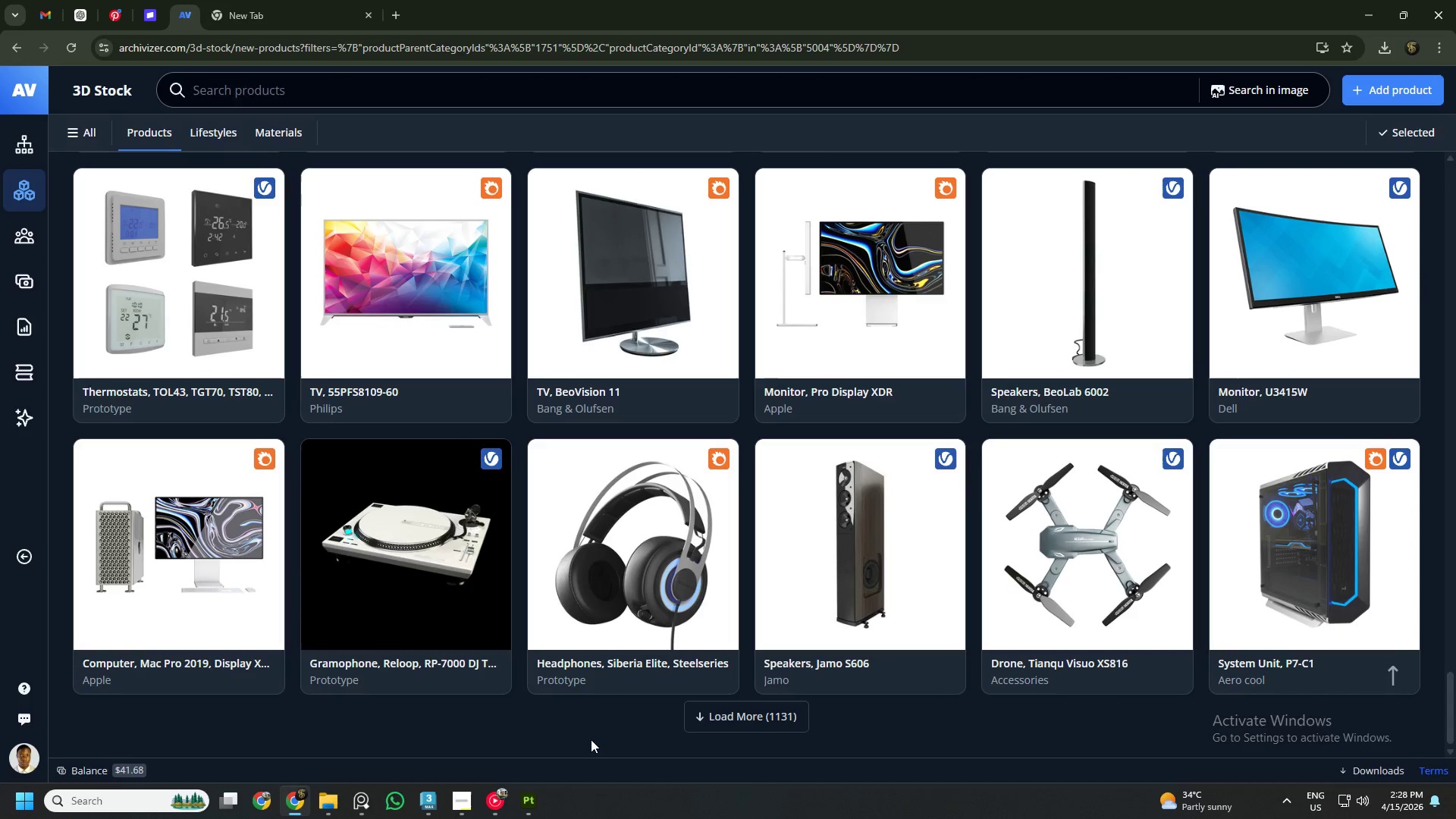 
left_click([679, 589])
 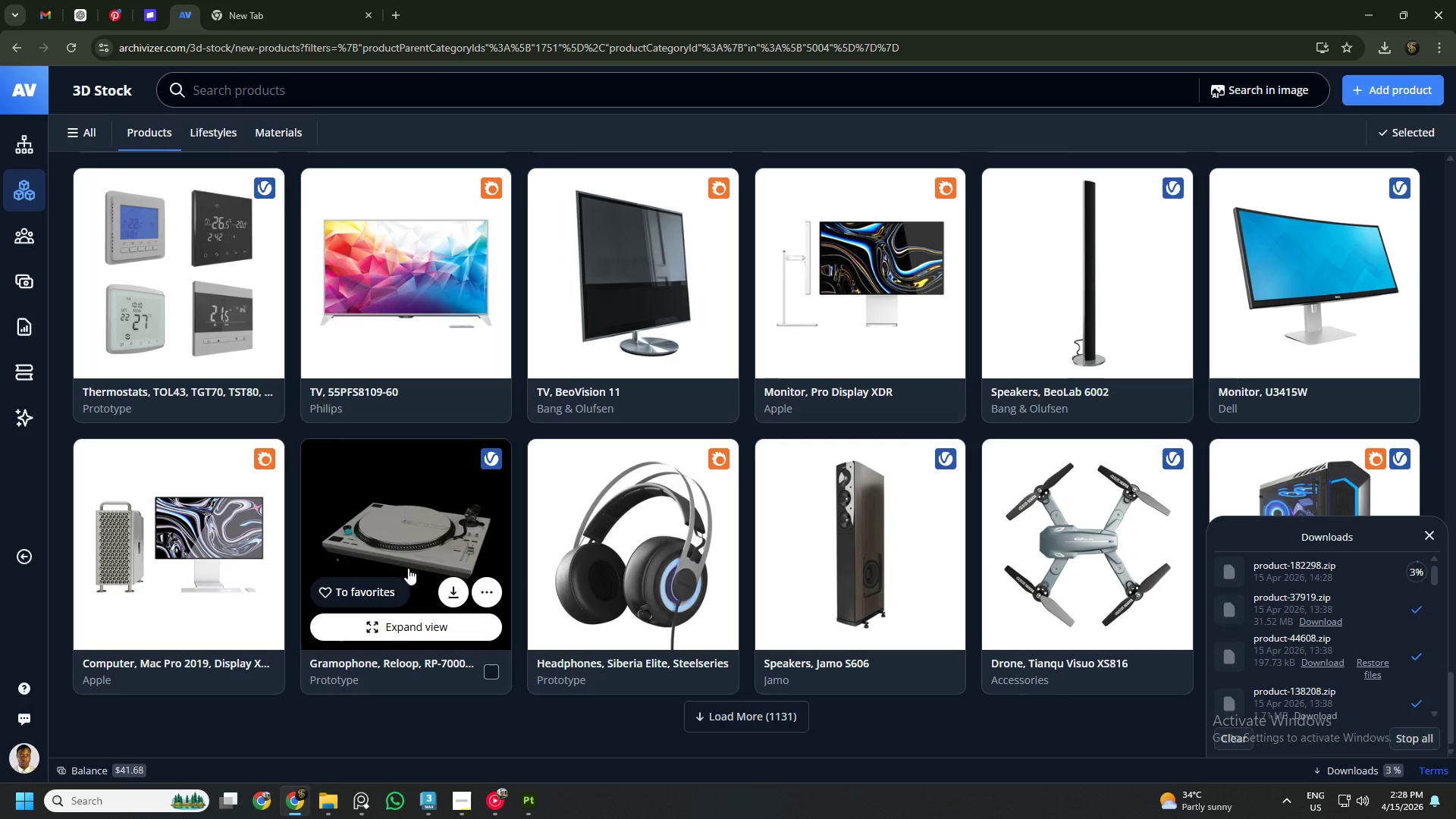 
wait(5.58)
 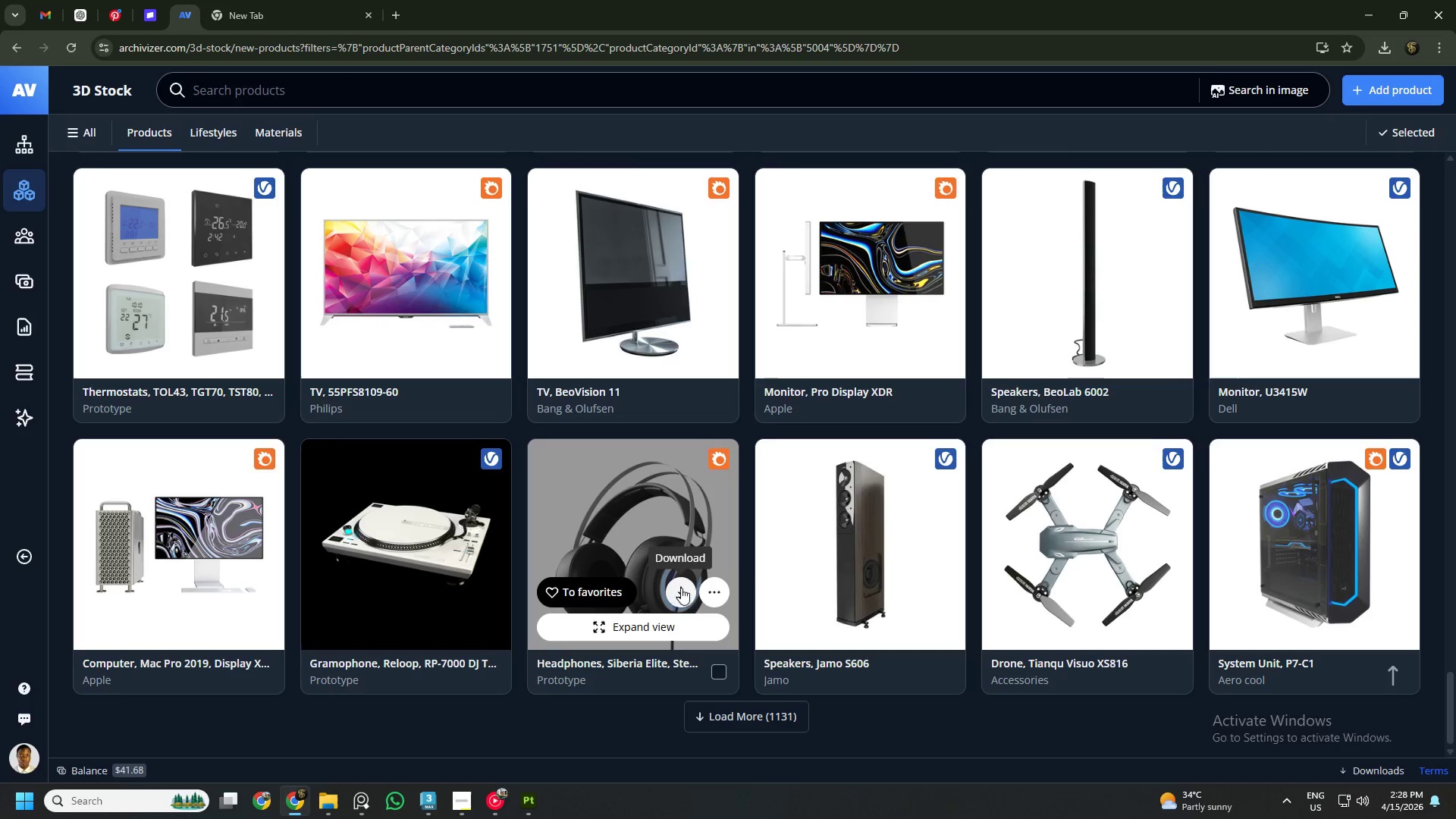 
scroll: coordinate [629, 523], scroll_direction: down, amount: 2.0
 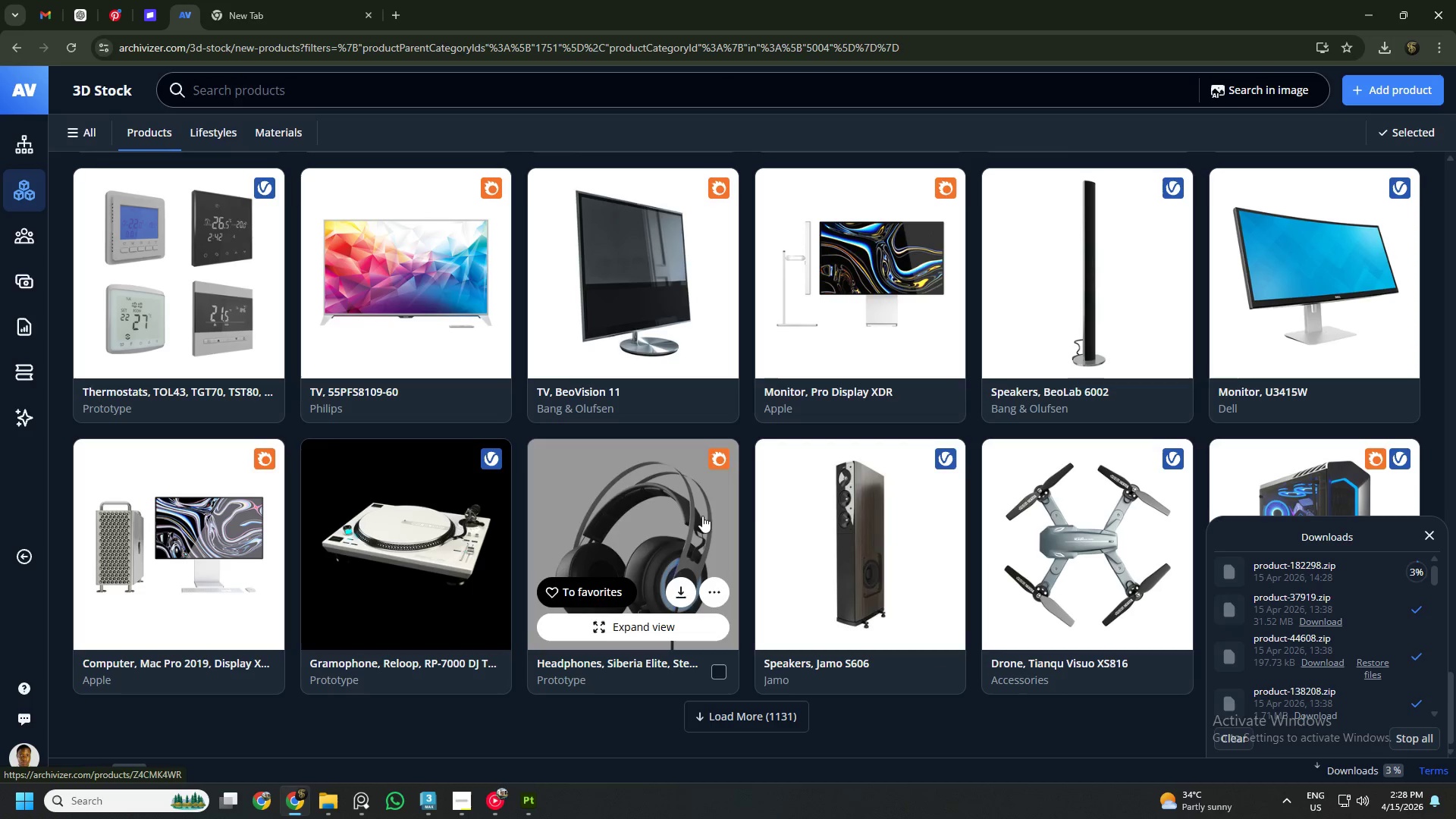 
scroll: coordinate [780, 502], scroll_direction: up, amount: 2.0
 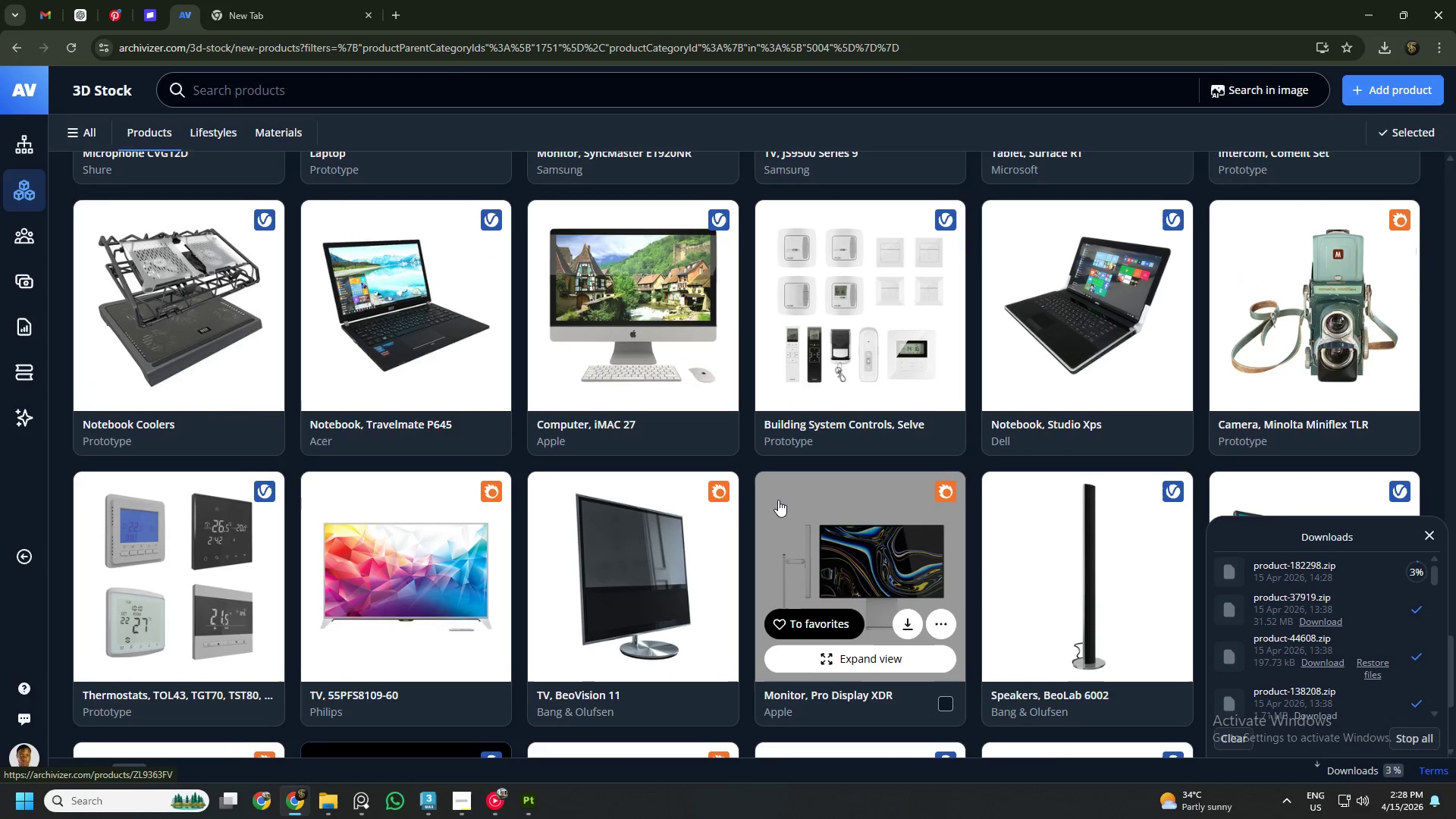 
scroll: coordinate [778, 500], scroll_direction: down, amount: 7.0
 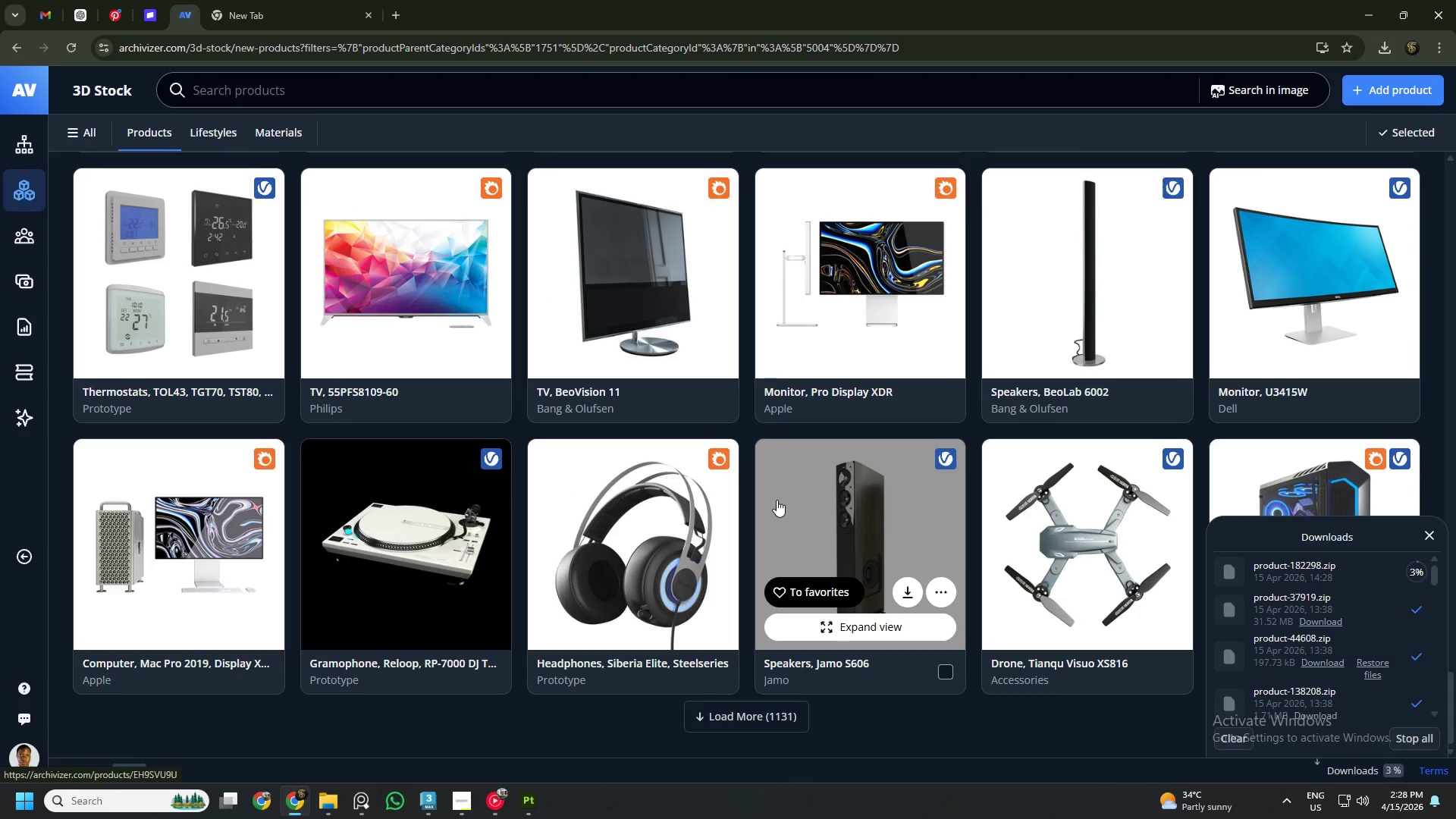 
scroll: coordinate [791, 507], scroll_direction: up, amount: 18.0
 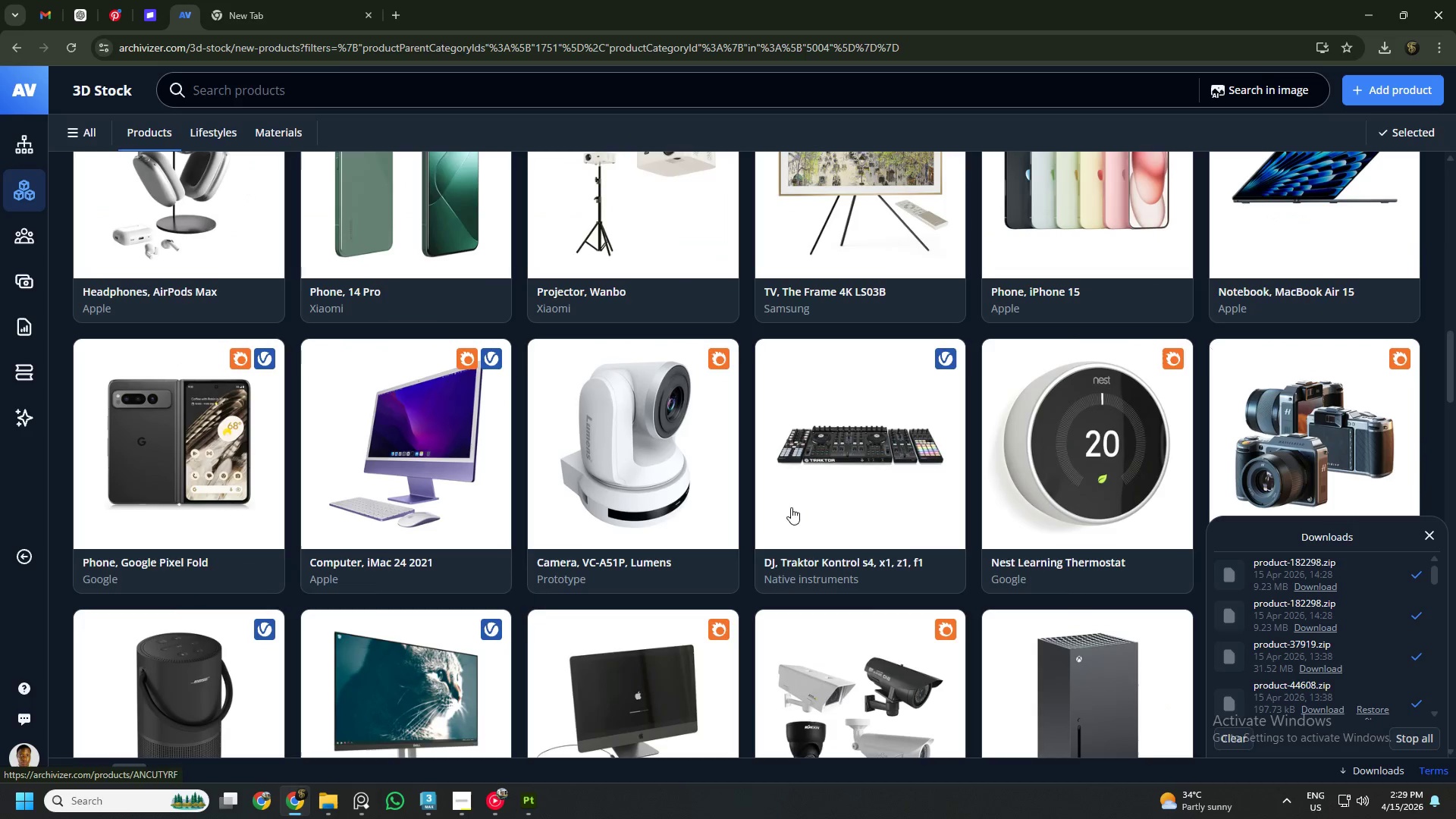 
scroll: coordinate [791, 507], scroll_direction: down, amount: 47.0
 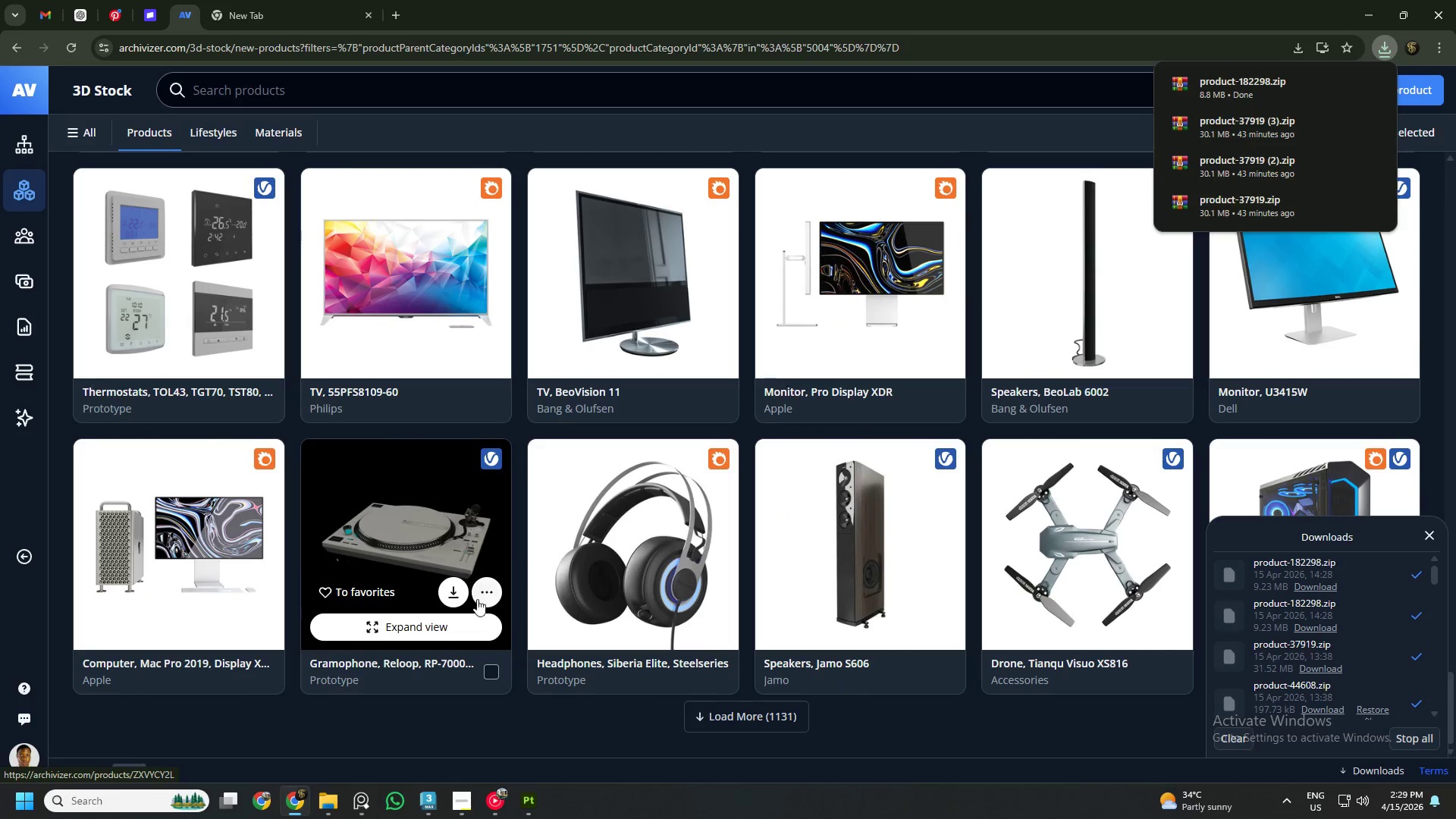 
left_click([455, 592])
 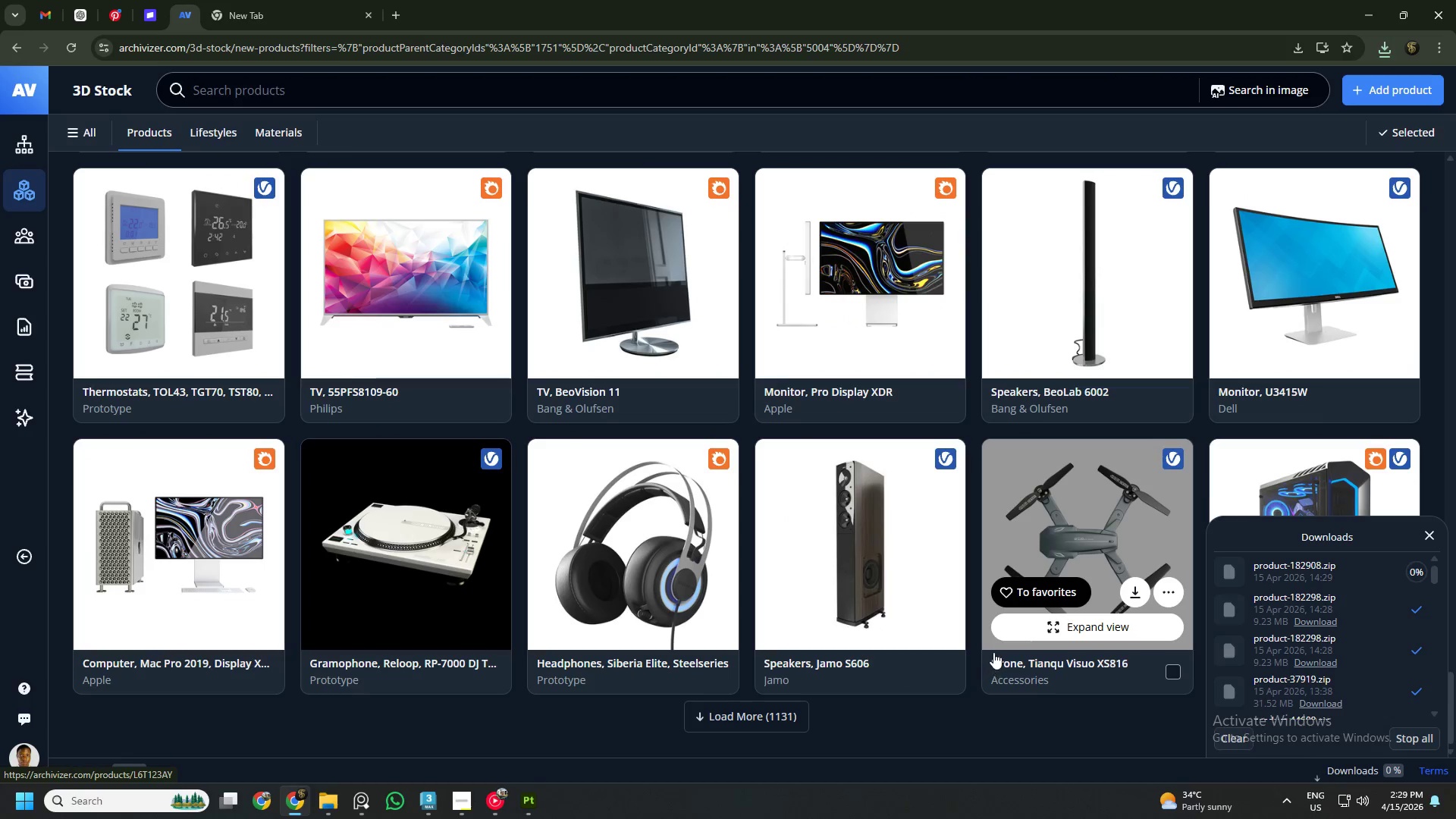 
wait(5.7)
 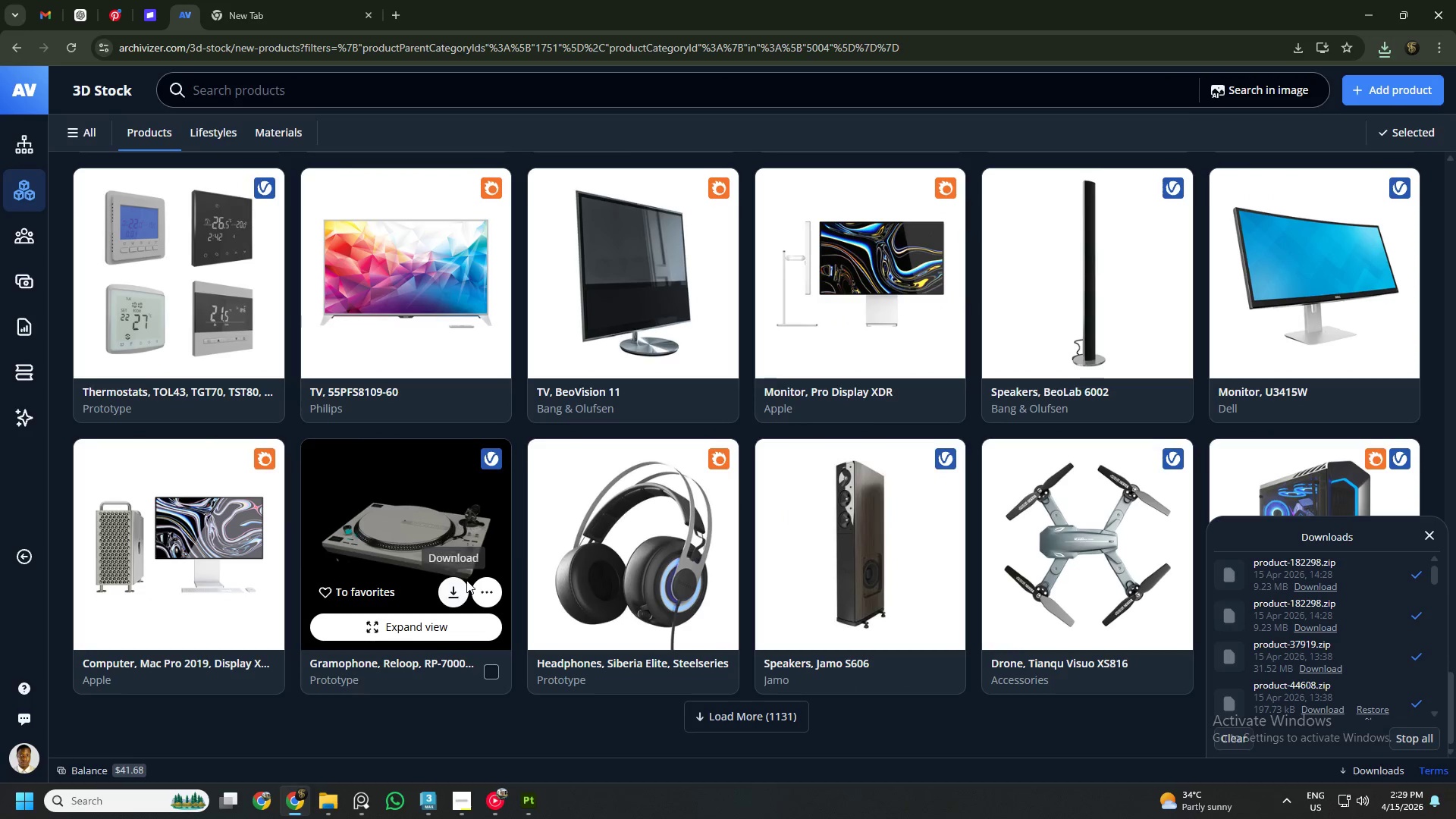 
left_click([764, 728])
 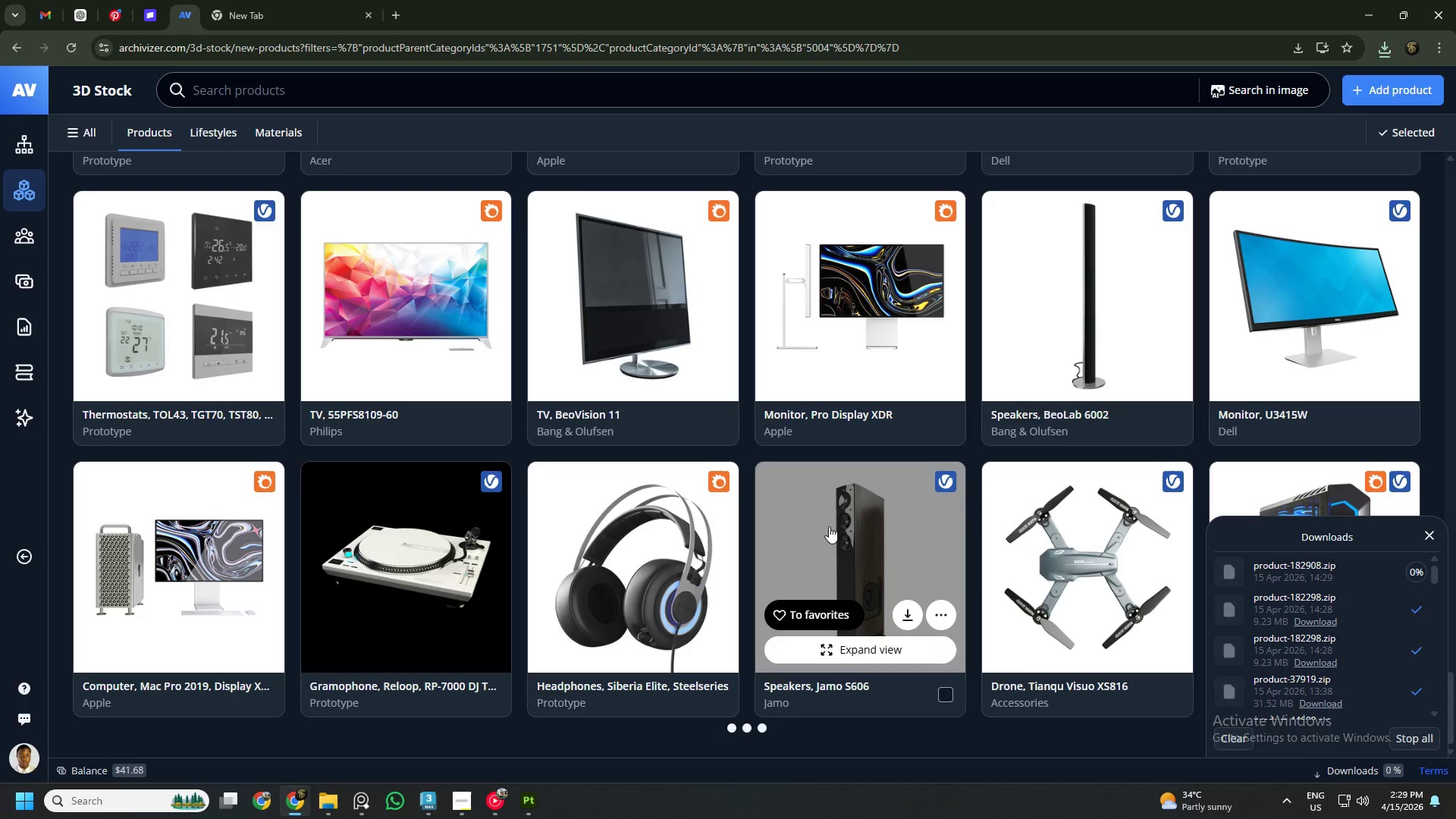 
scroll: coordinate [643, 575], scroll_direction: down, amount: 15.0
 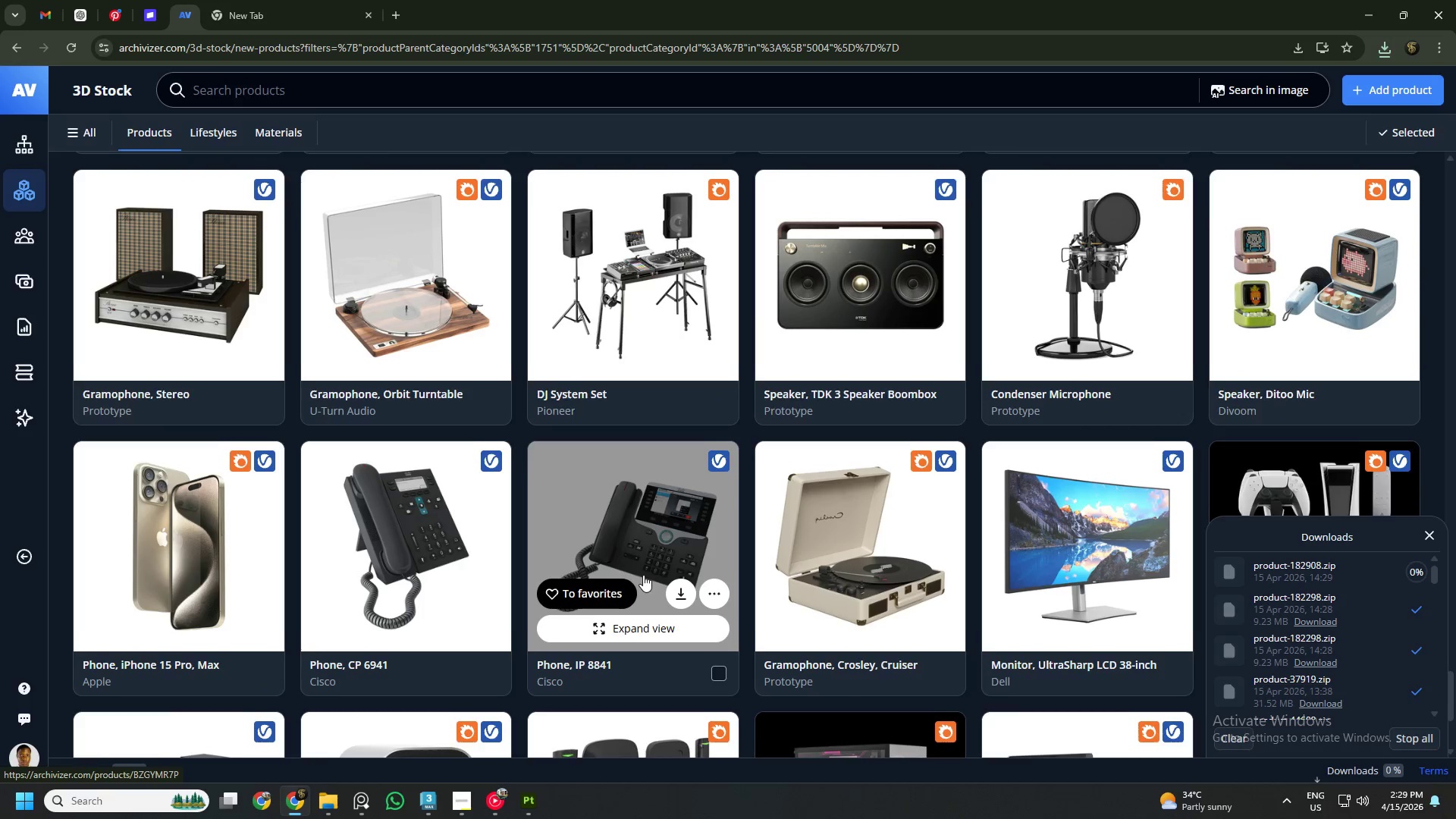 
scroll: coordinate [643, 565], scroll_direction: up, amount: 7.0
 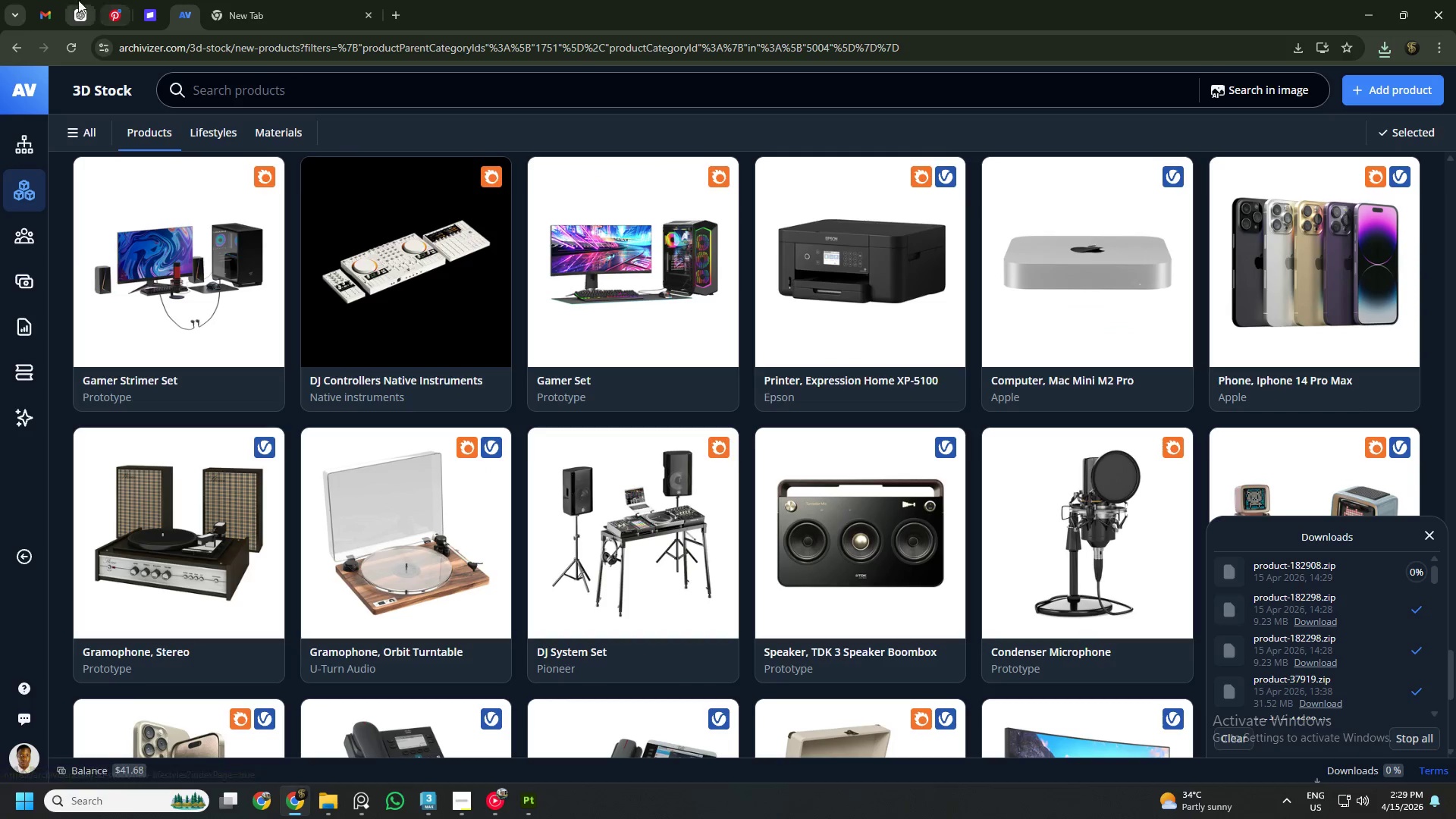 
left_click([56, 0])
 